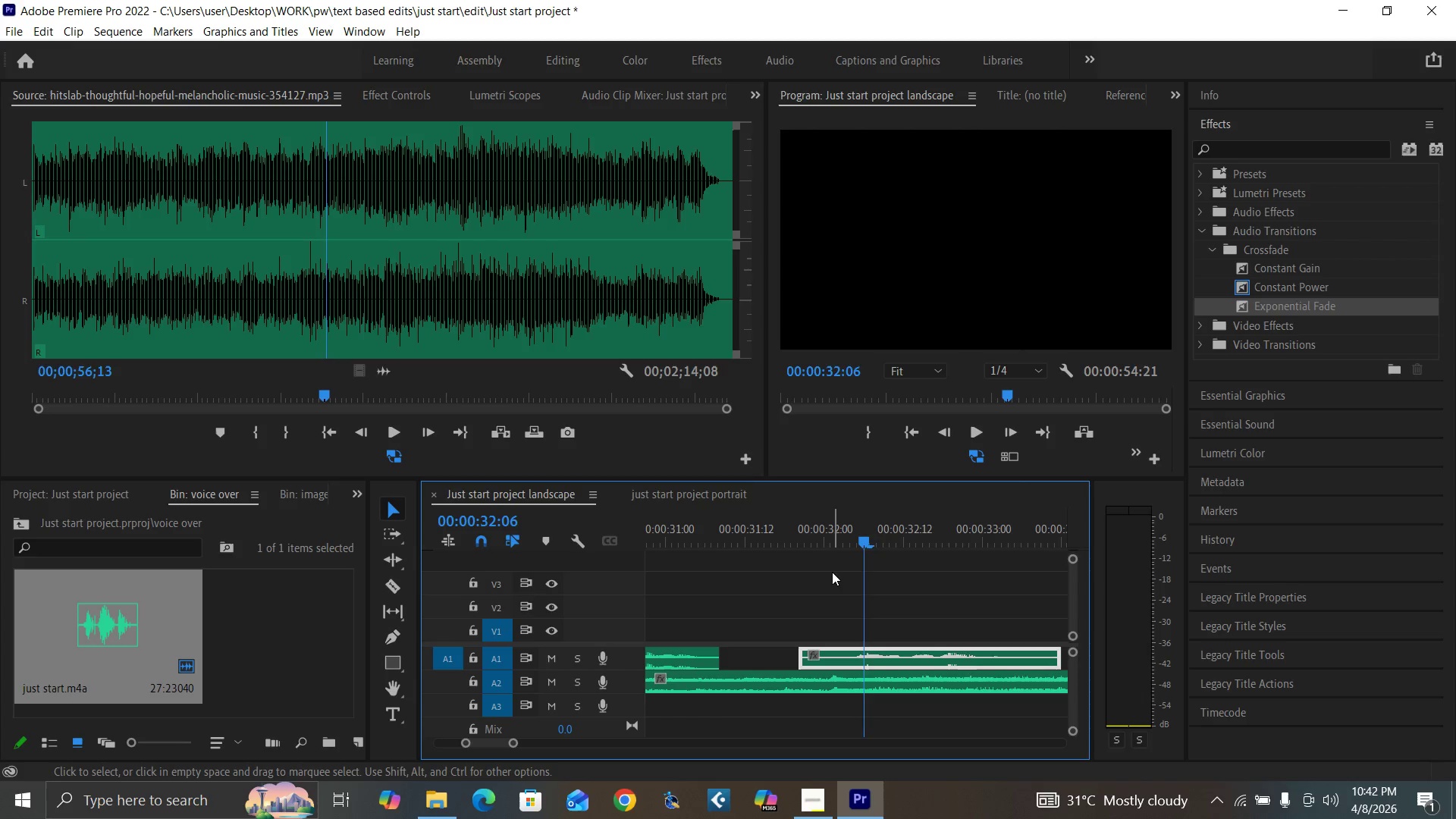 
key(ArrowRight)
 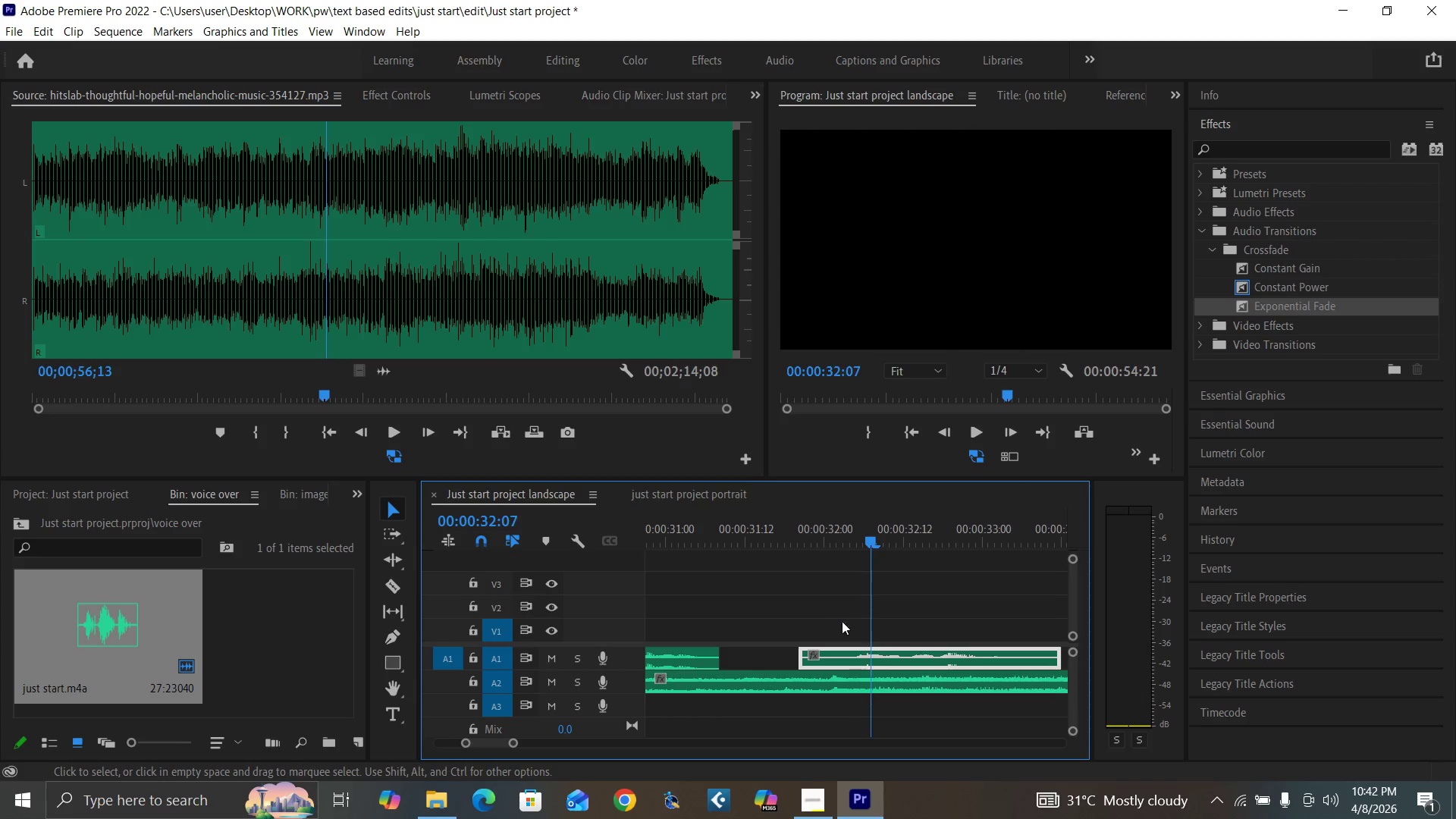 
key(ArrowRight)
 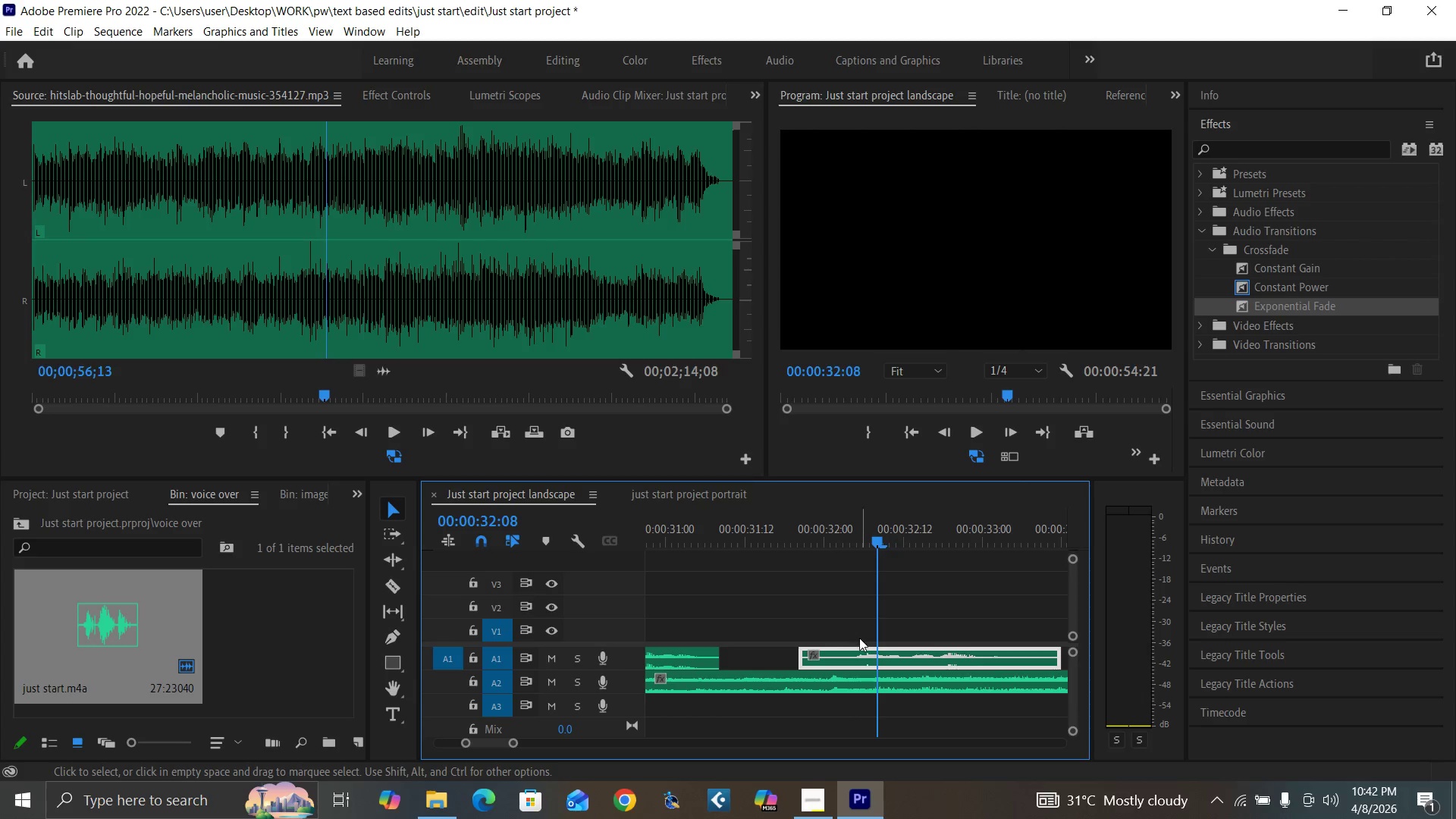 
key(ArrowRight)
 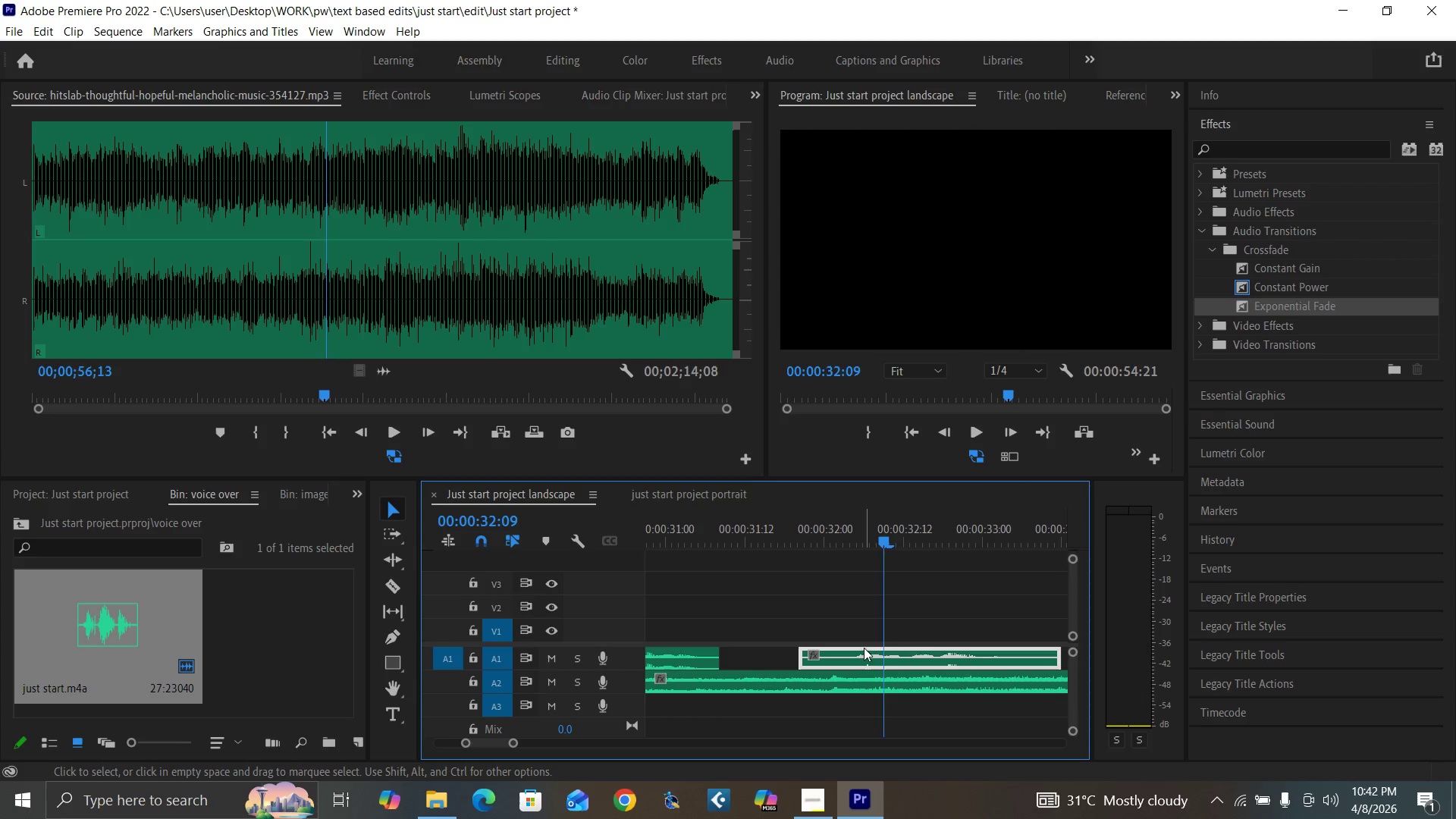 
key(ArrowRight)
 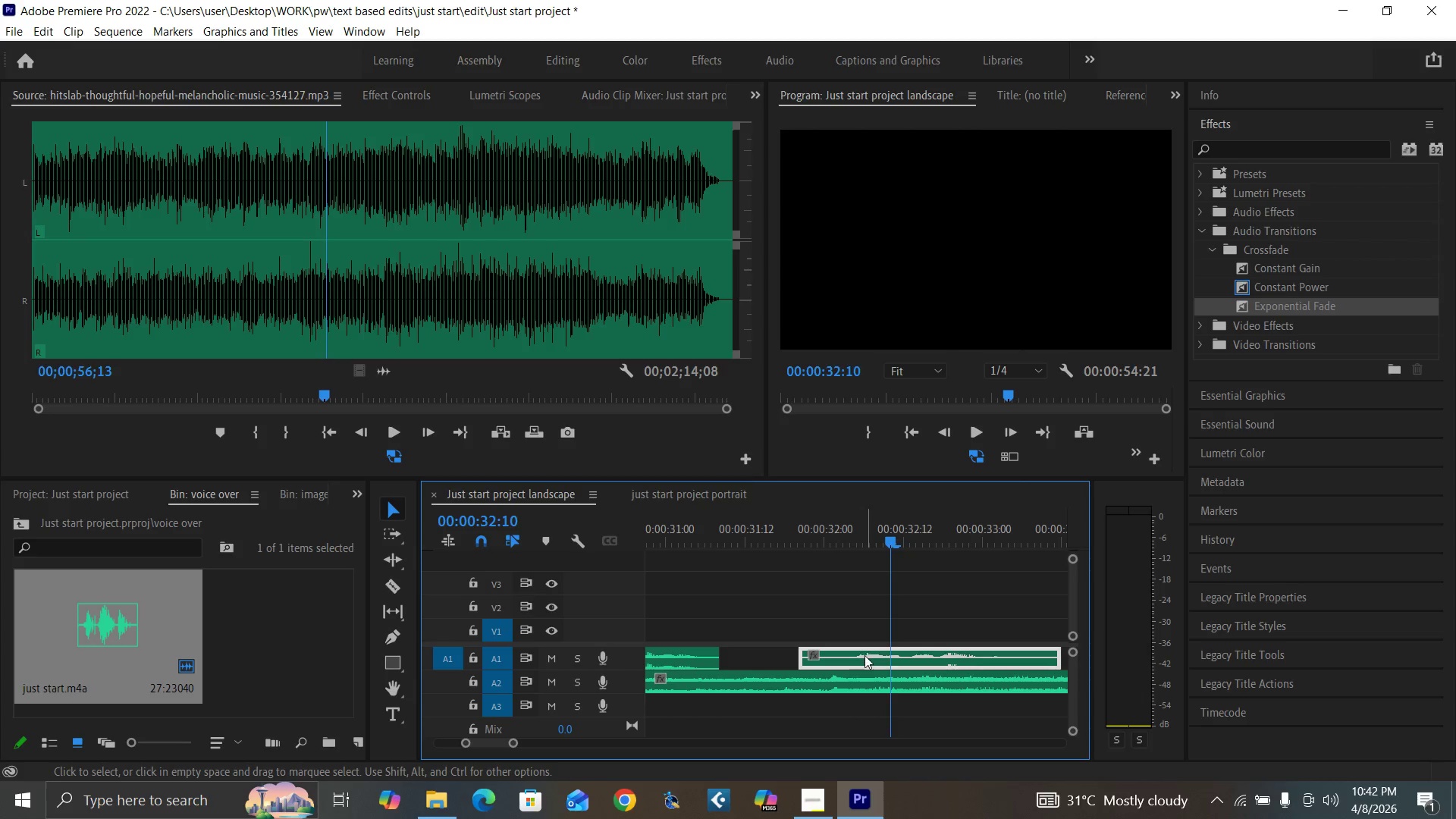 
key(ArrowRight)
 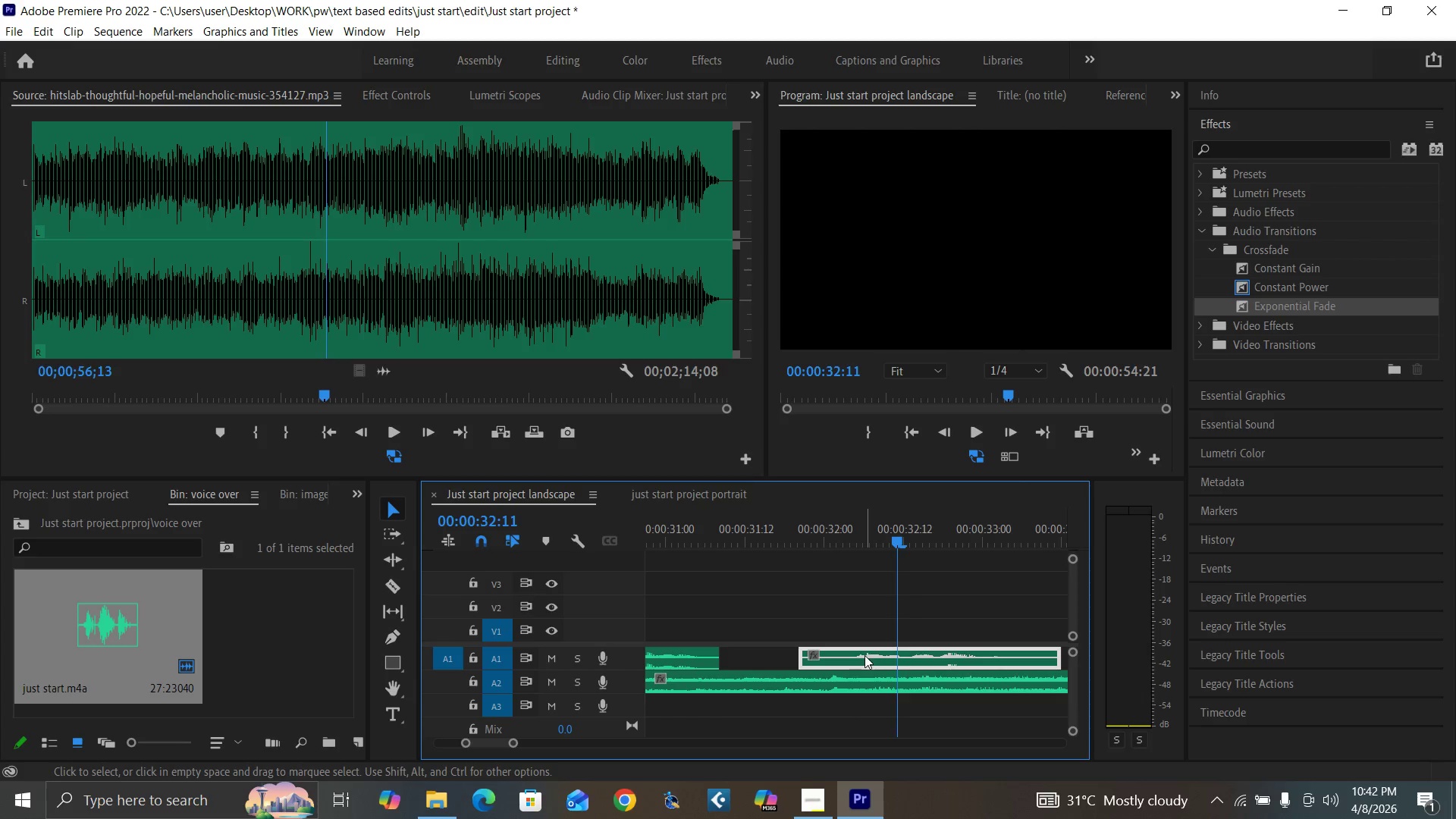 
key(ArrowRight)
 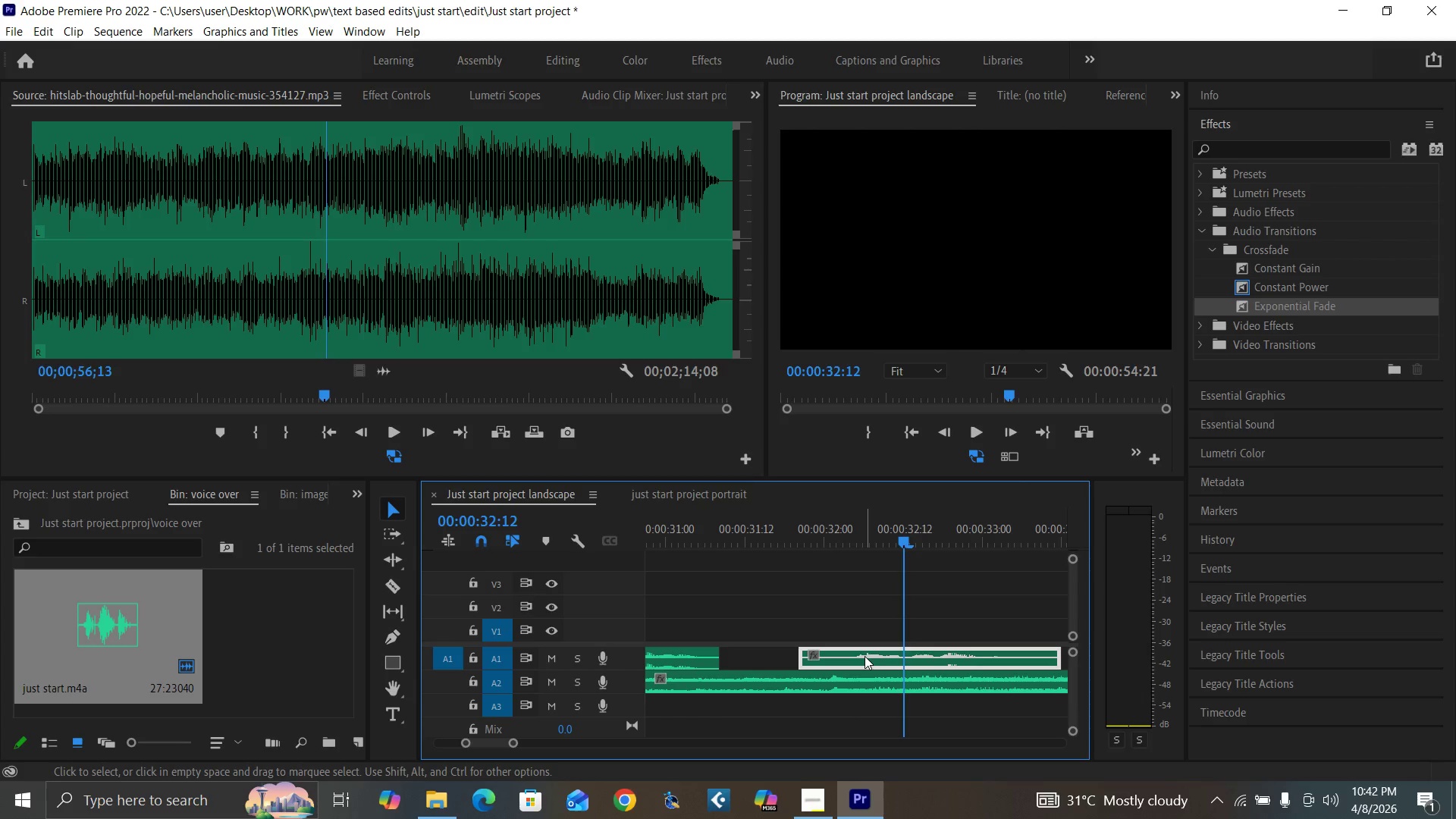 
left_click_drag(start_coordinate=[864, 656], to_coordinate=[896, 660])
 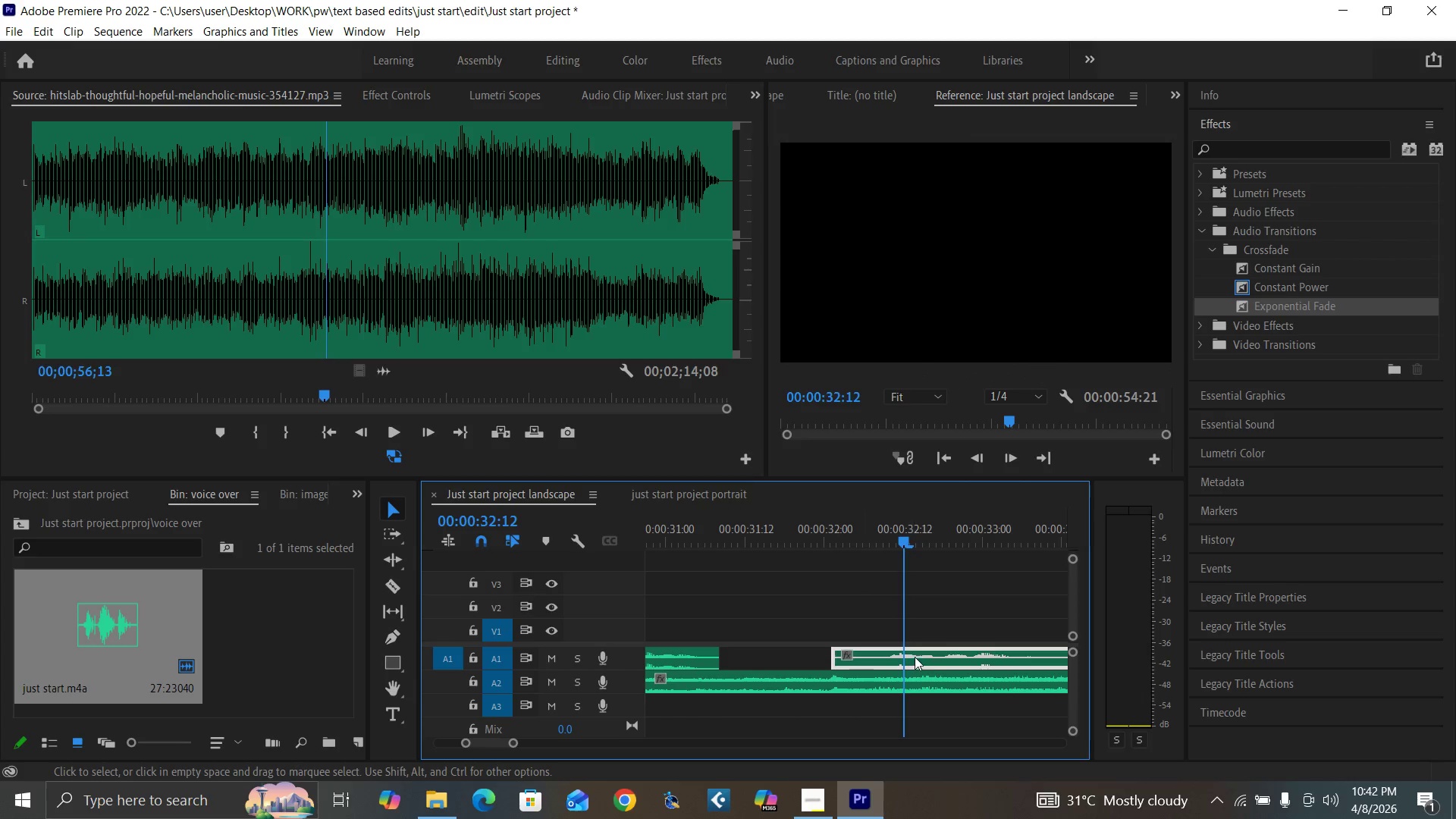 
left_click_drag(start_coordinate=[915, 657], to_coordinate=[927, 660])
 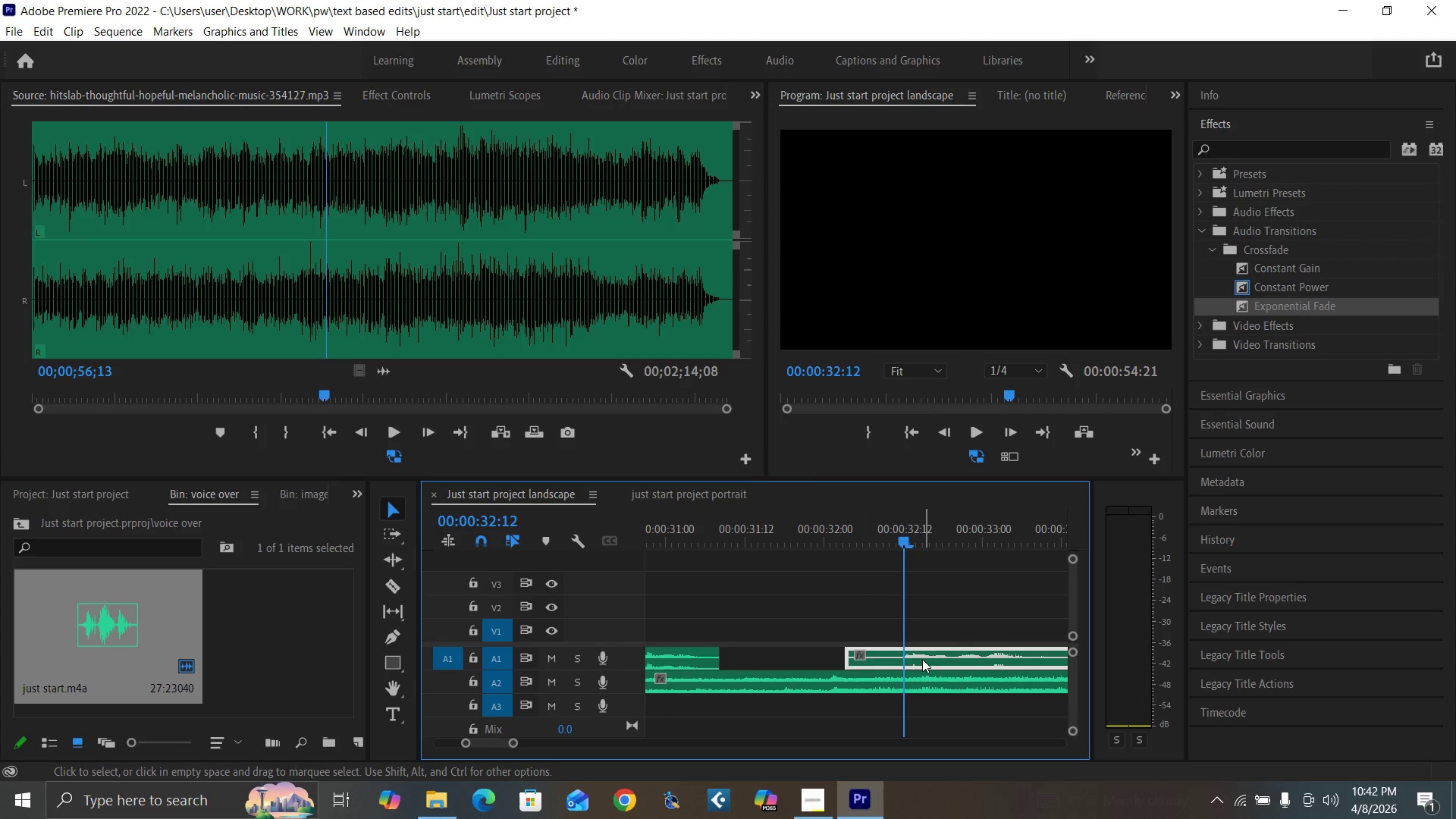 
key(Minus)
 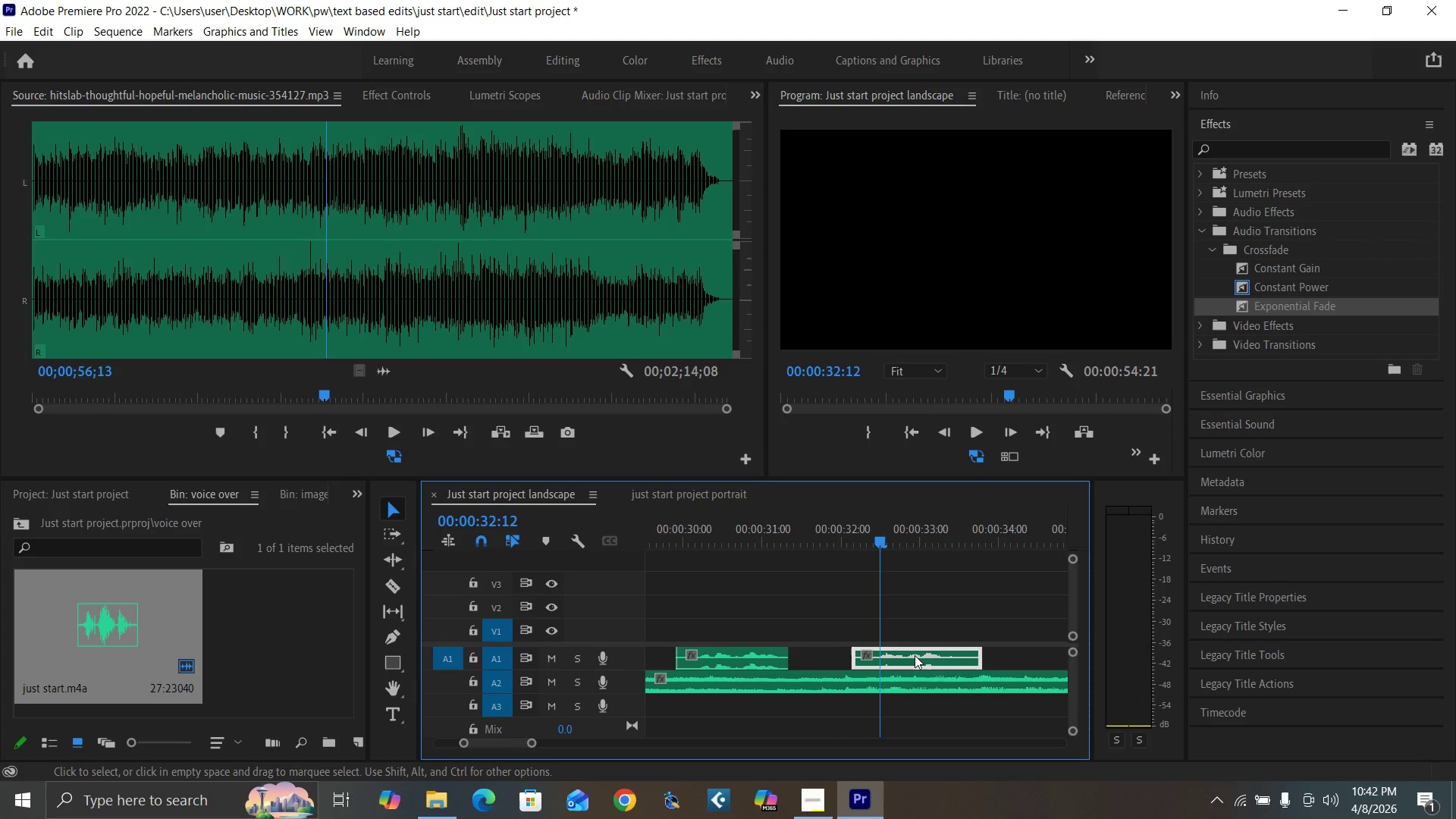 
key(Minus)
 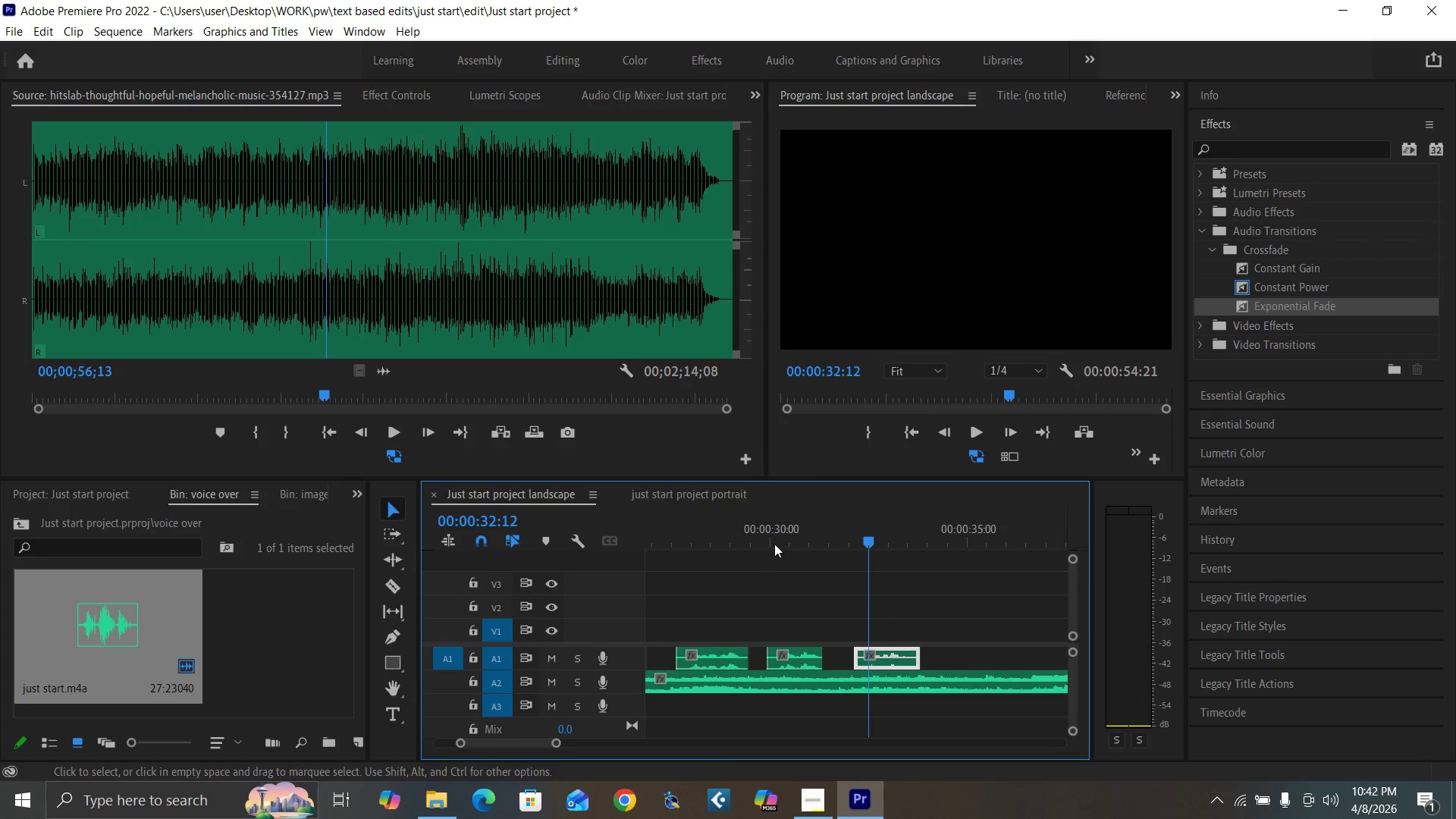 
left_click([764, 539])
 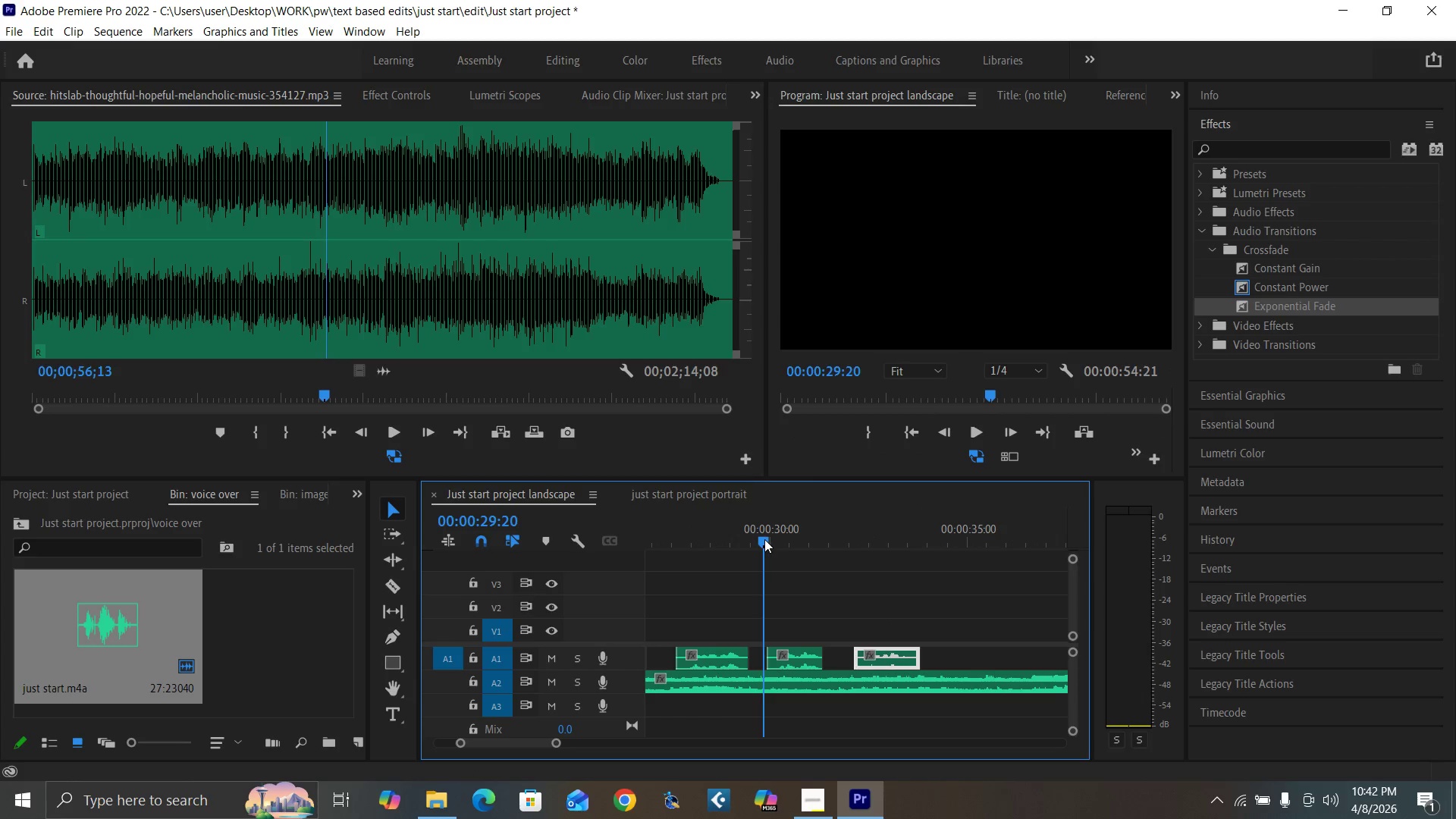 
key(Space)
 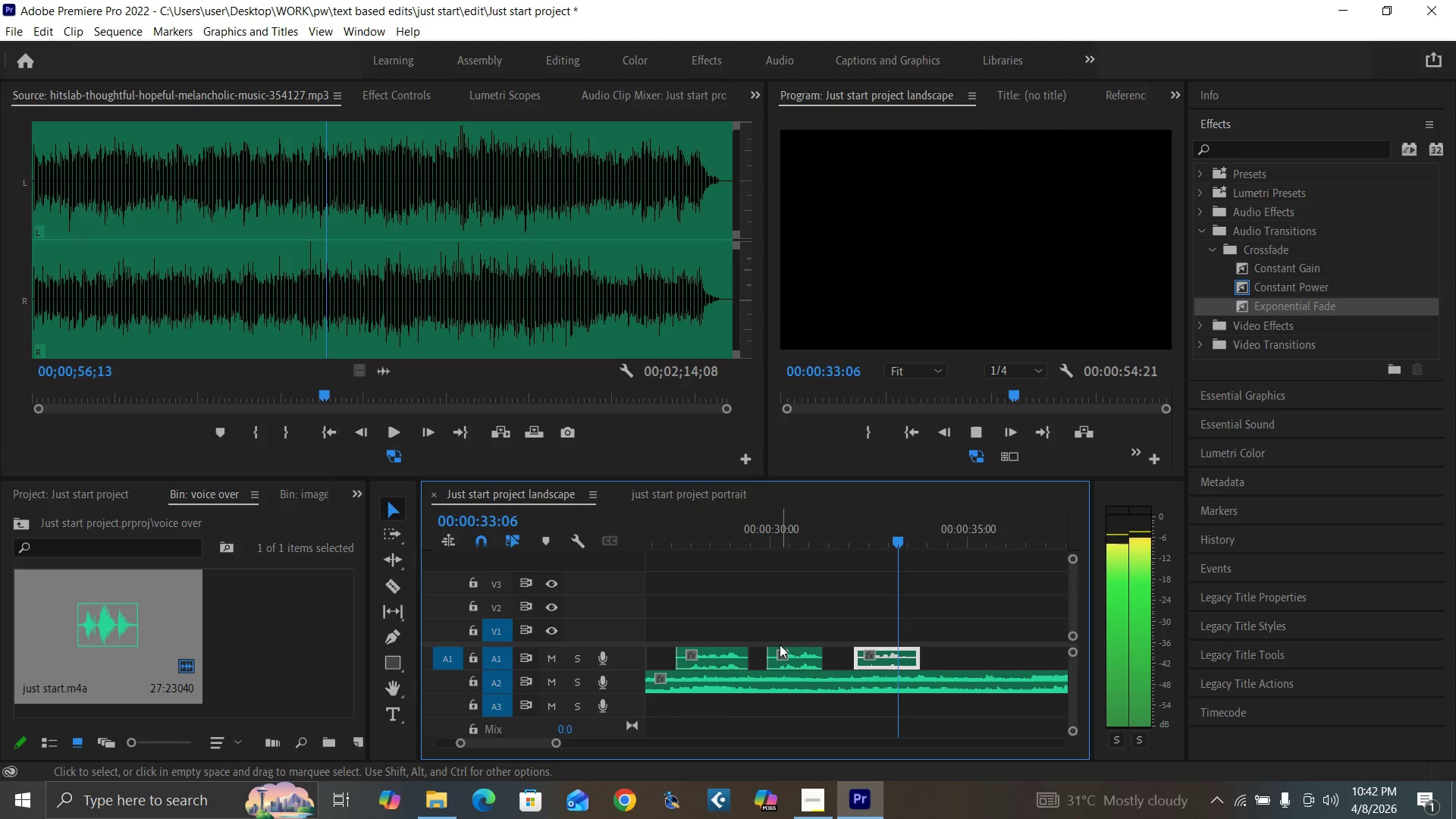 
key(Minus)
 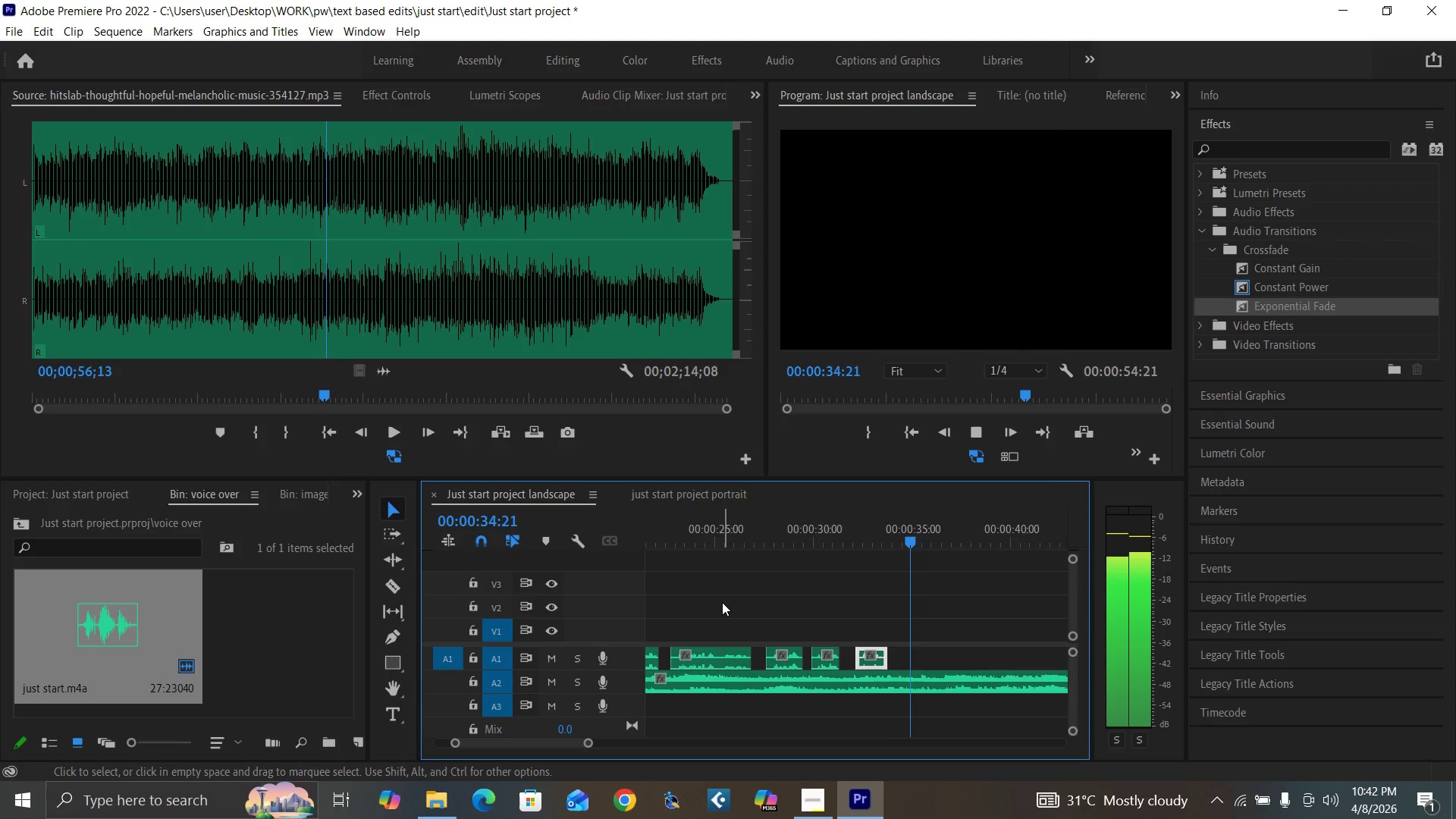 
key(Minus)
 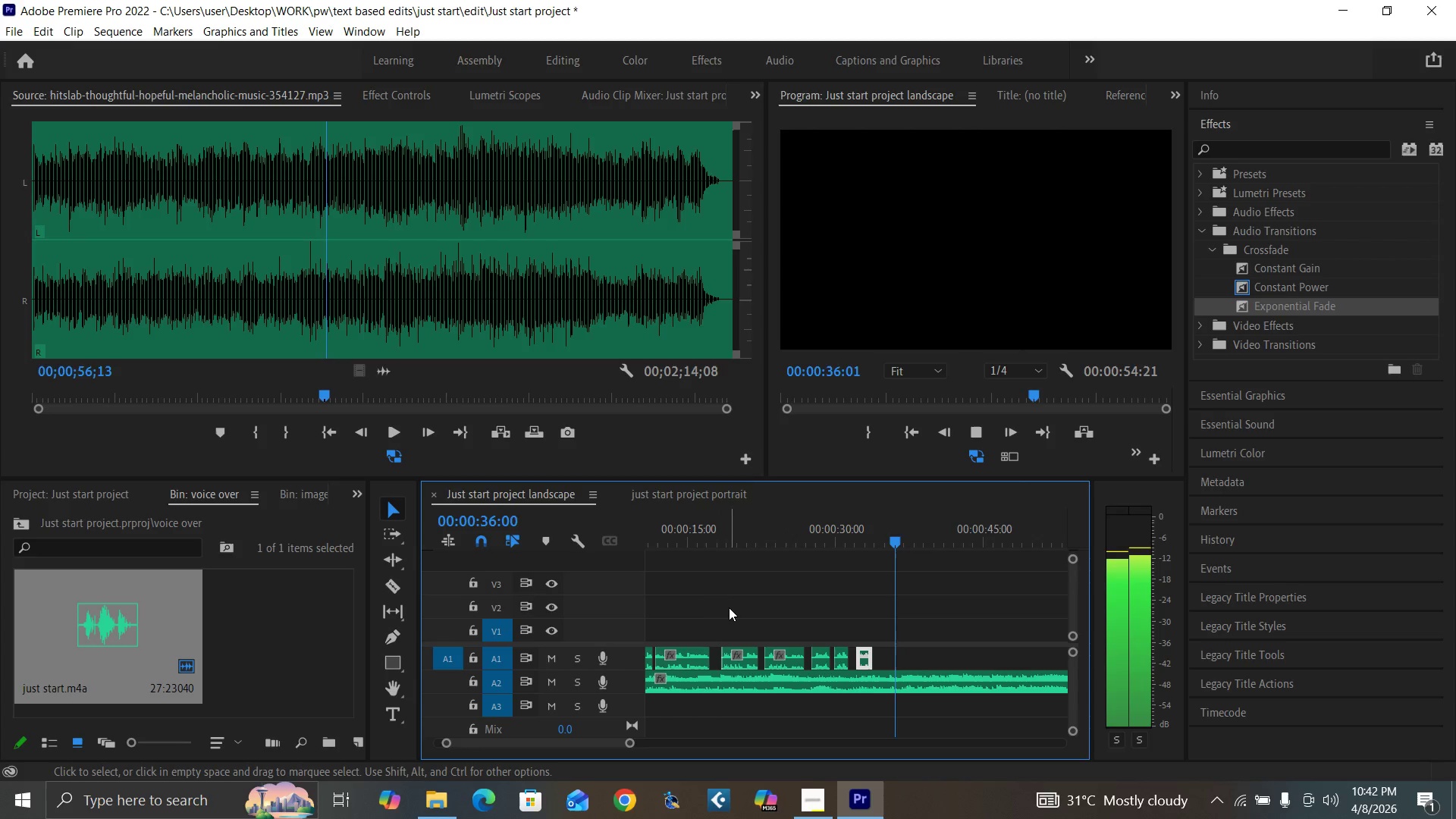 
key(Space)
 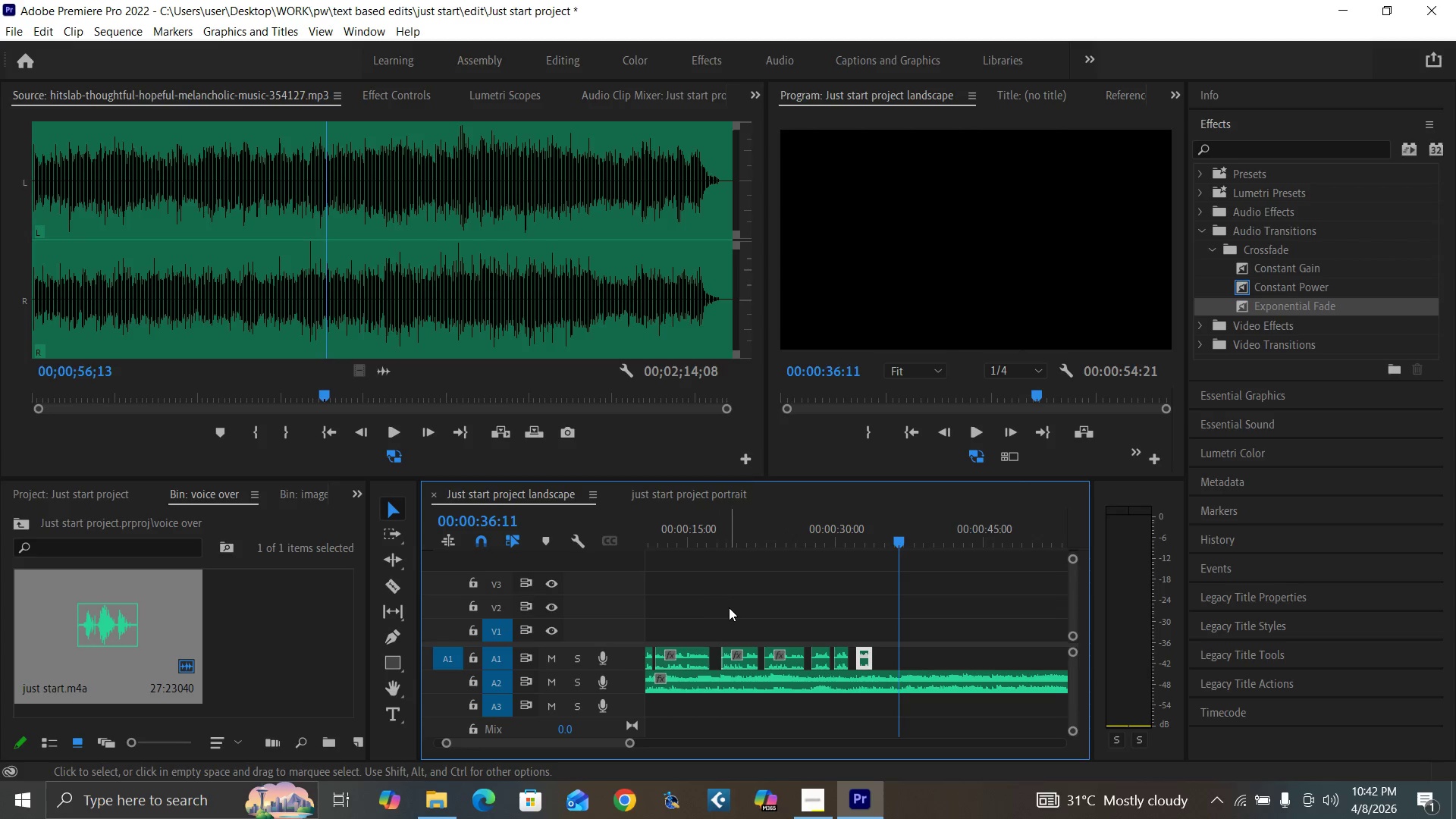 
key(C)
 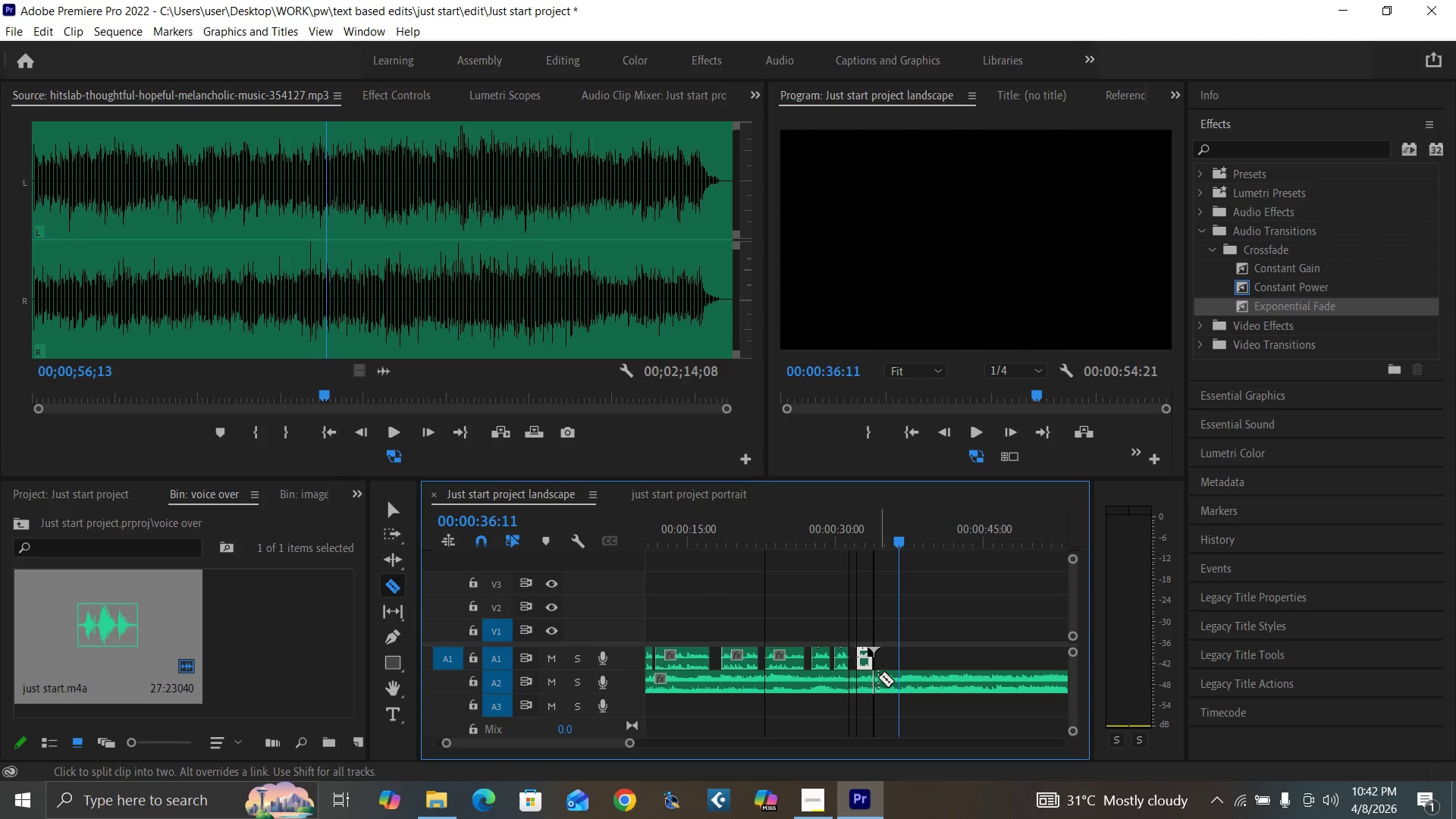 
key(Equal)
 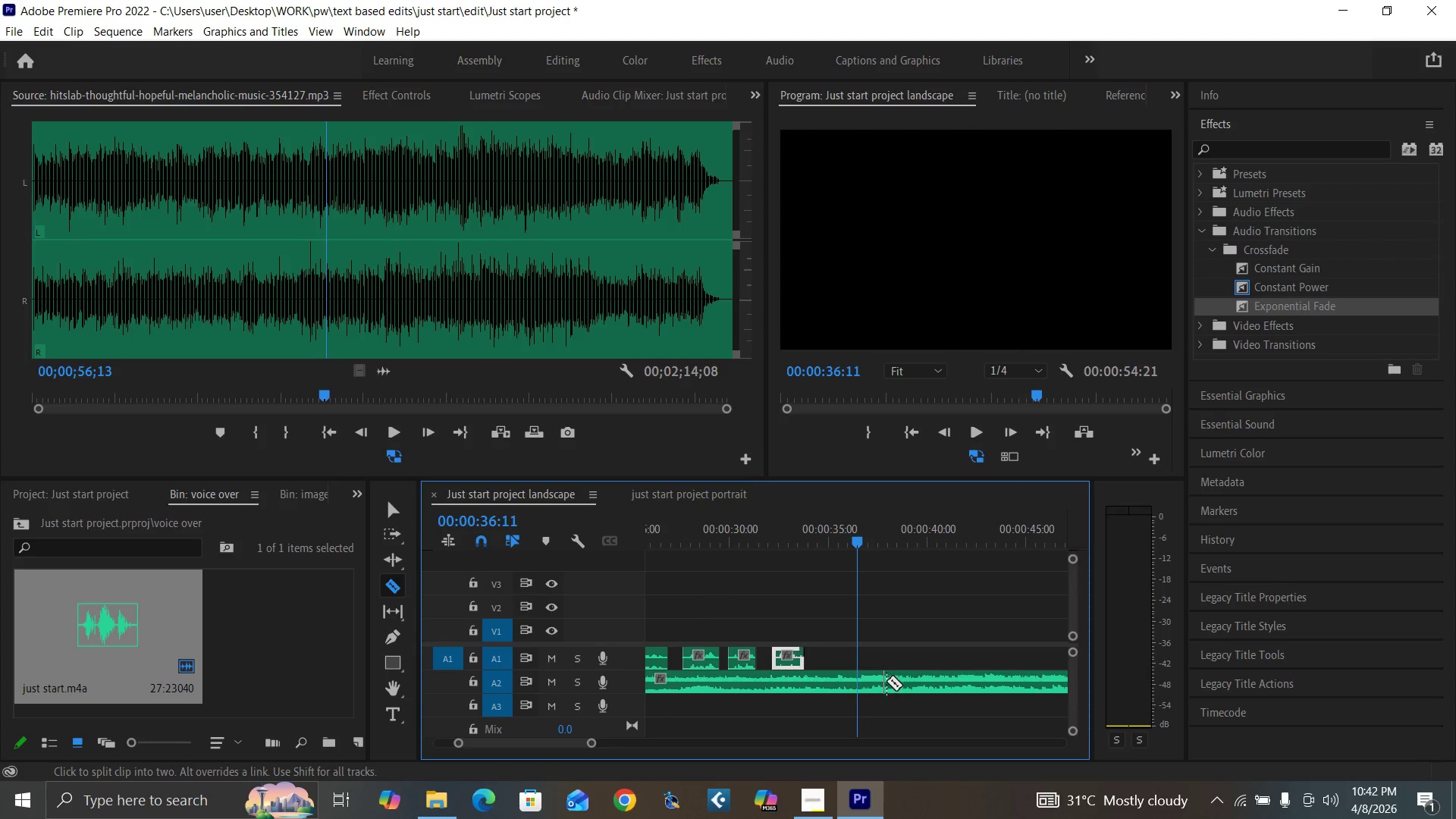 
key(Equal)
 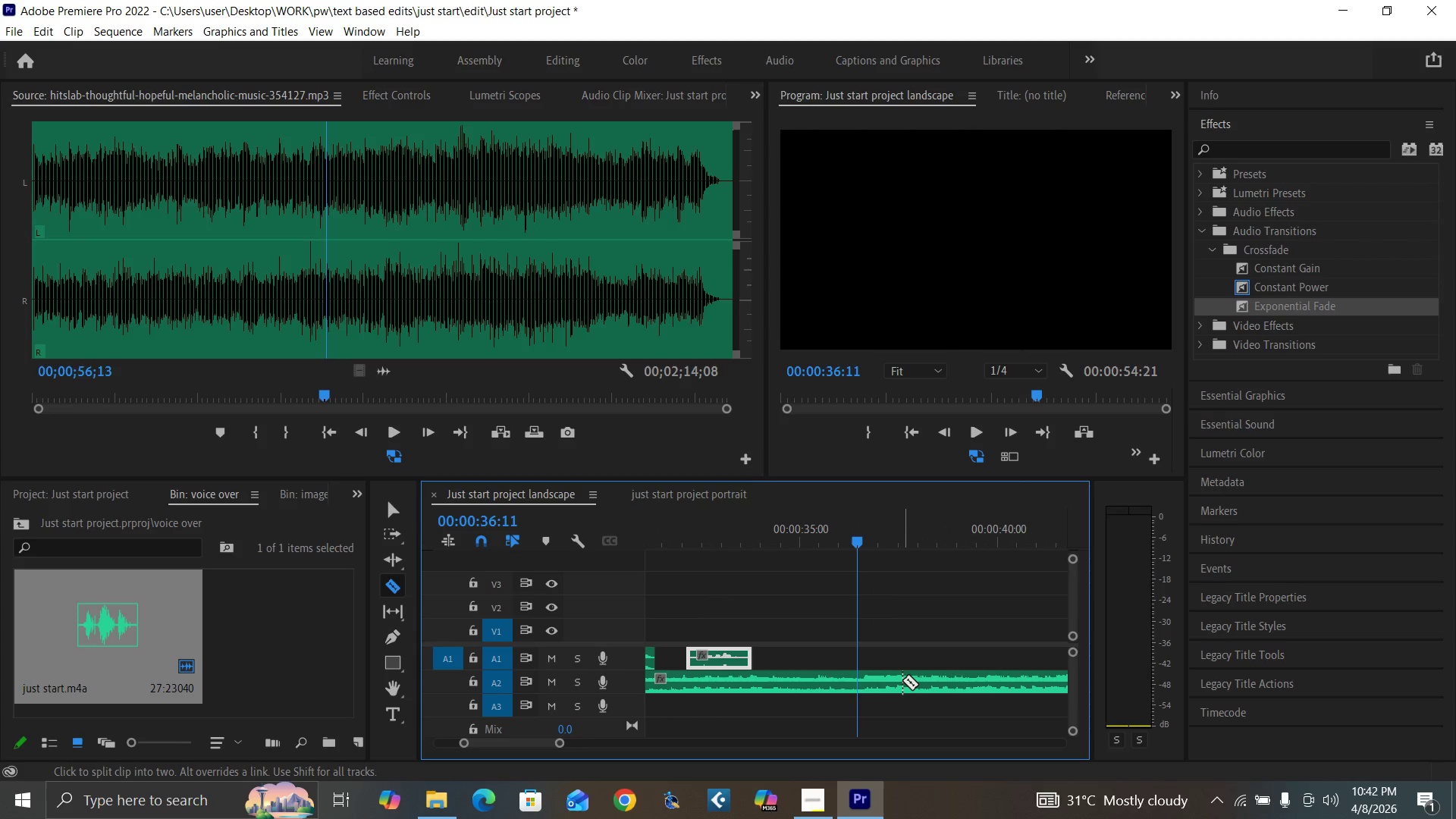 
key(Equal)
 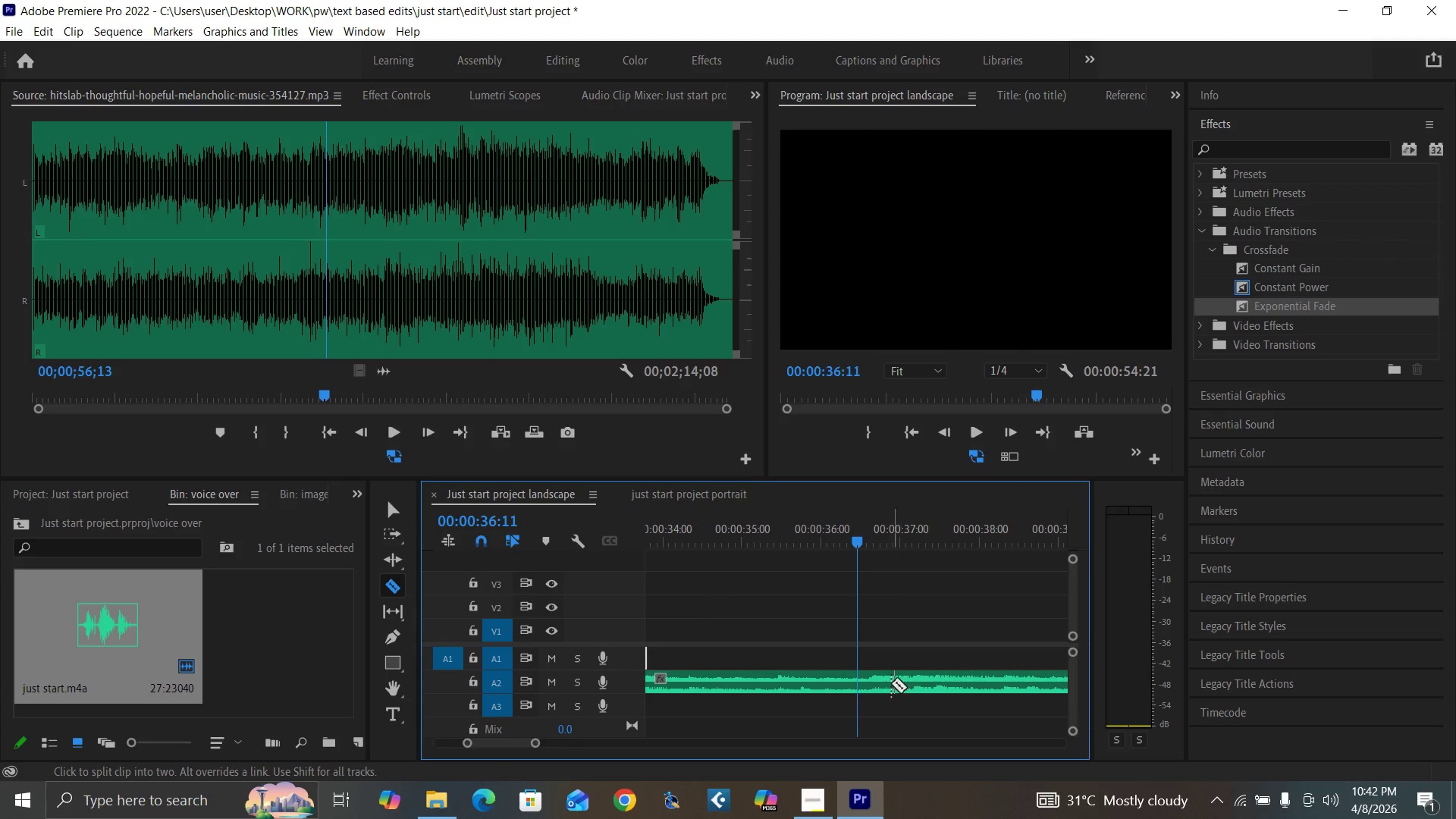 
key(Equal)
 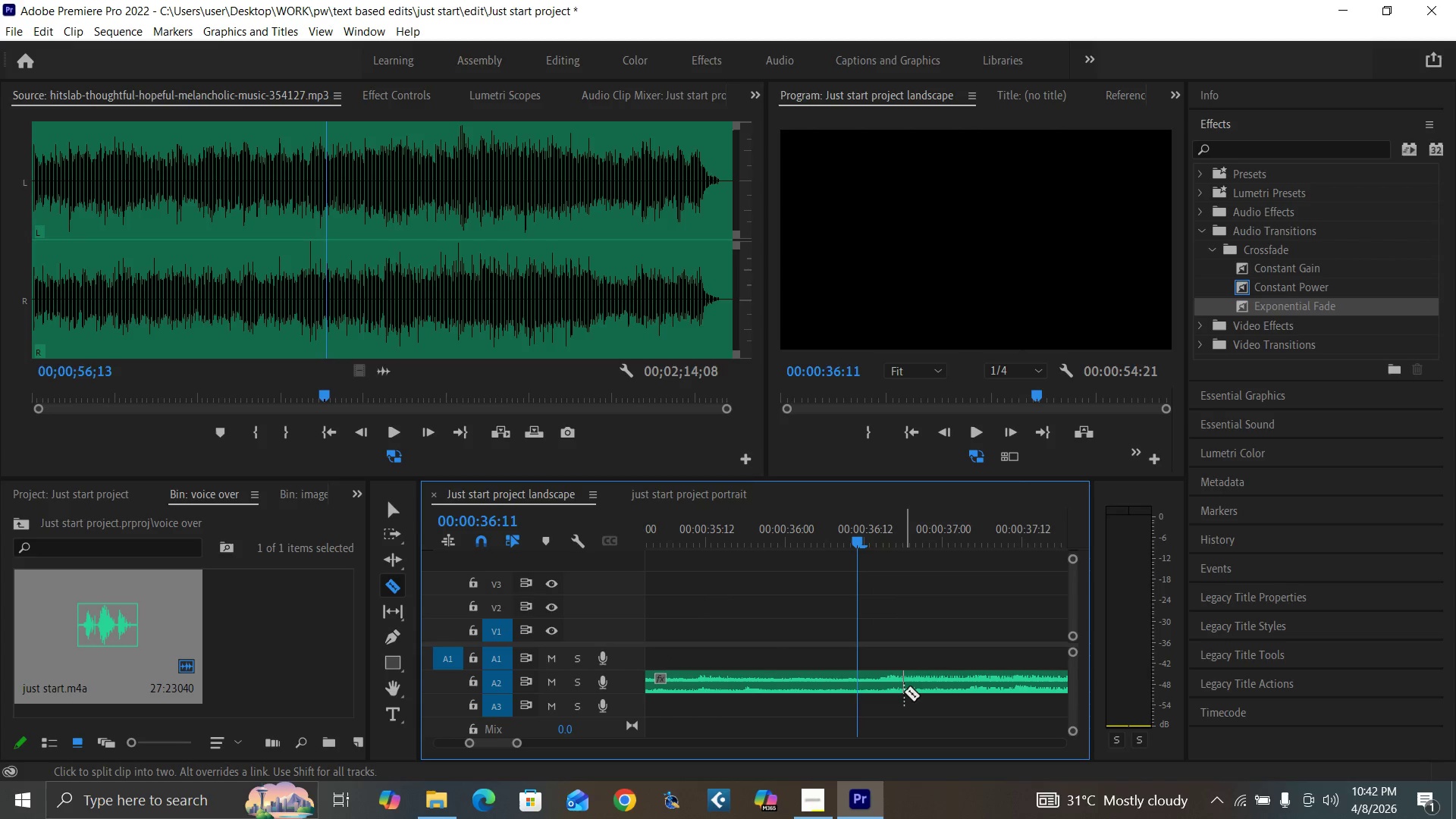 
key(ArrowRight)
 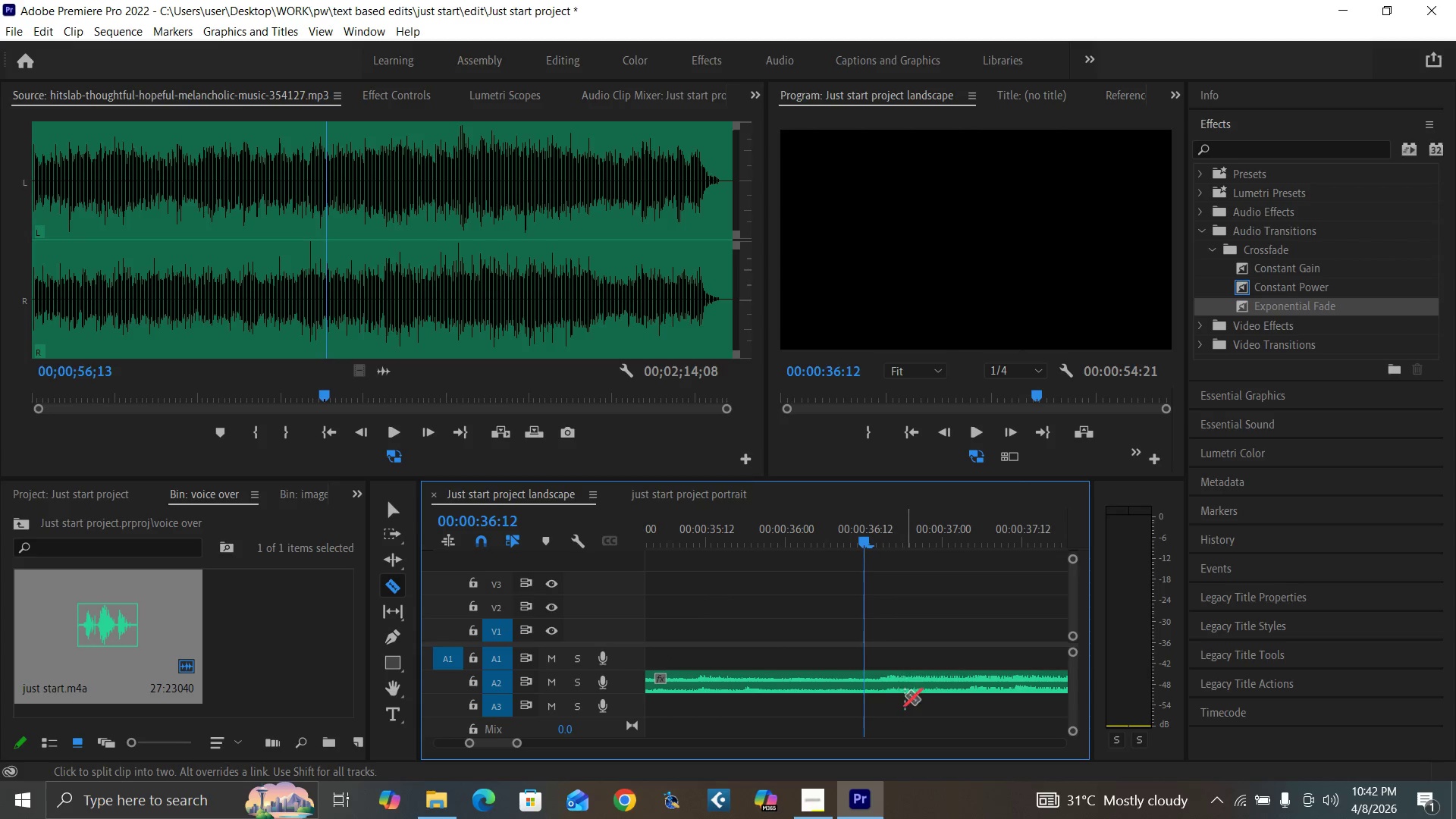 
key(ArrowRight)
 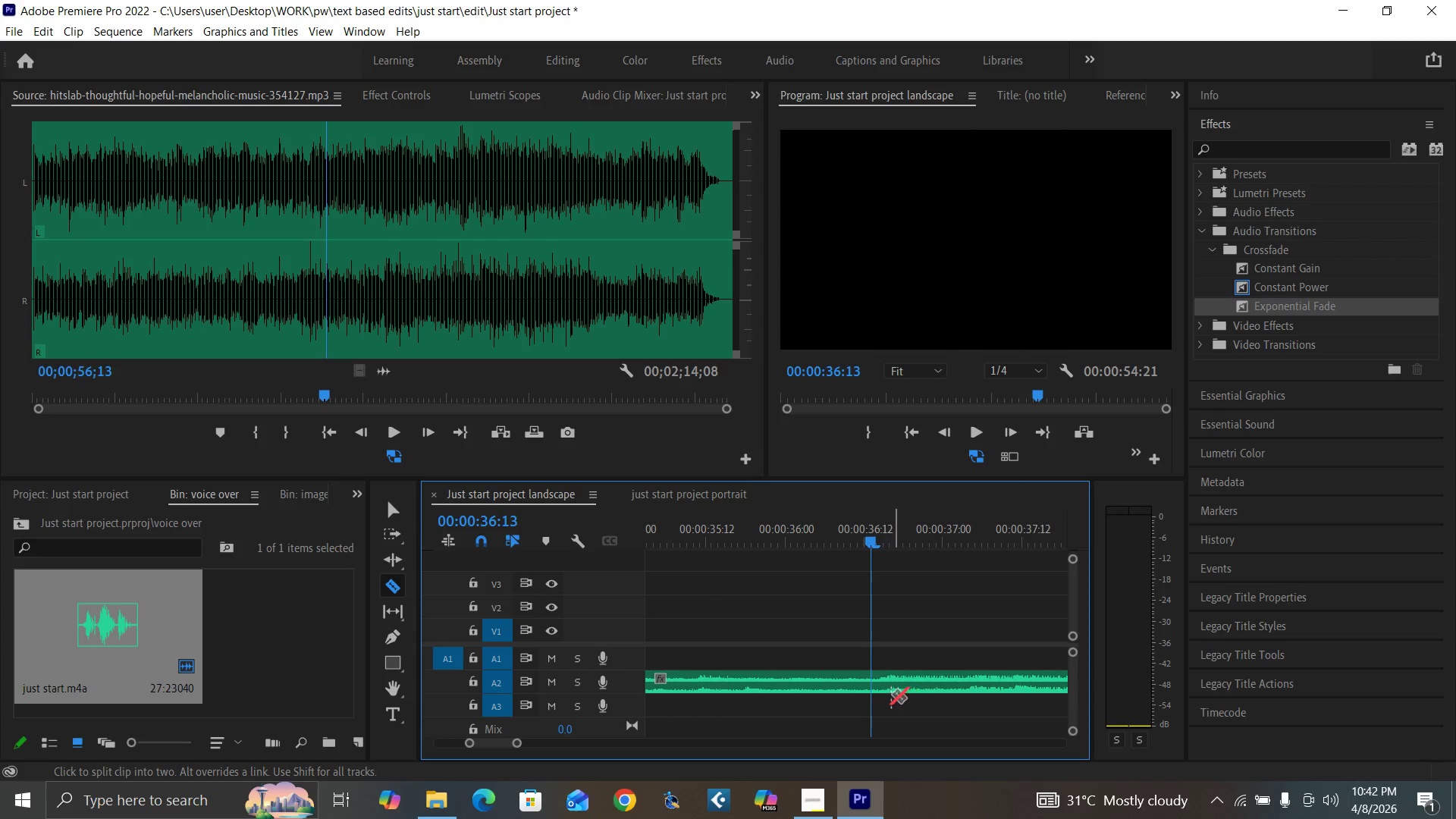 
key(ArrowRight)
 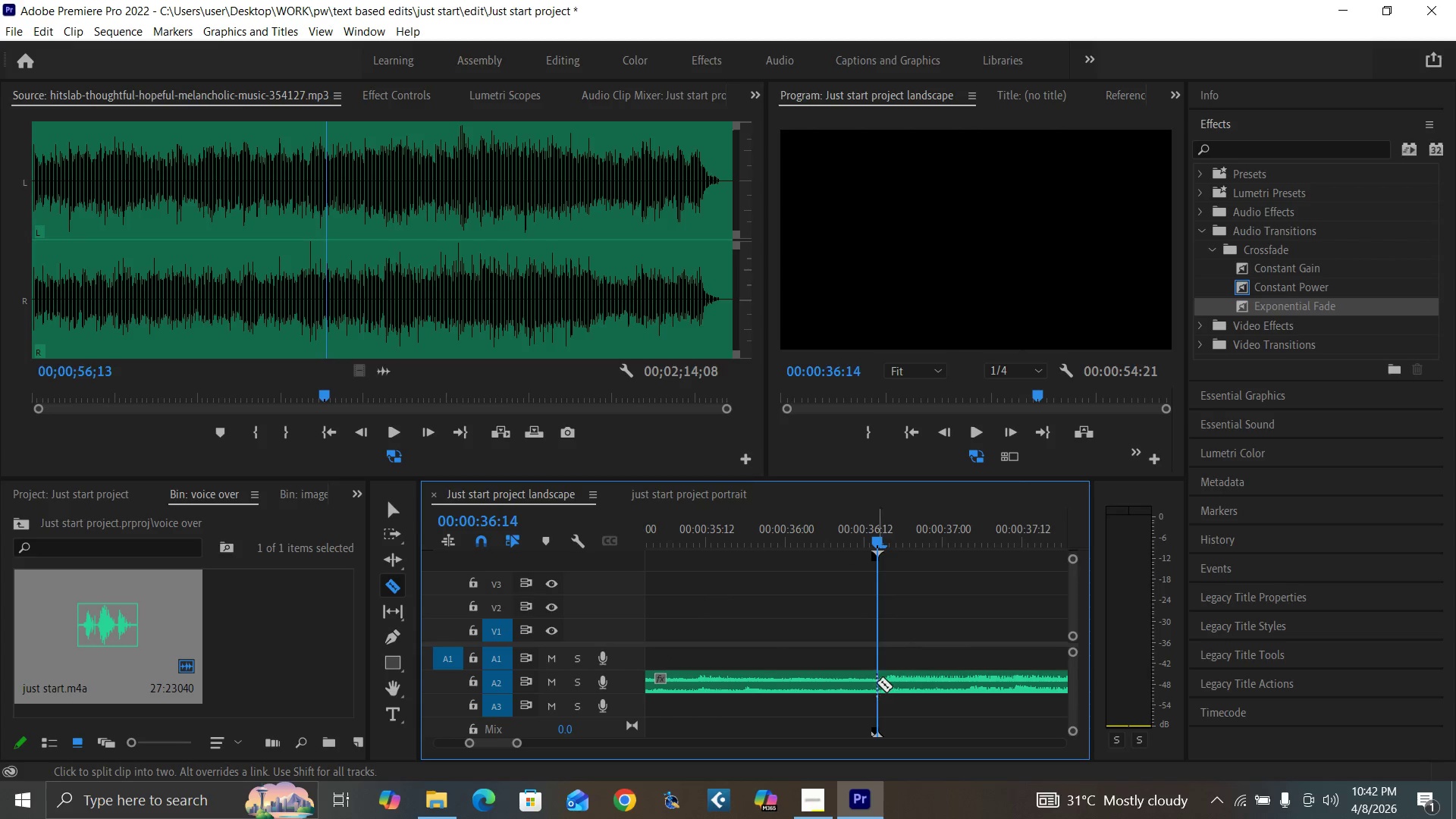 
left_click([876, 678])
 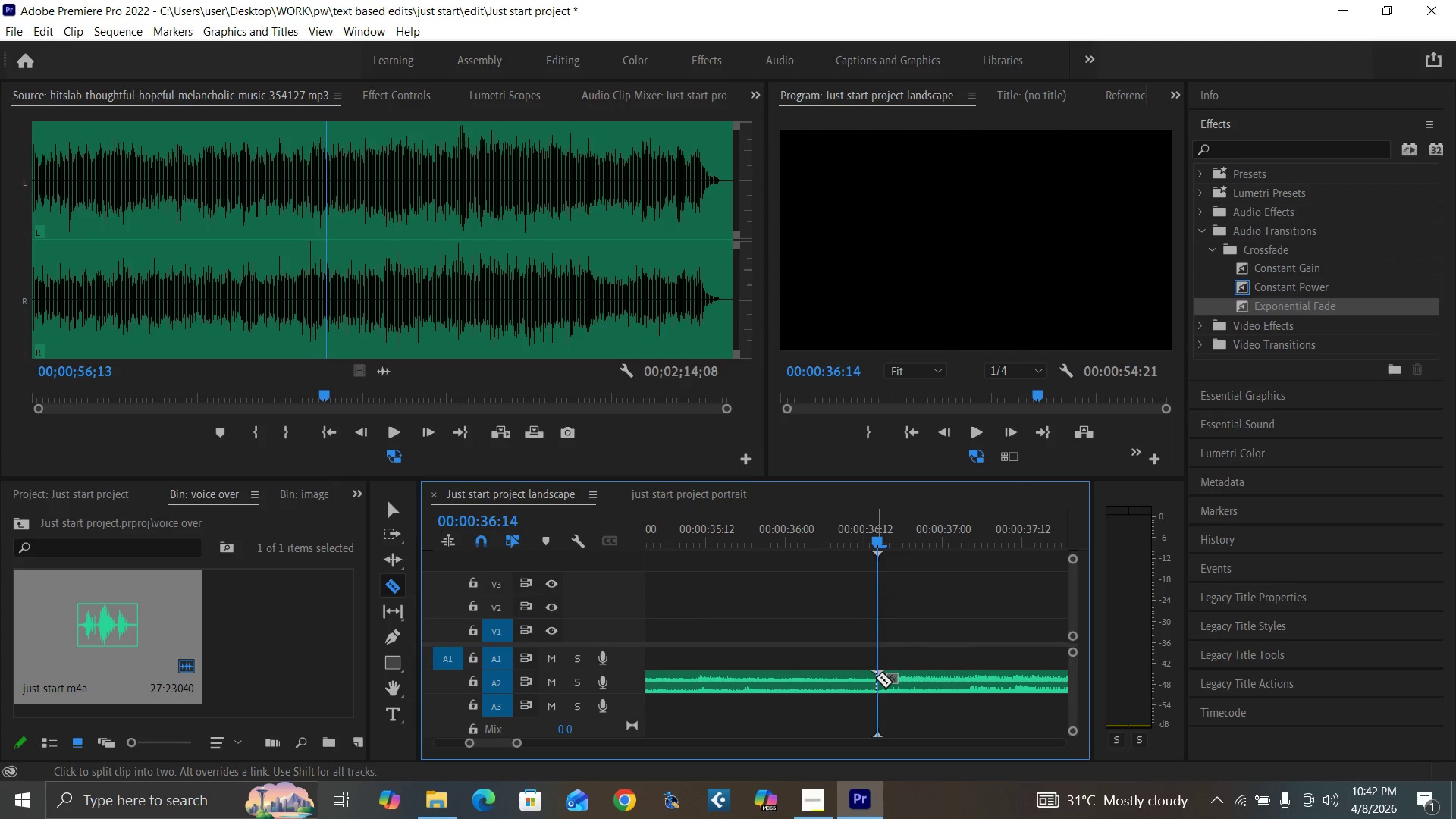 
key(V)
 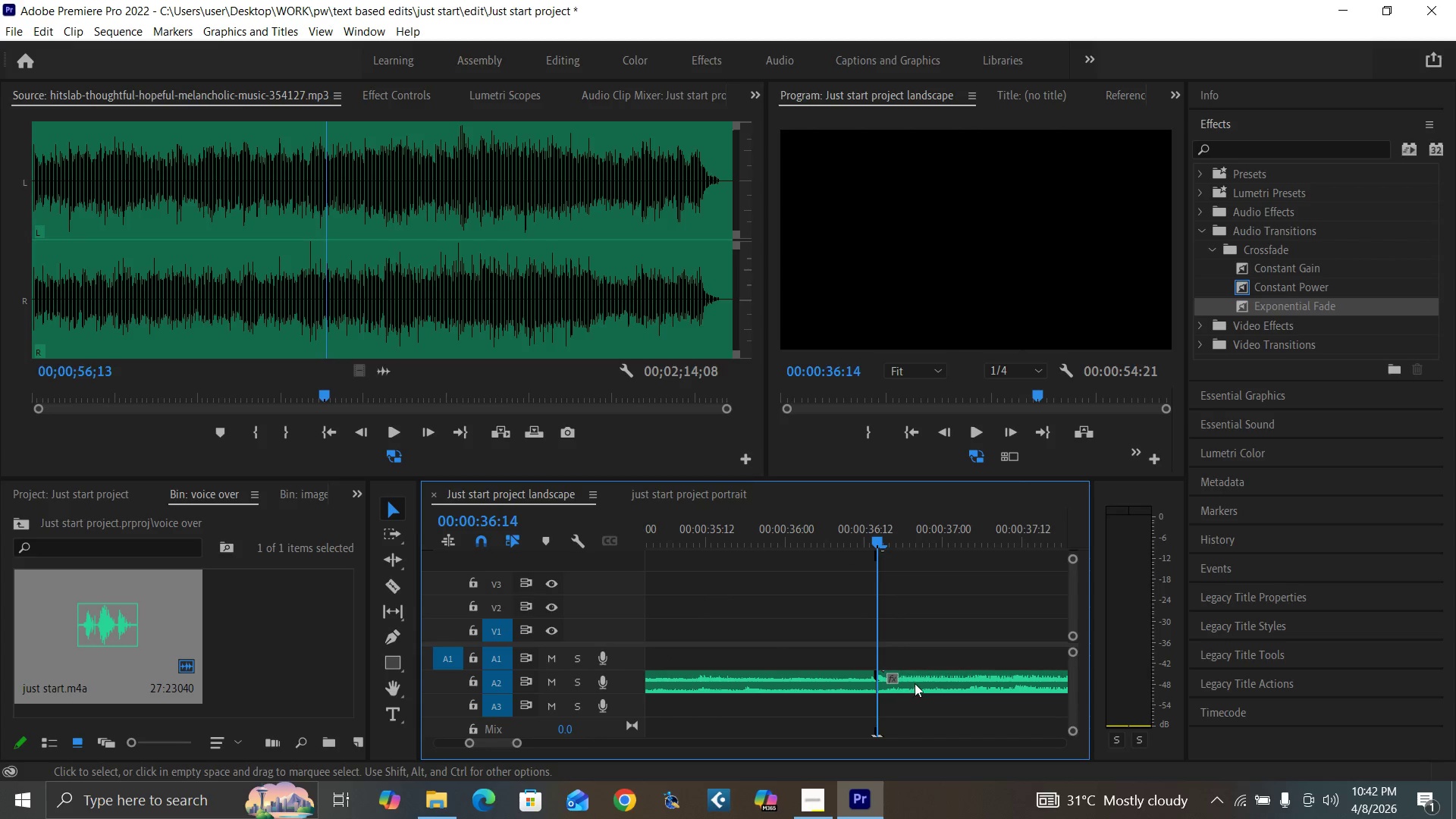 
left_click([918, 685])
 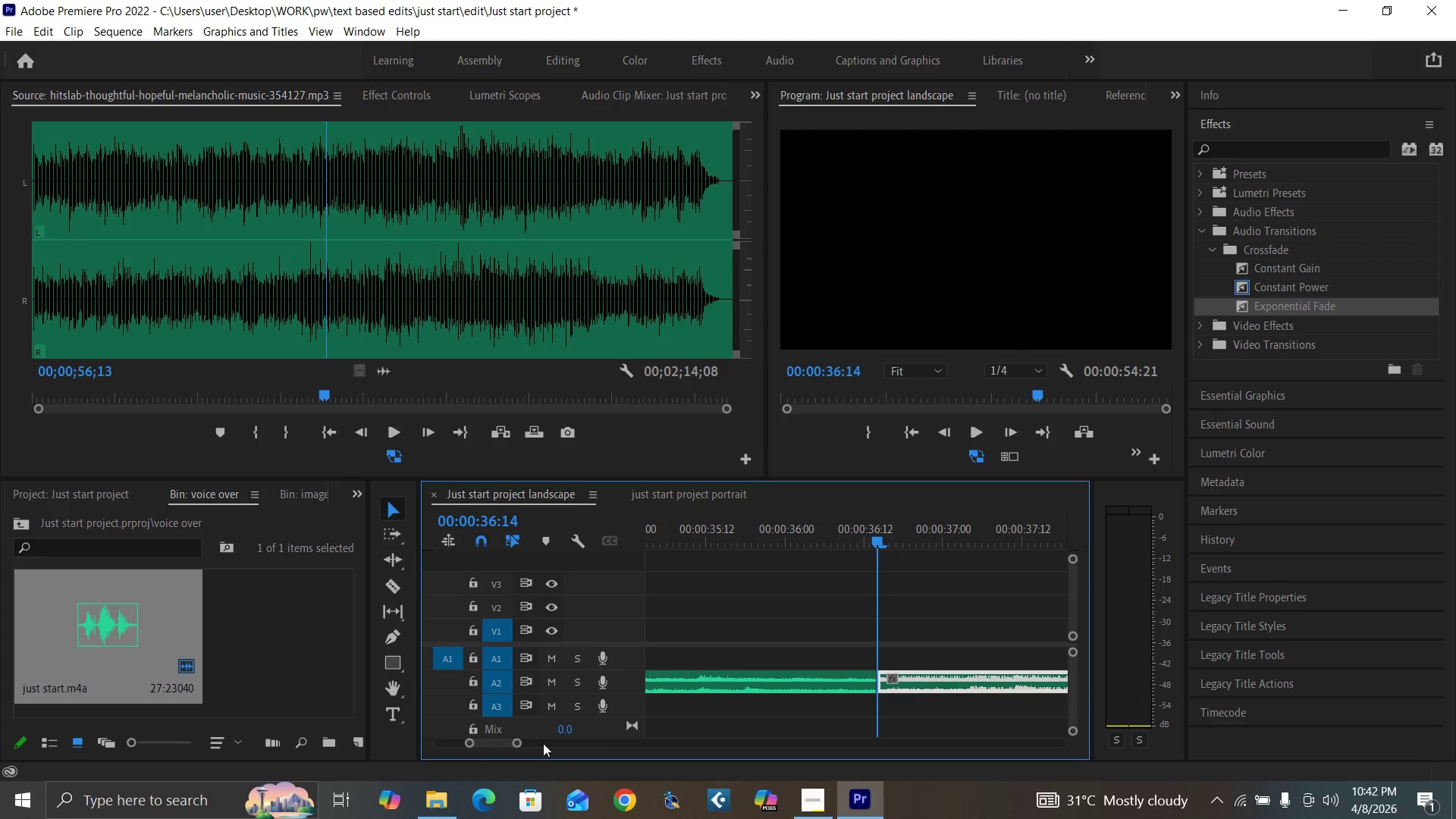 
left_click_drag(start_coordinate=[516, 742], to_coordinate=[559, 764])
 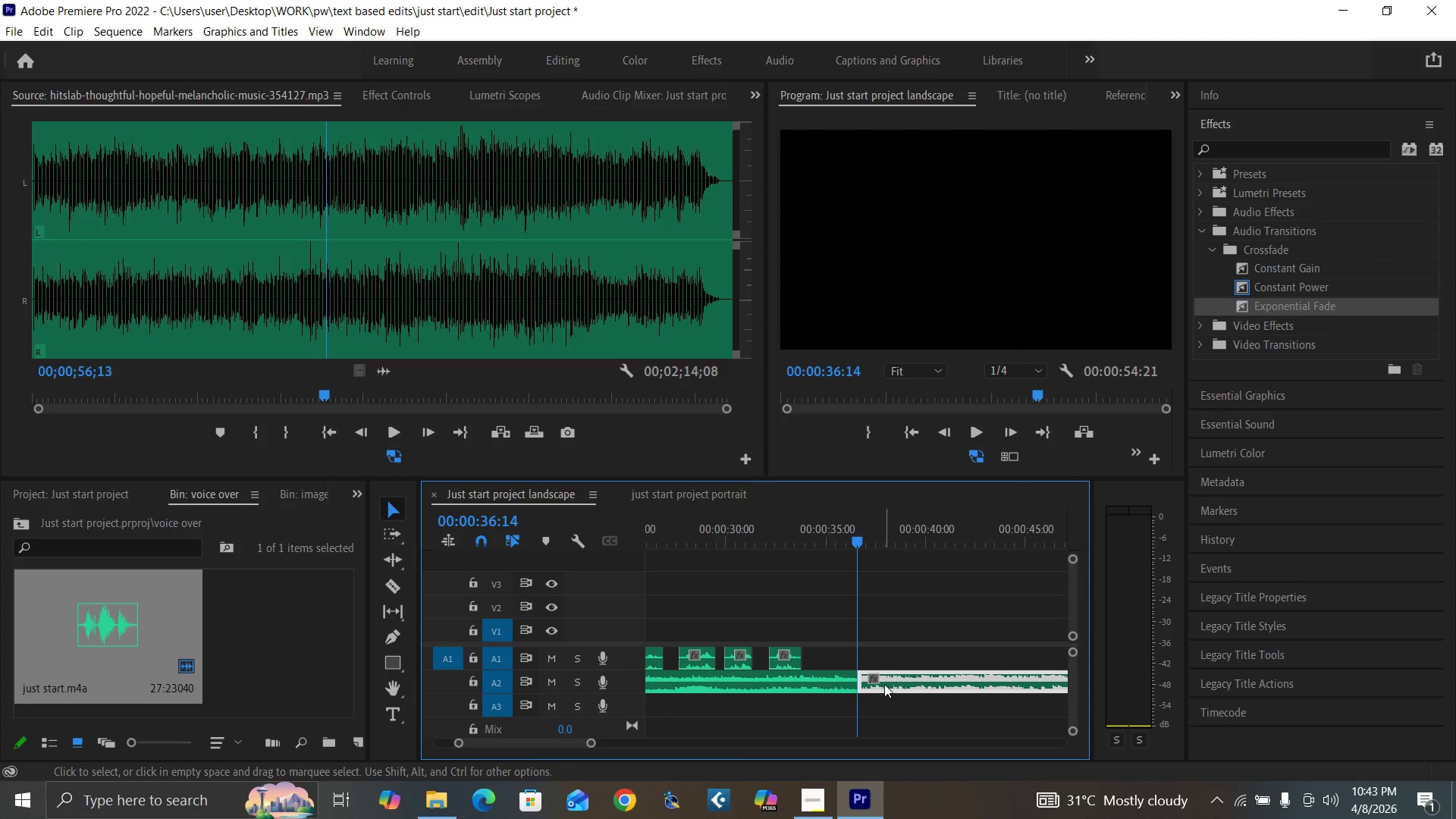 
key(Shift+E)
 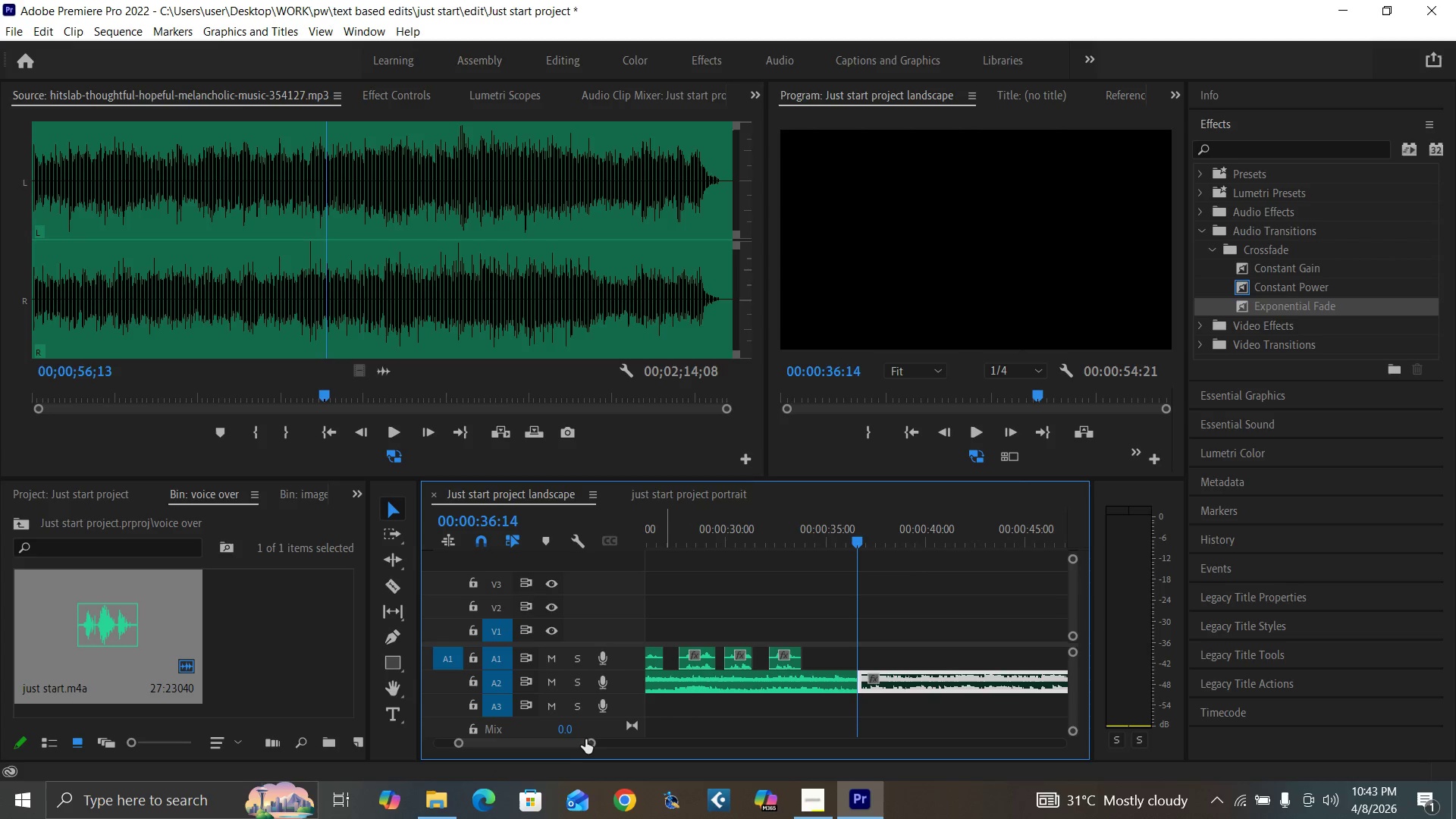 
left_click_drag(start_coordinate=[588, 741], to_coordinate=[632, 748])
 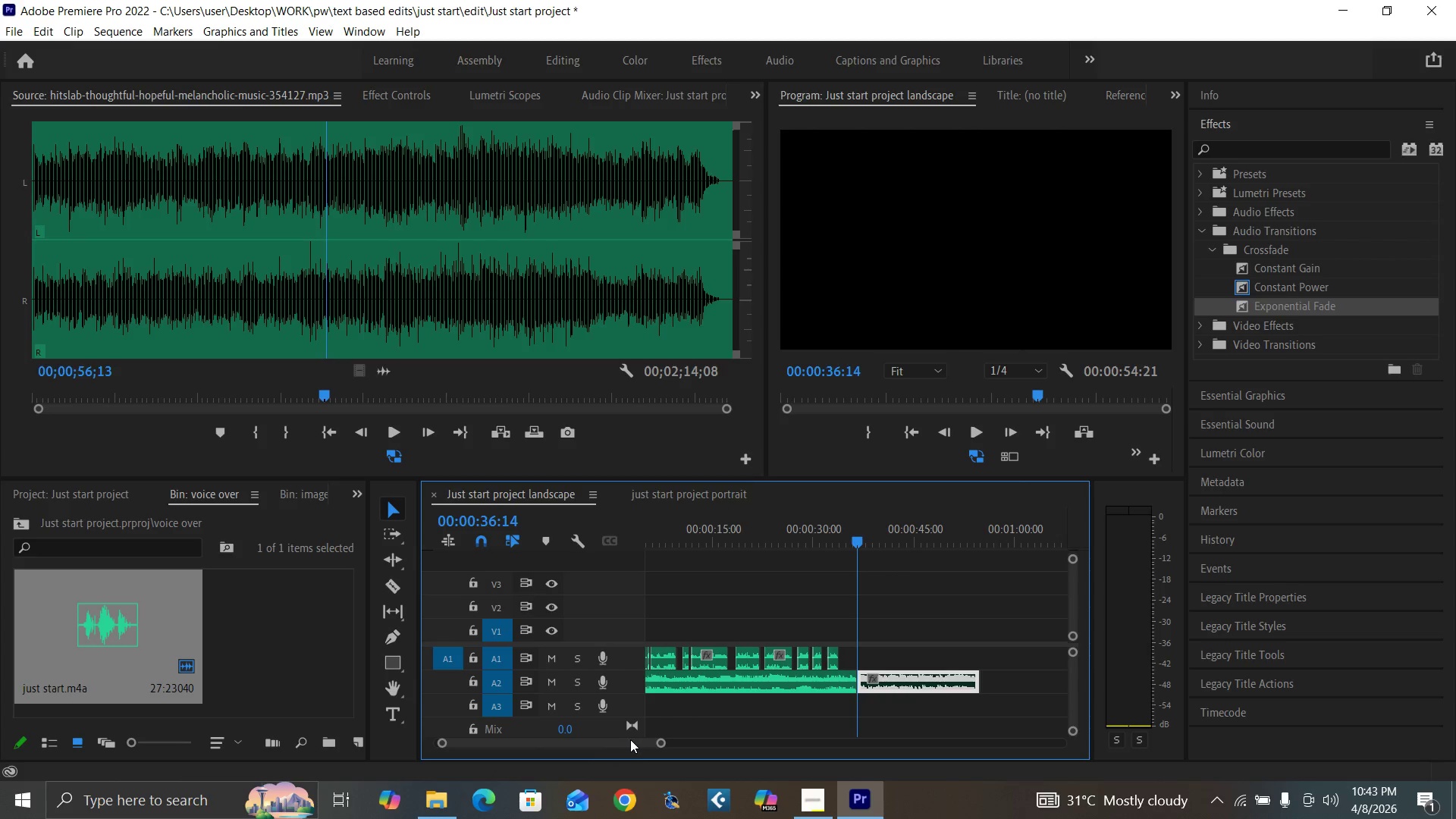 
key(Control+S)
 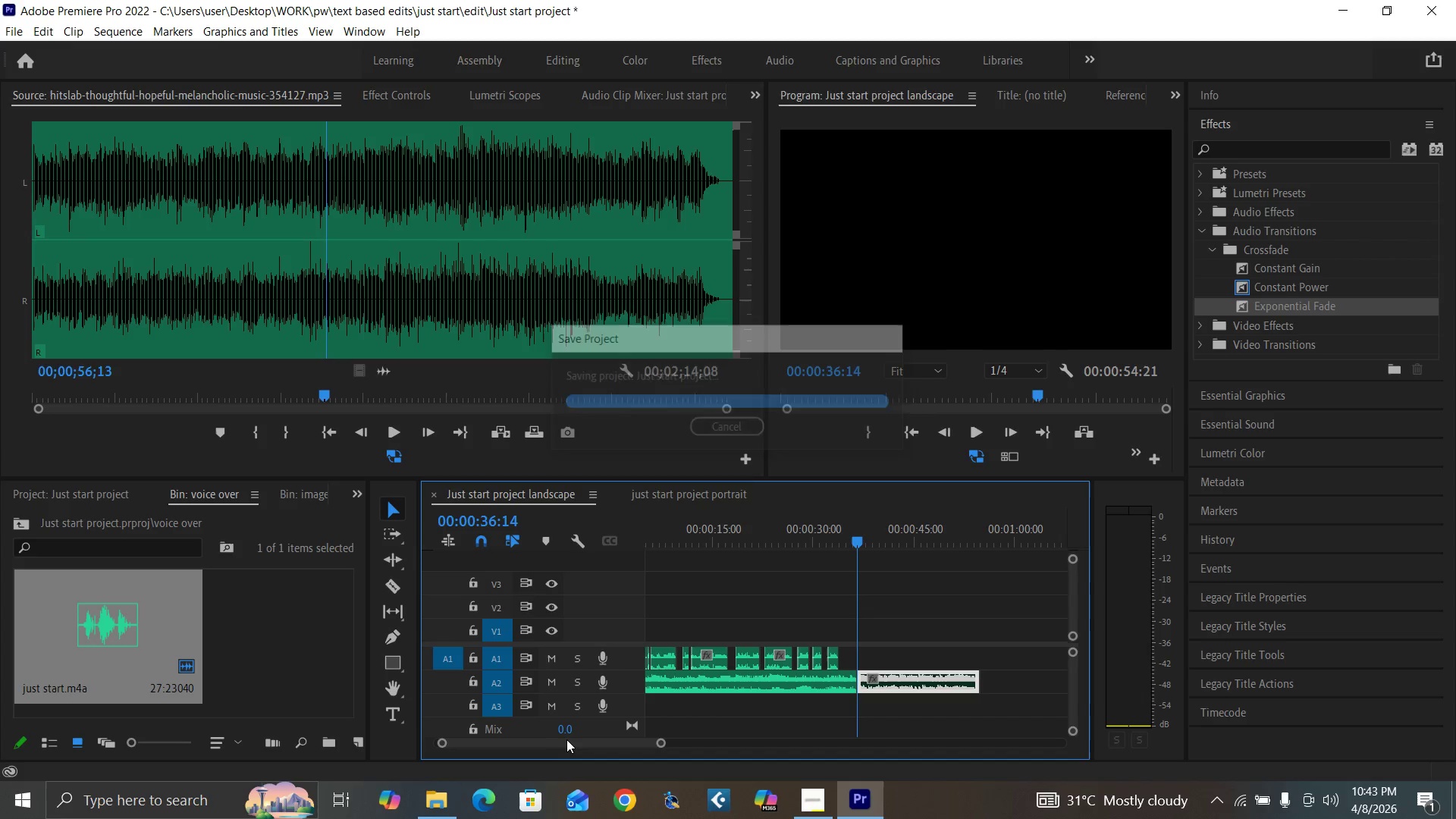 
left_click_drag(start_coordinate=[568, 739], to_coordinate=[501, 745])
 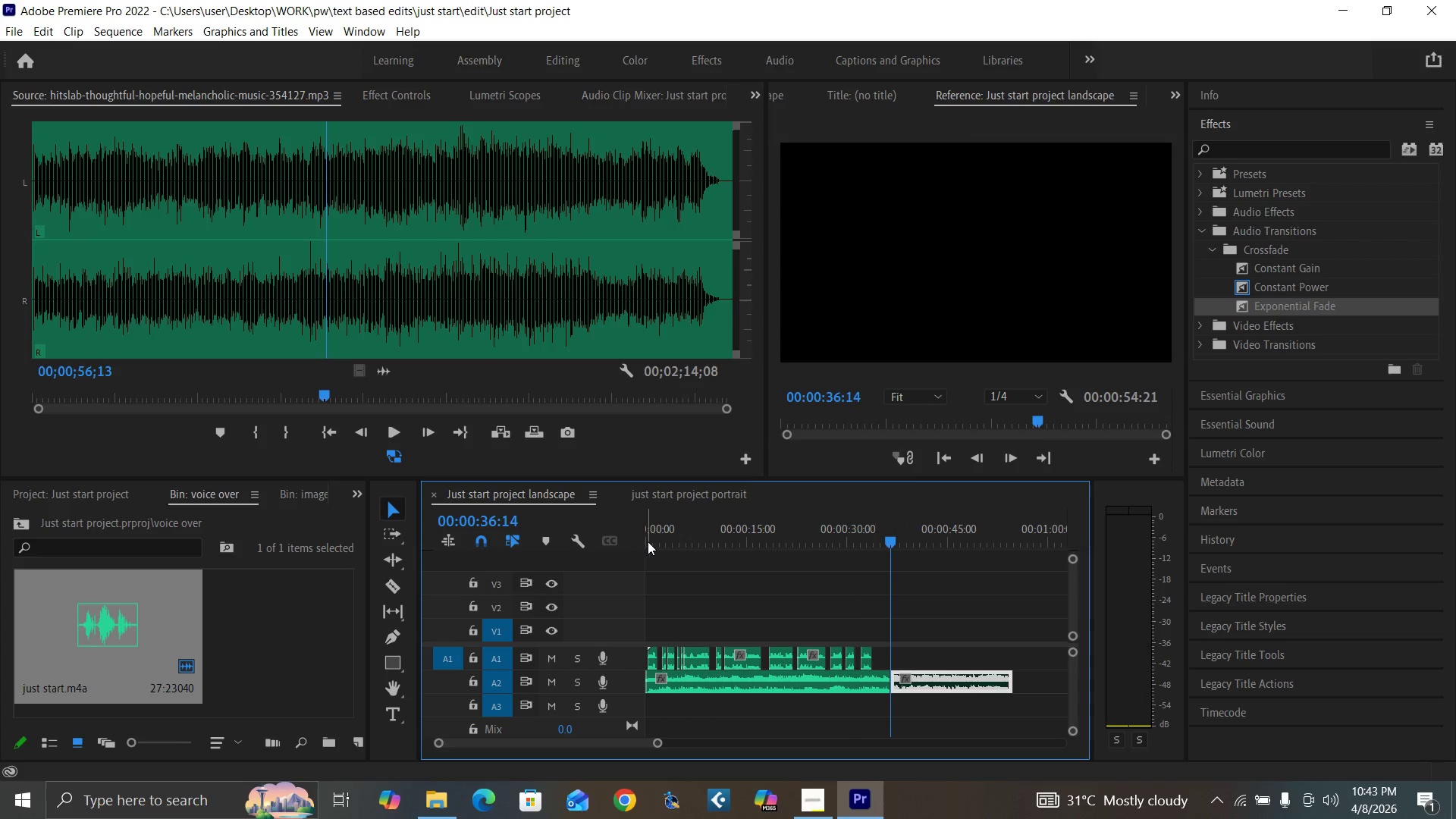 
left_click_drag(start_coordinate=[654, 538], to_coordinate=[617, 566])
 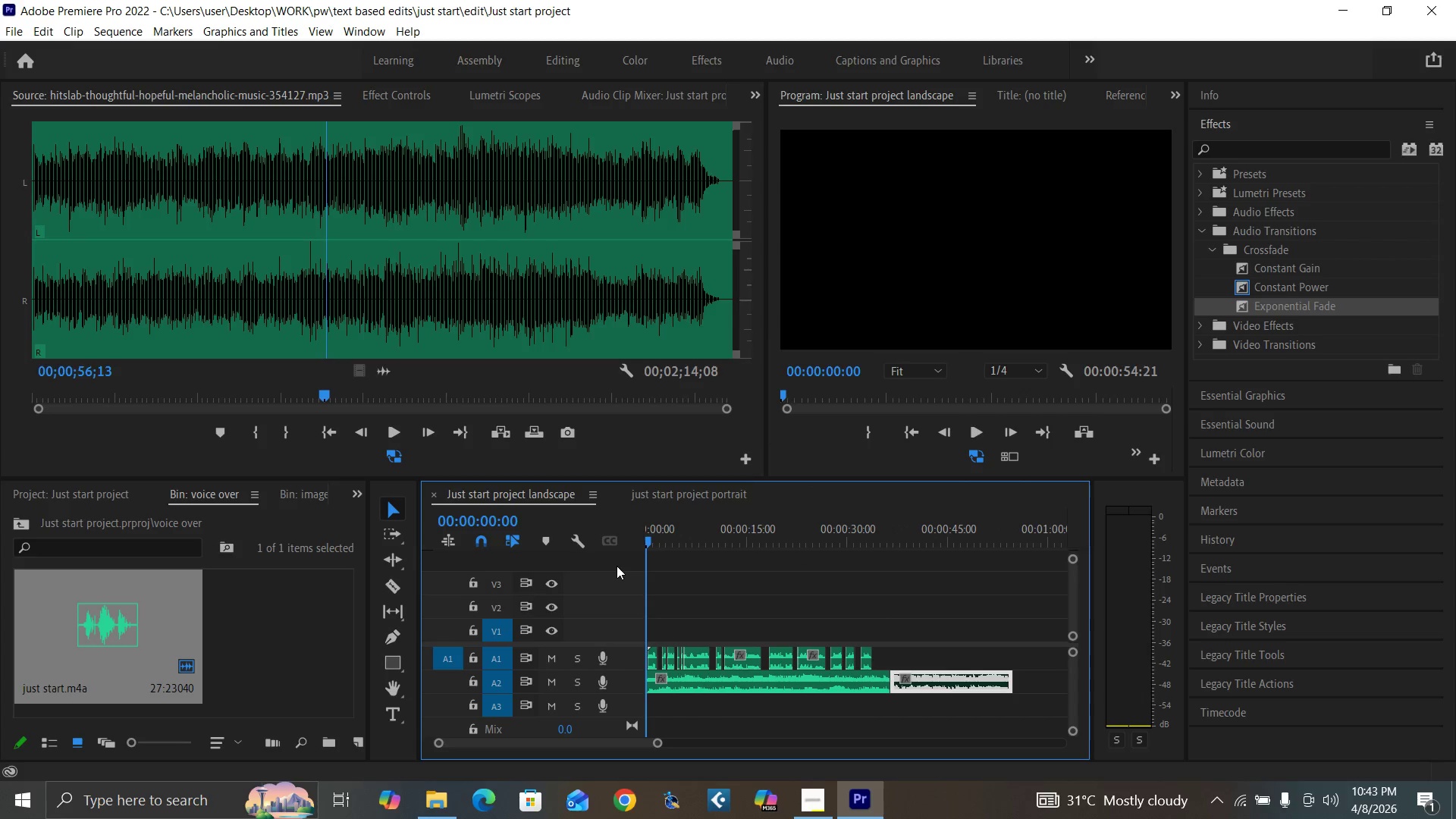 
key(Space)
 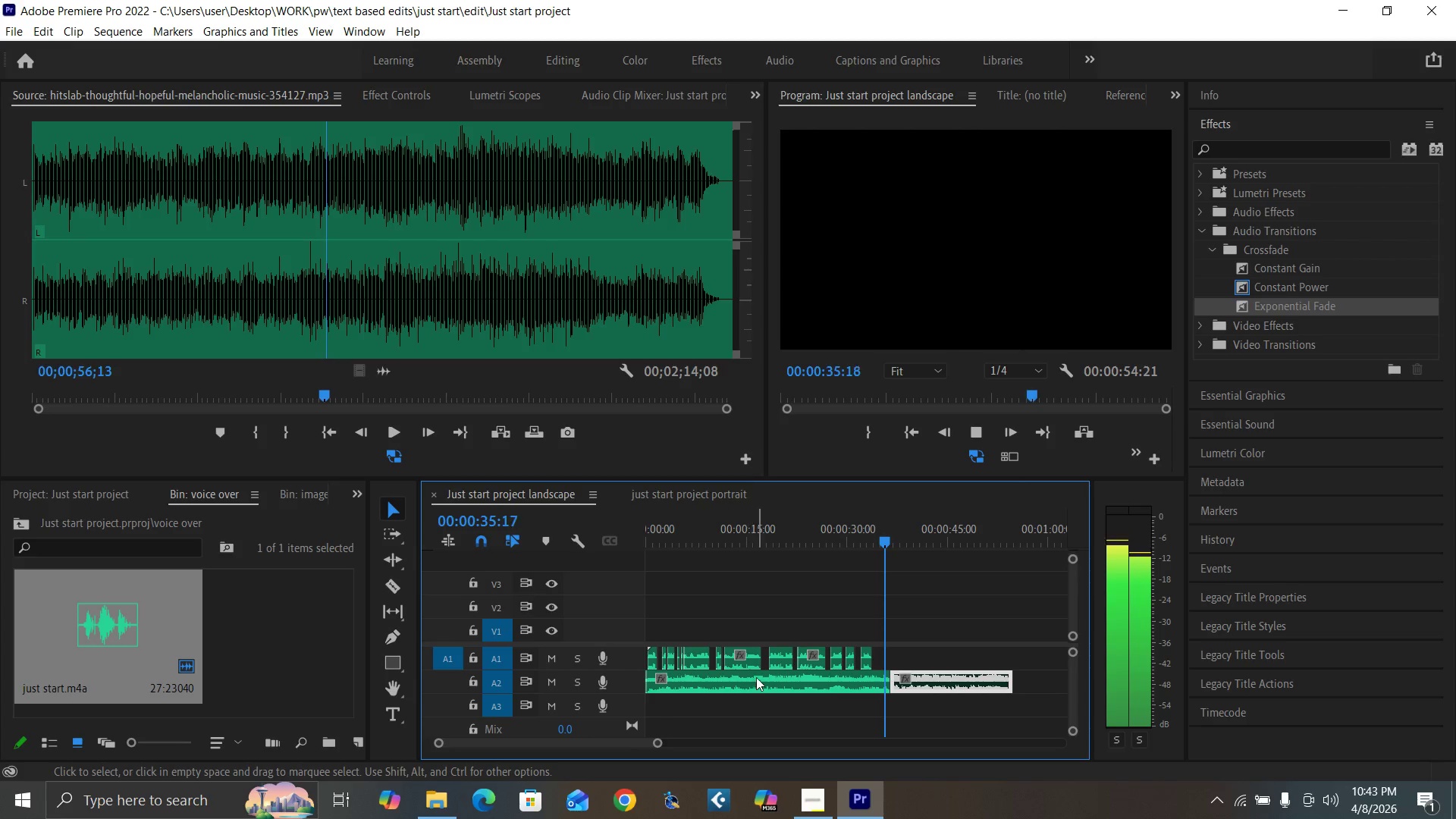 
wait(40.8)
 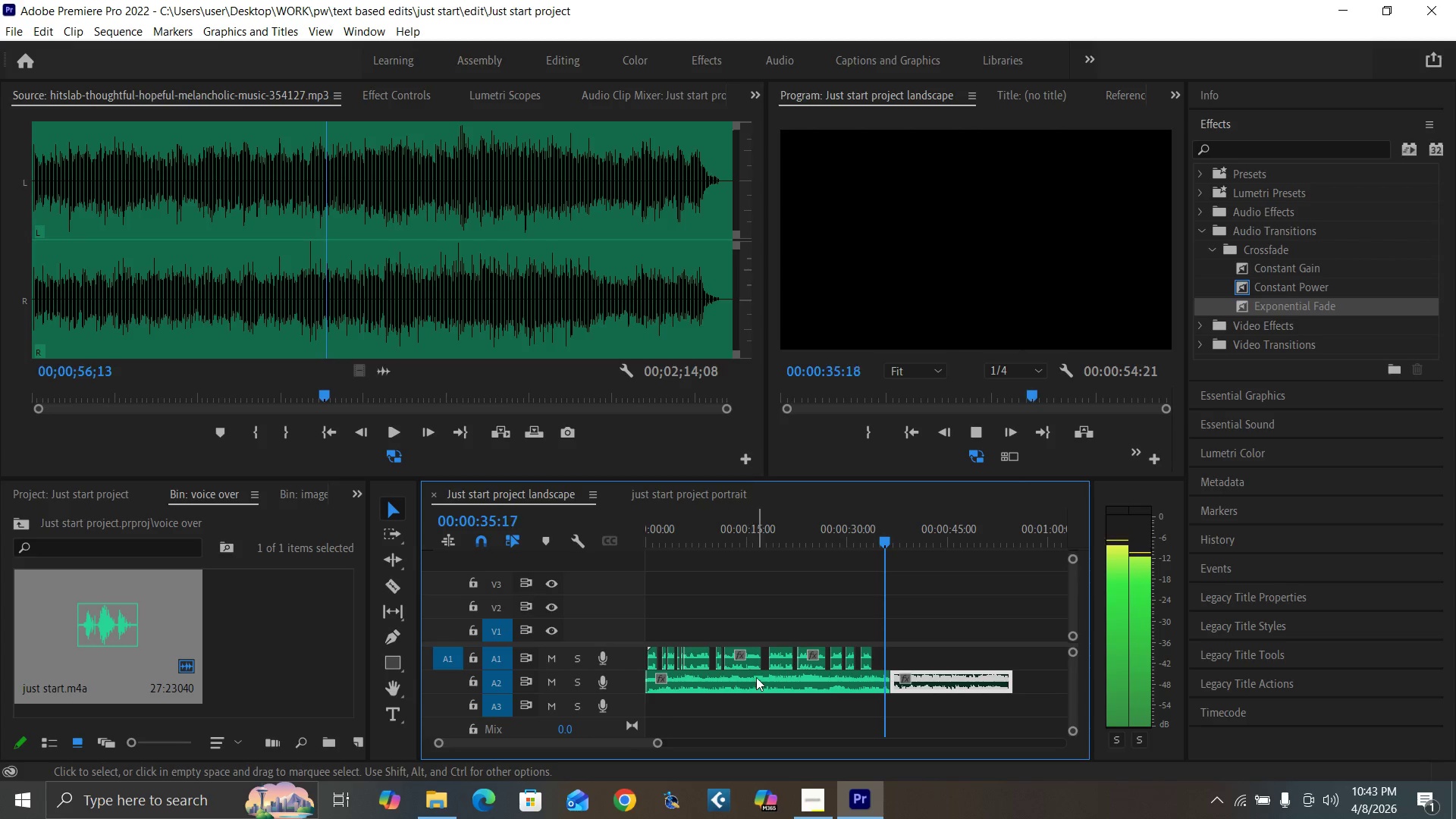 
left_click([1273, 155])
 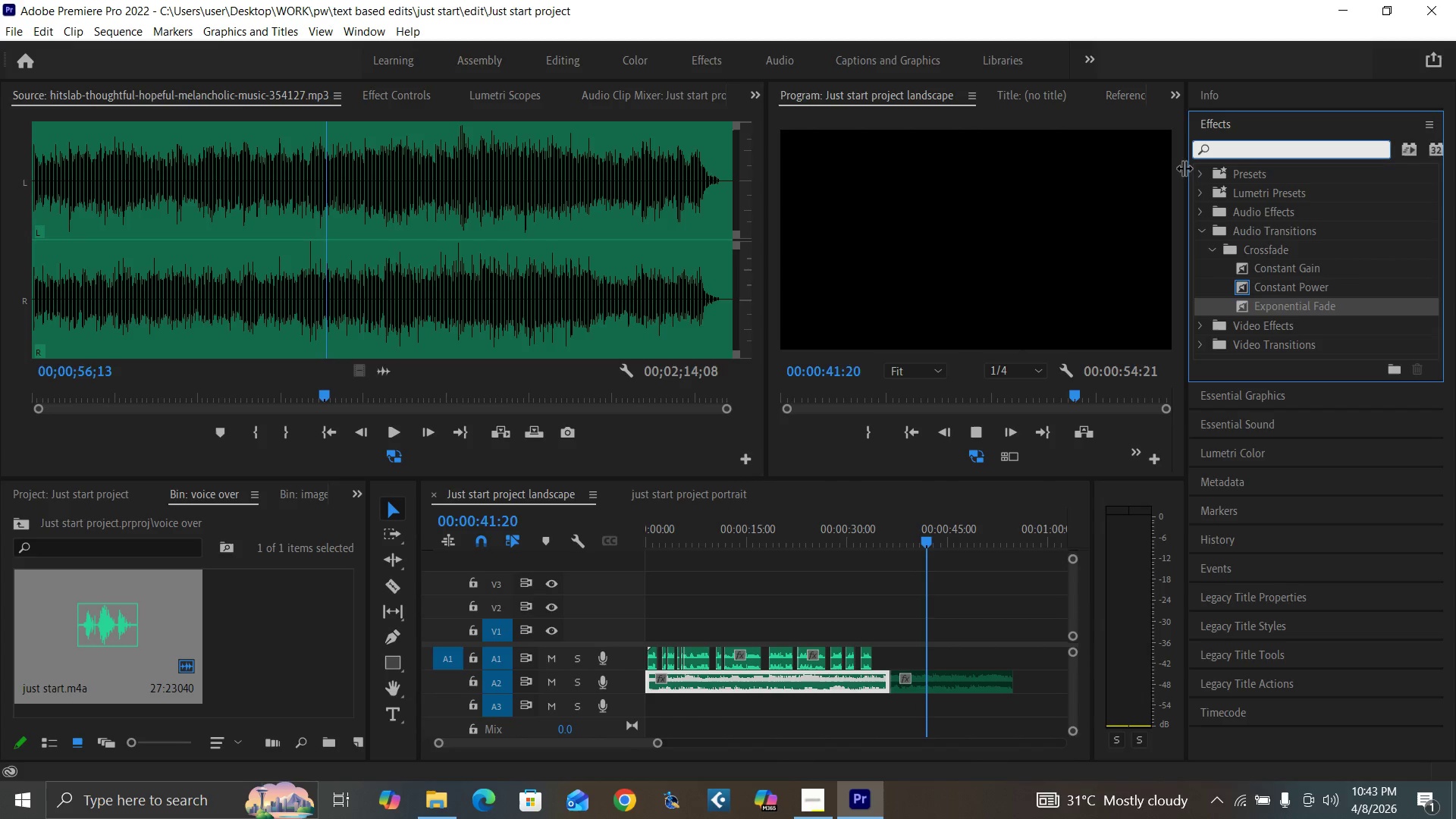 
type(master)
 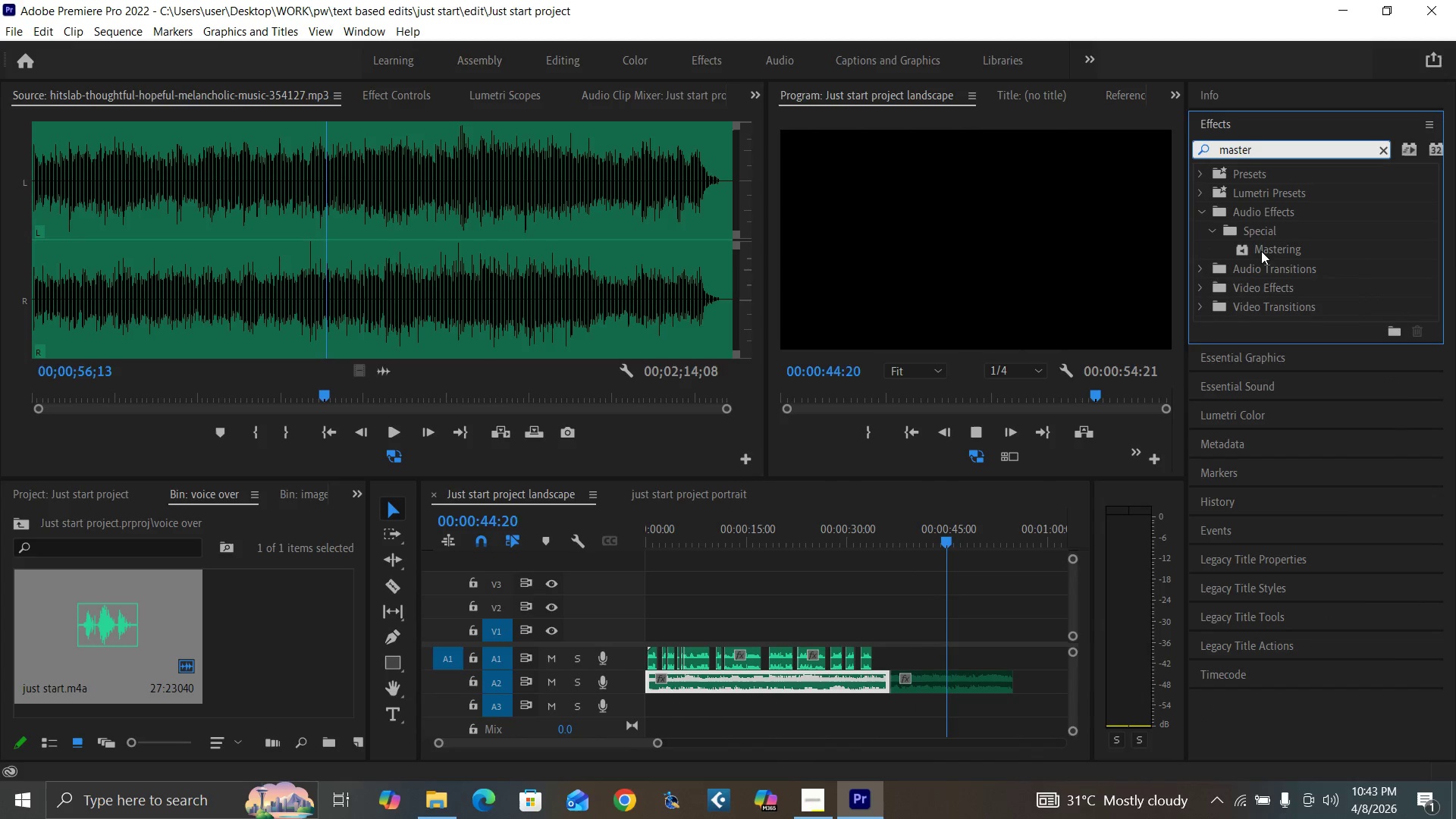 
left_click_drag(start_coordinate=[1262, 250], to_coordinate=[778, 686])
 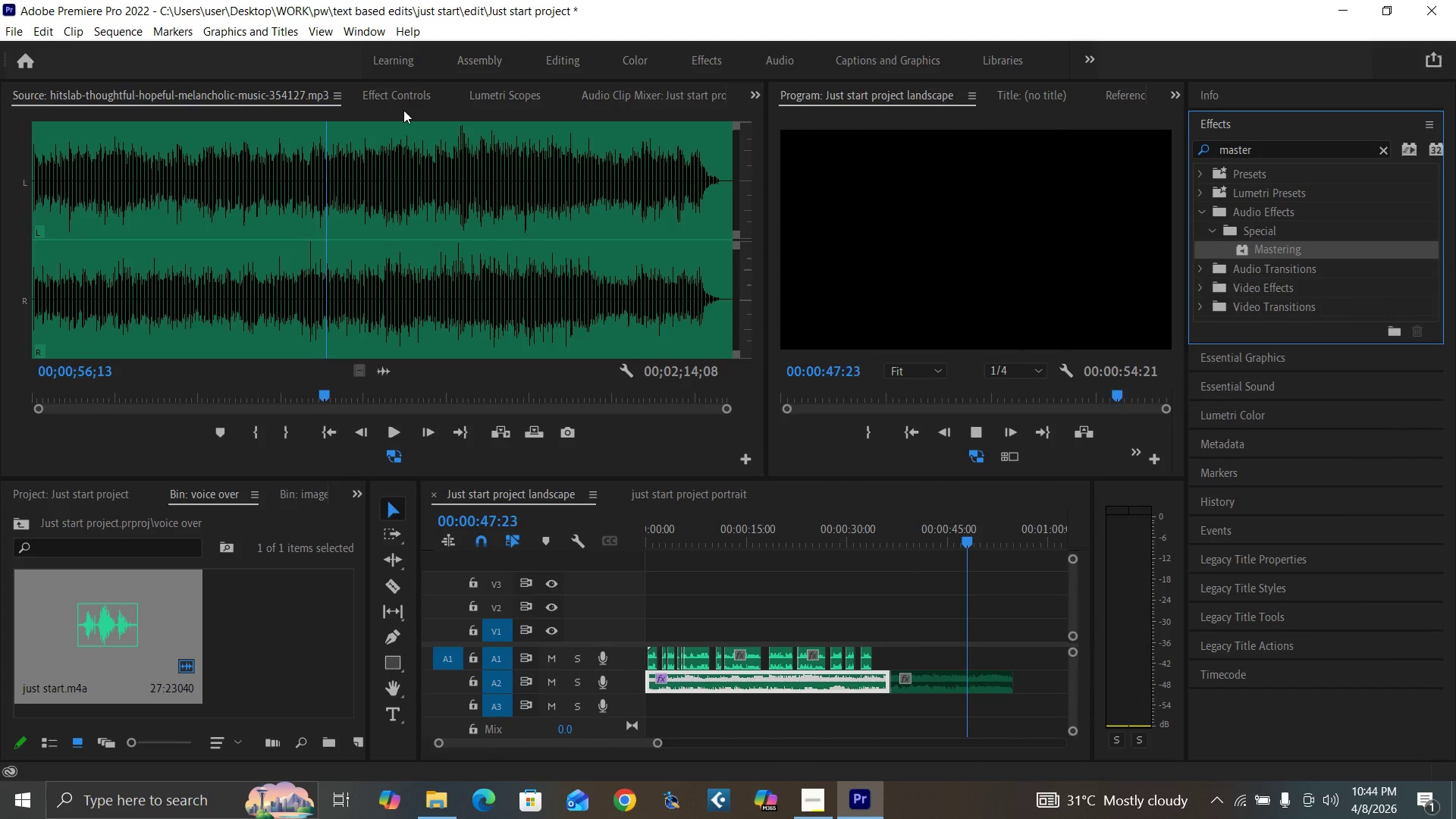 
left_click([393, 91])
 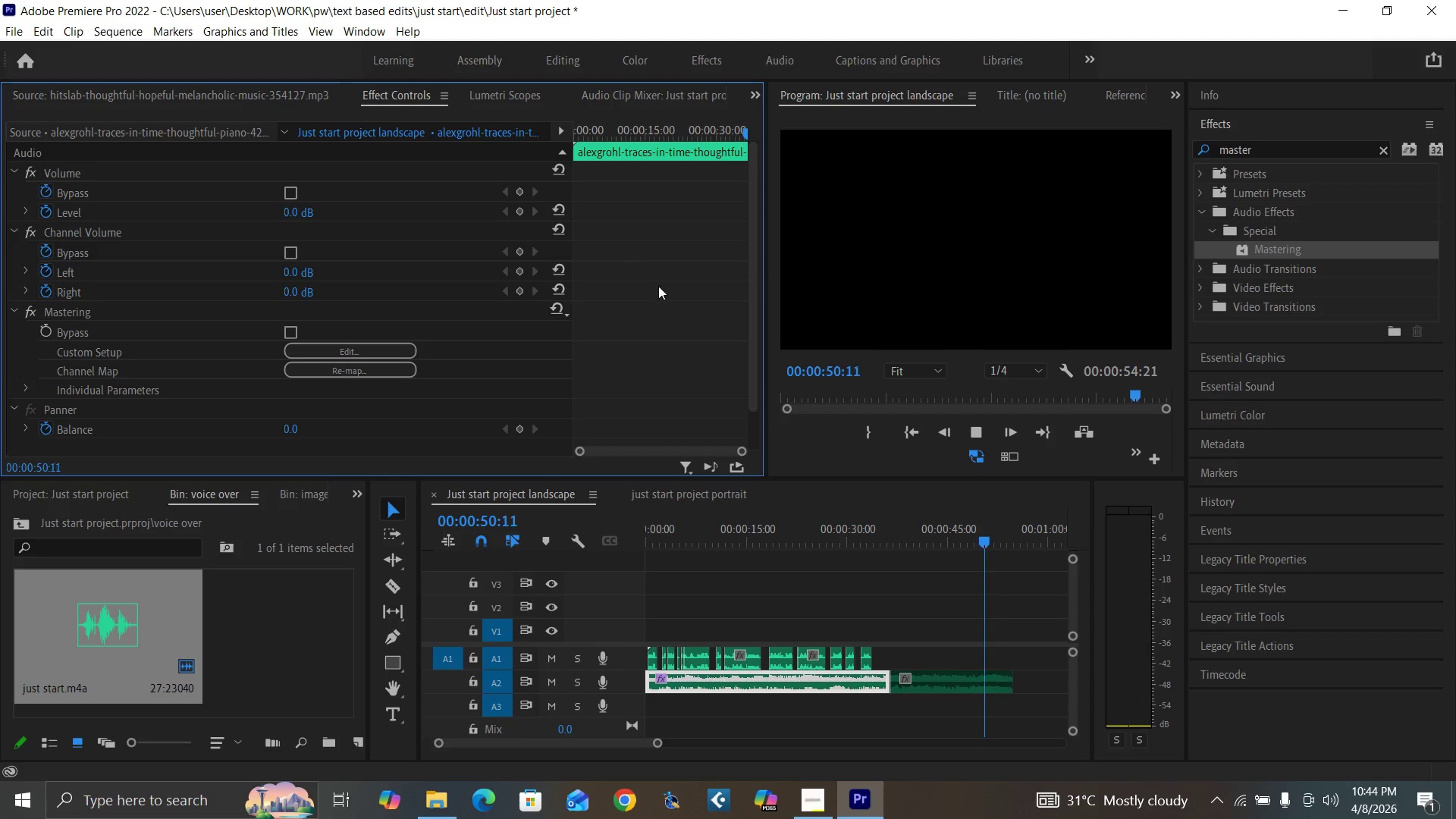 
left_click_drag(start_coordinate=[752, 370], to_coordinate=[735, 429])
 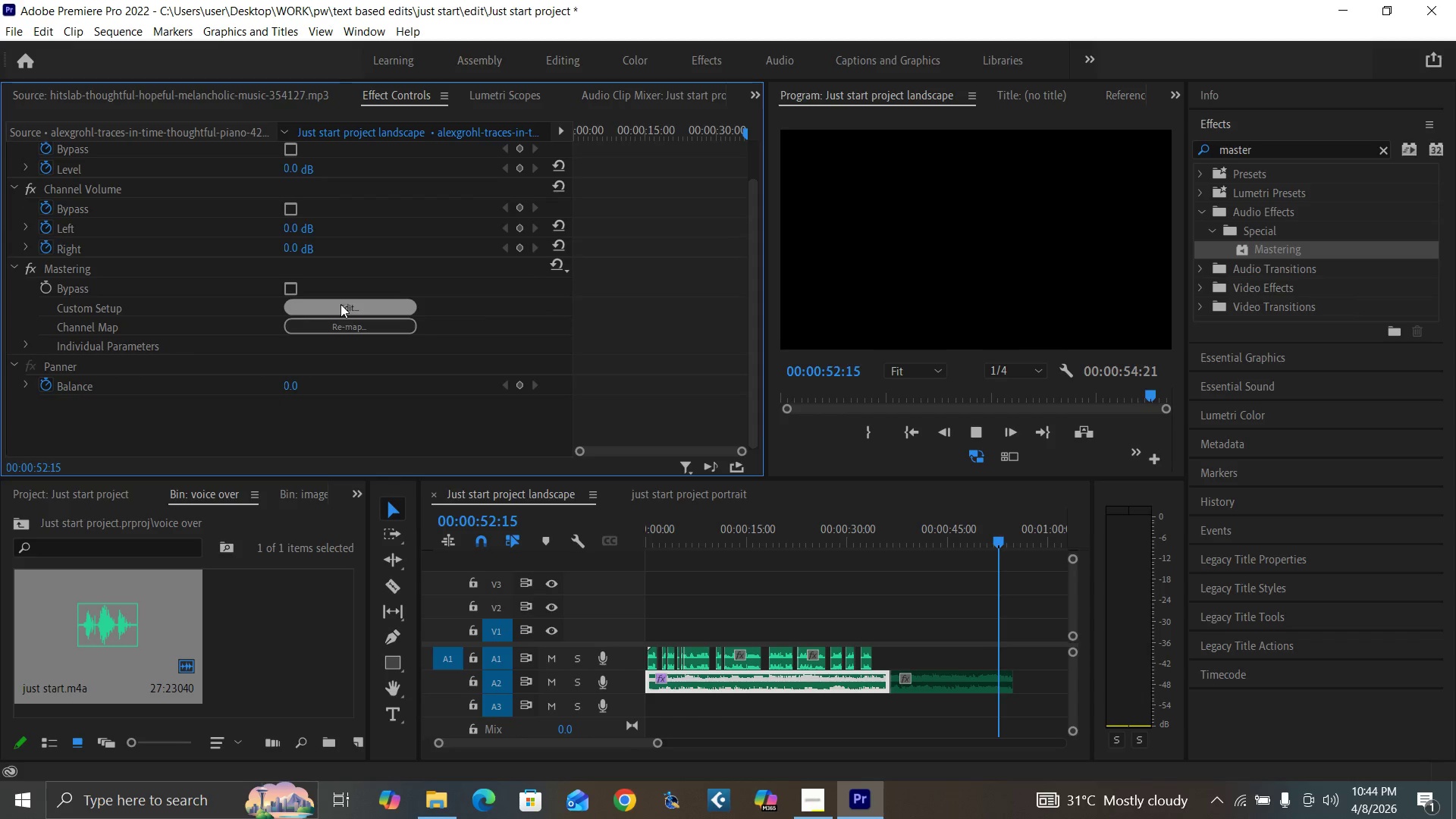 
left_click([348, 305])
 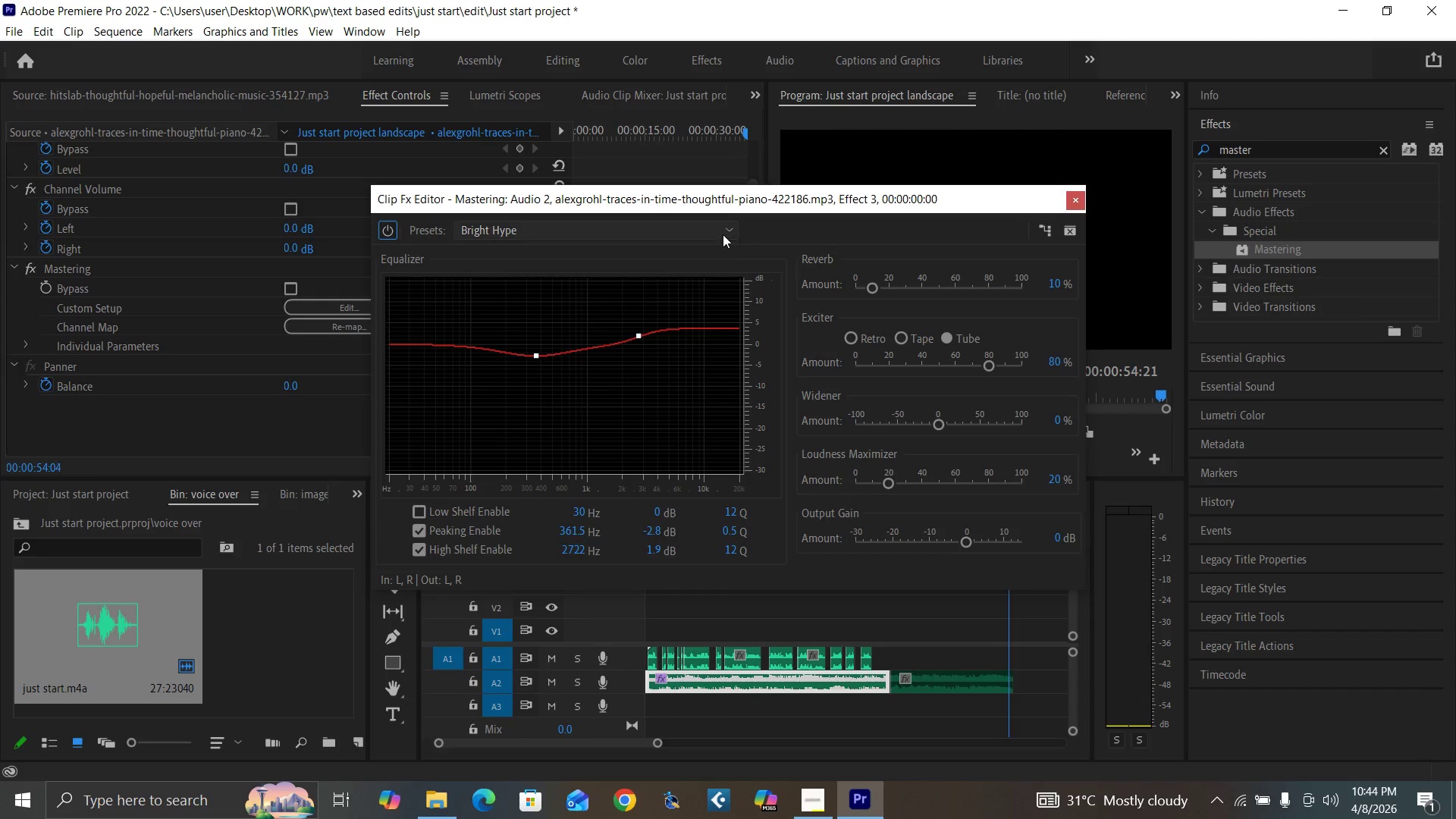 
left_click([661, 236])
 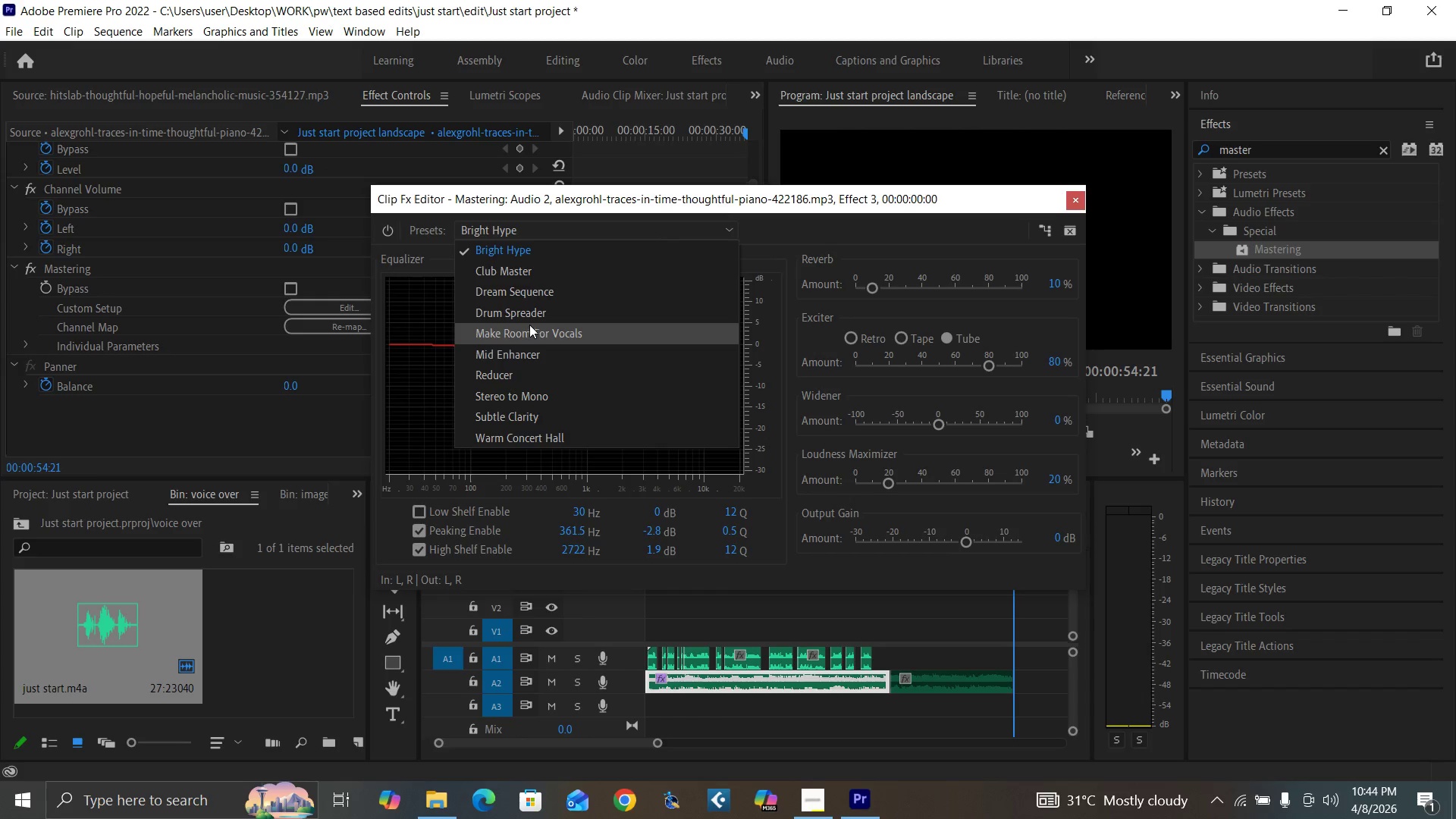 
left_click([532, 328])
 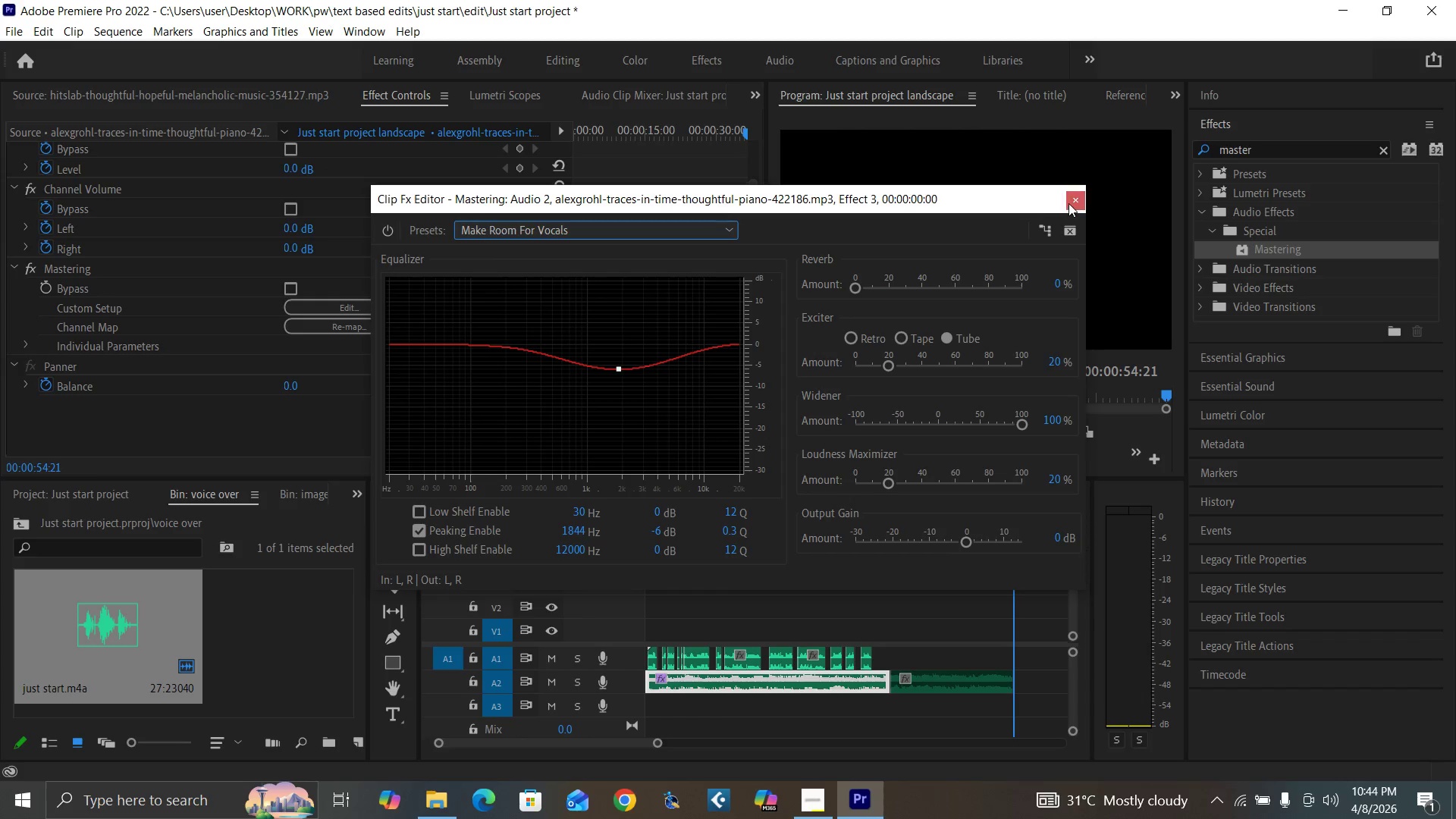 
left_click([1072, 203])
 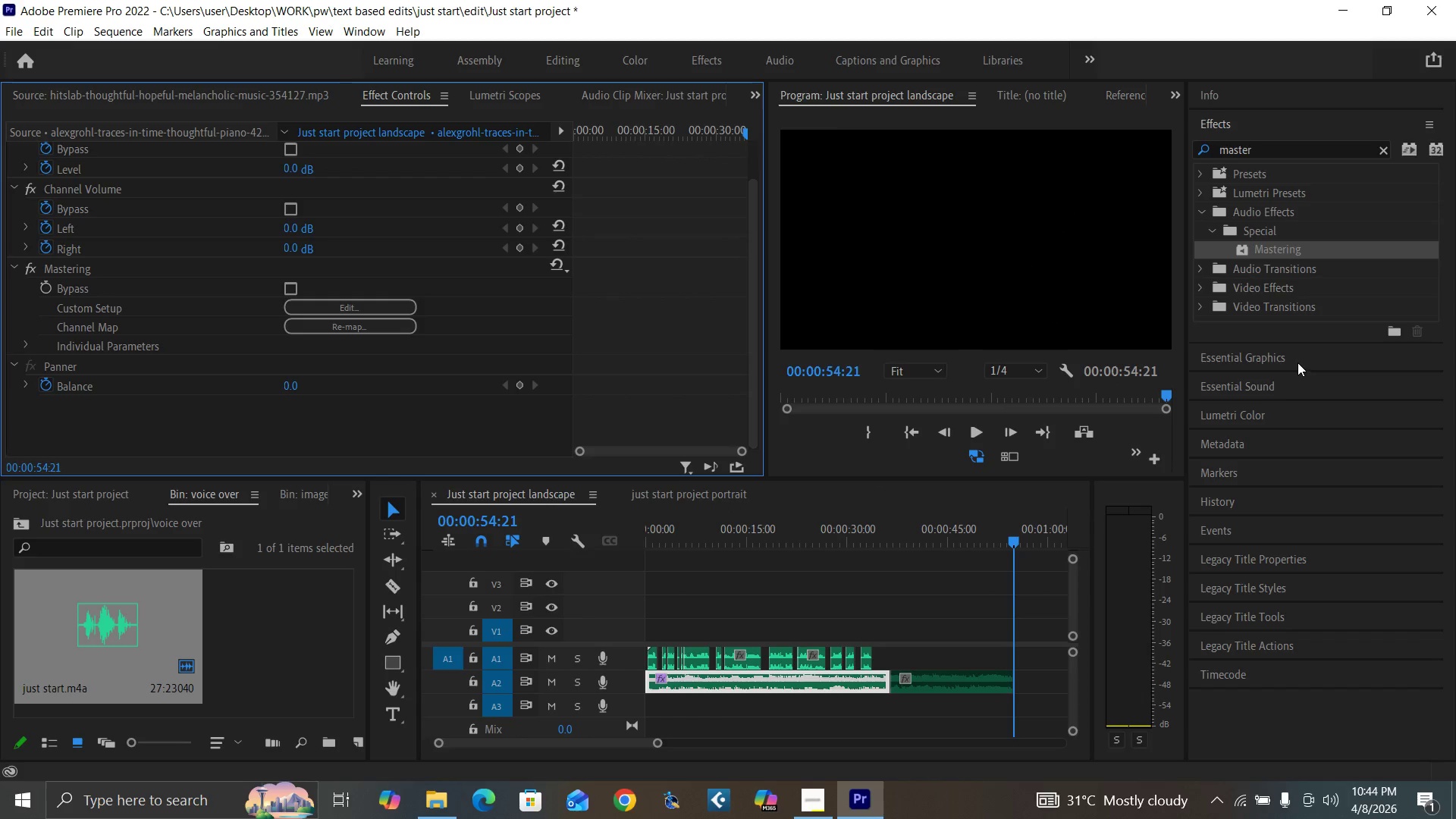 
left_click([1269, 388])
 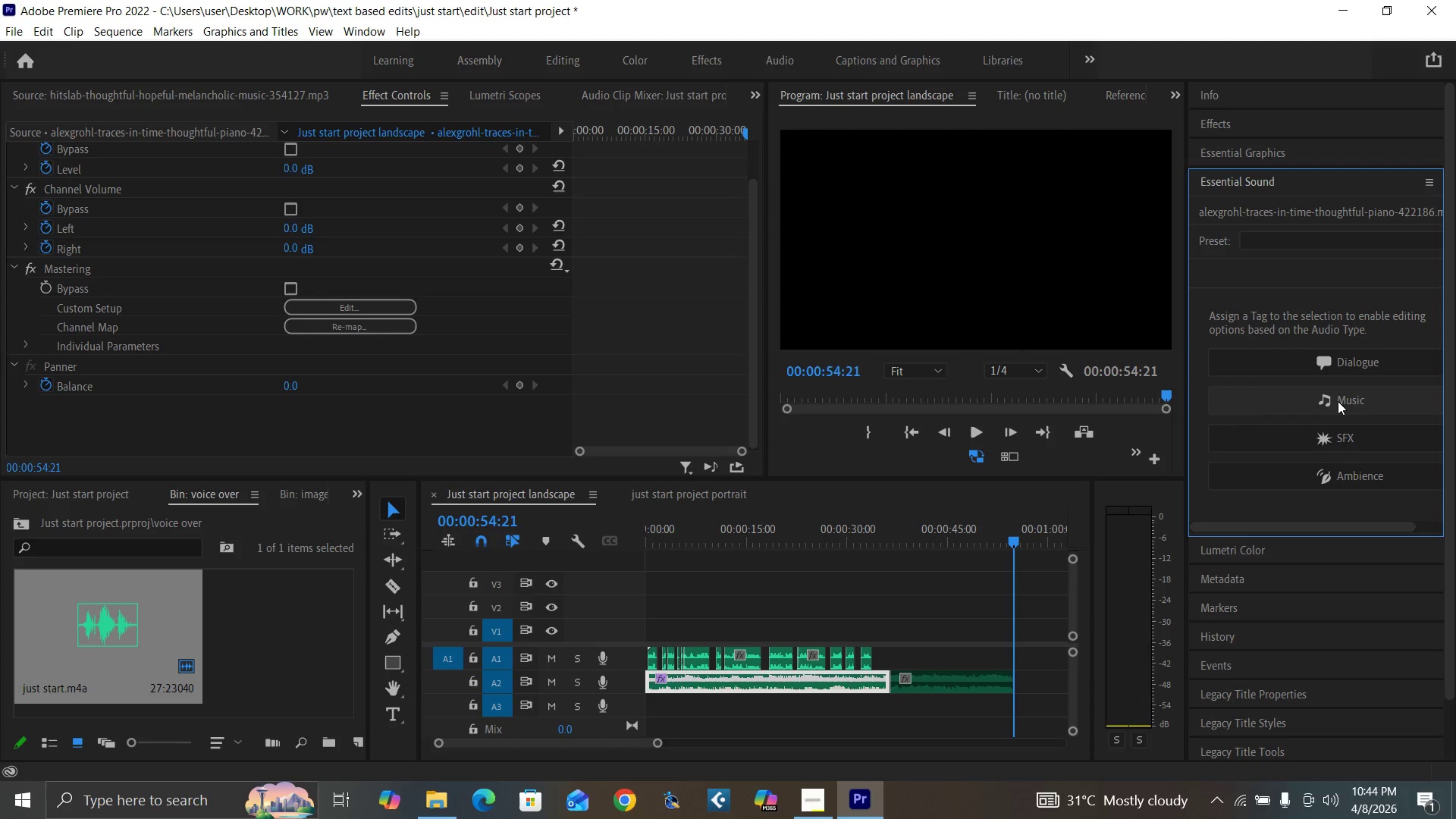 
left_click([1338, 401])
 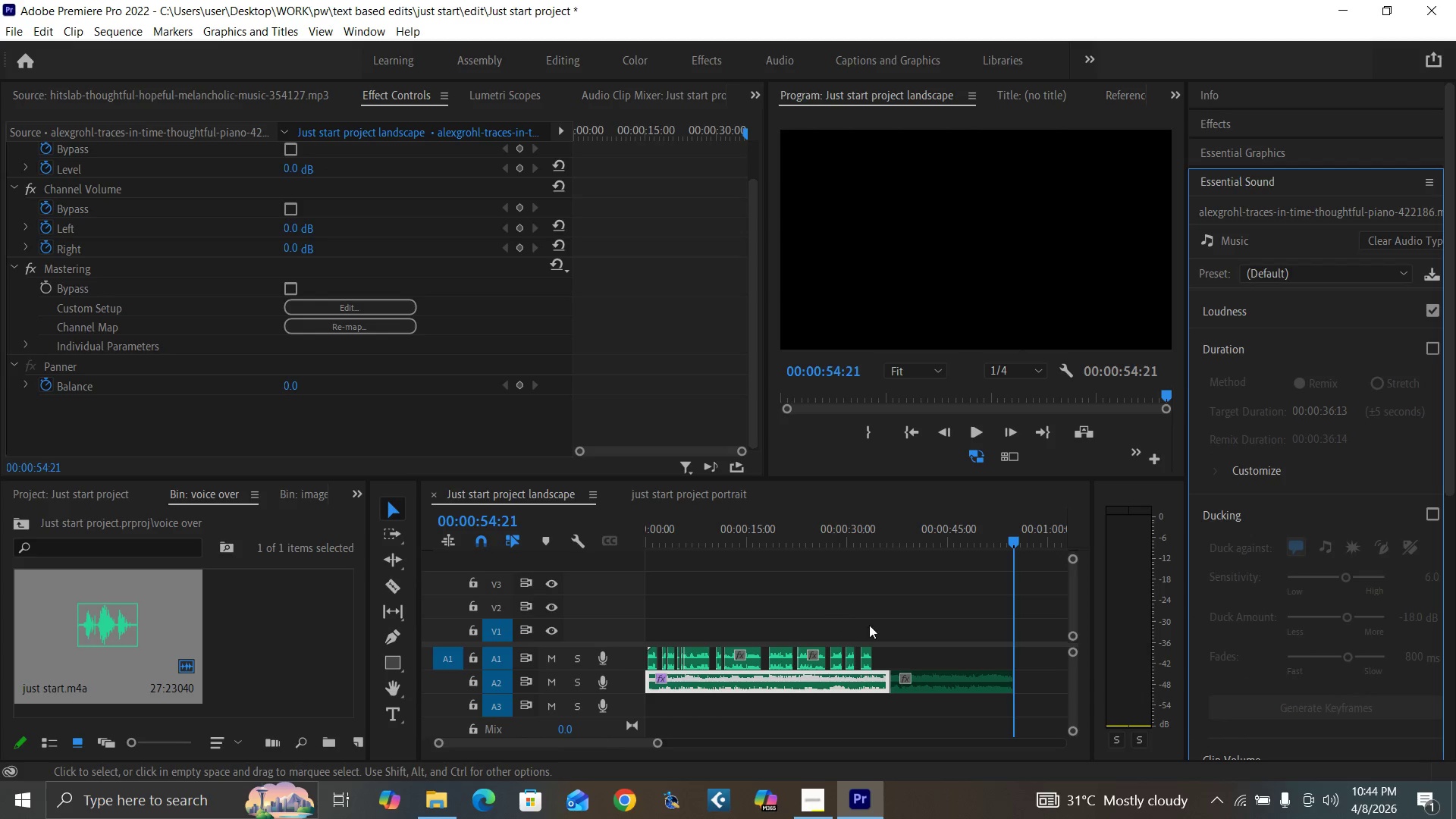 
left_click_drag(start_coordinate=[908, 651], to_coordinate=[631, 655])
 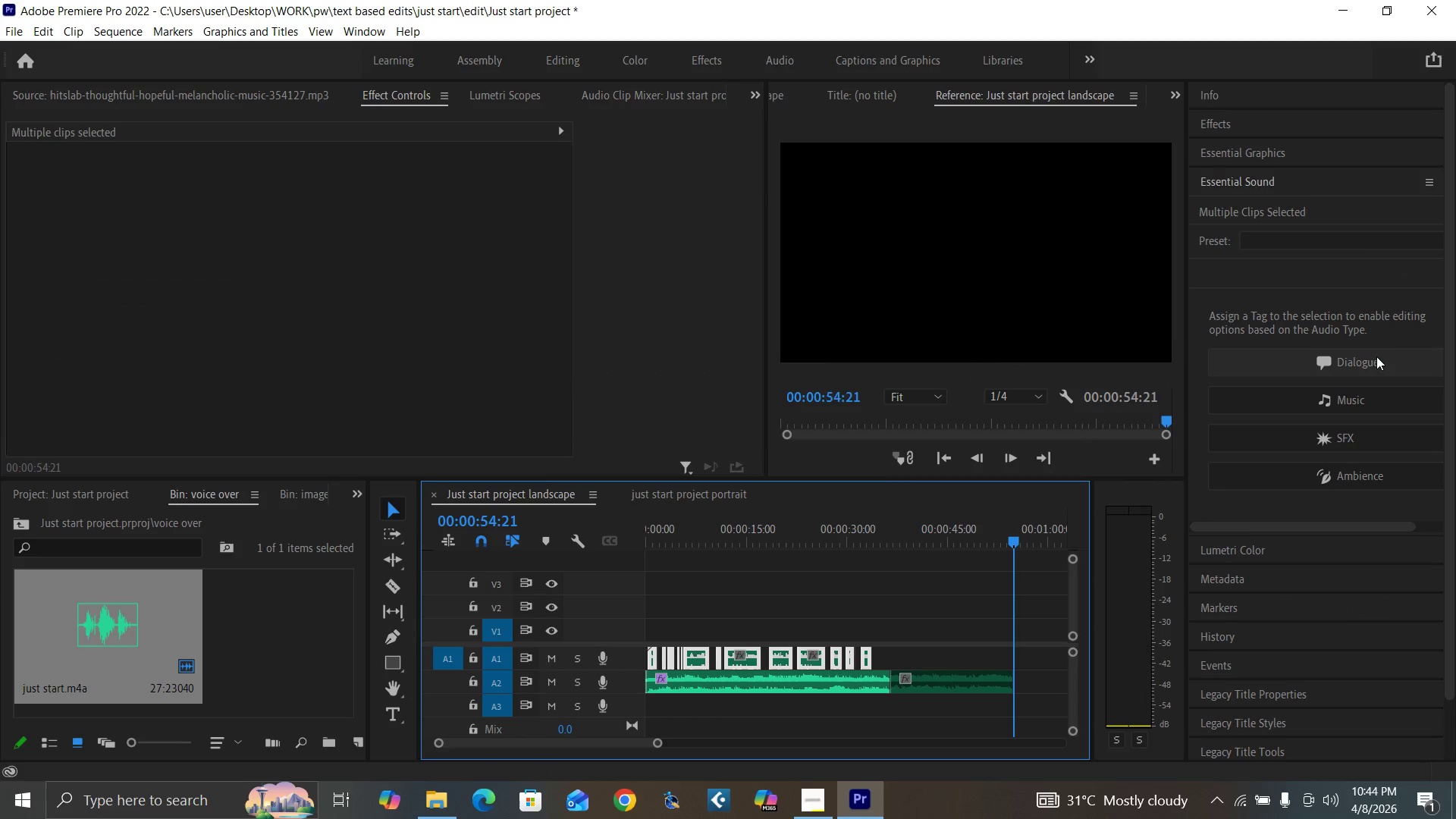 
left_click([1362, 363])
 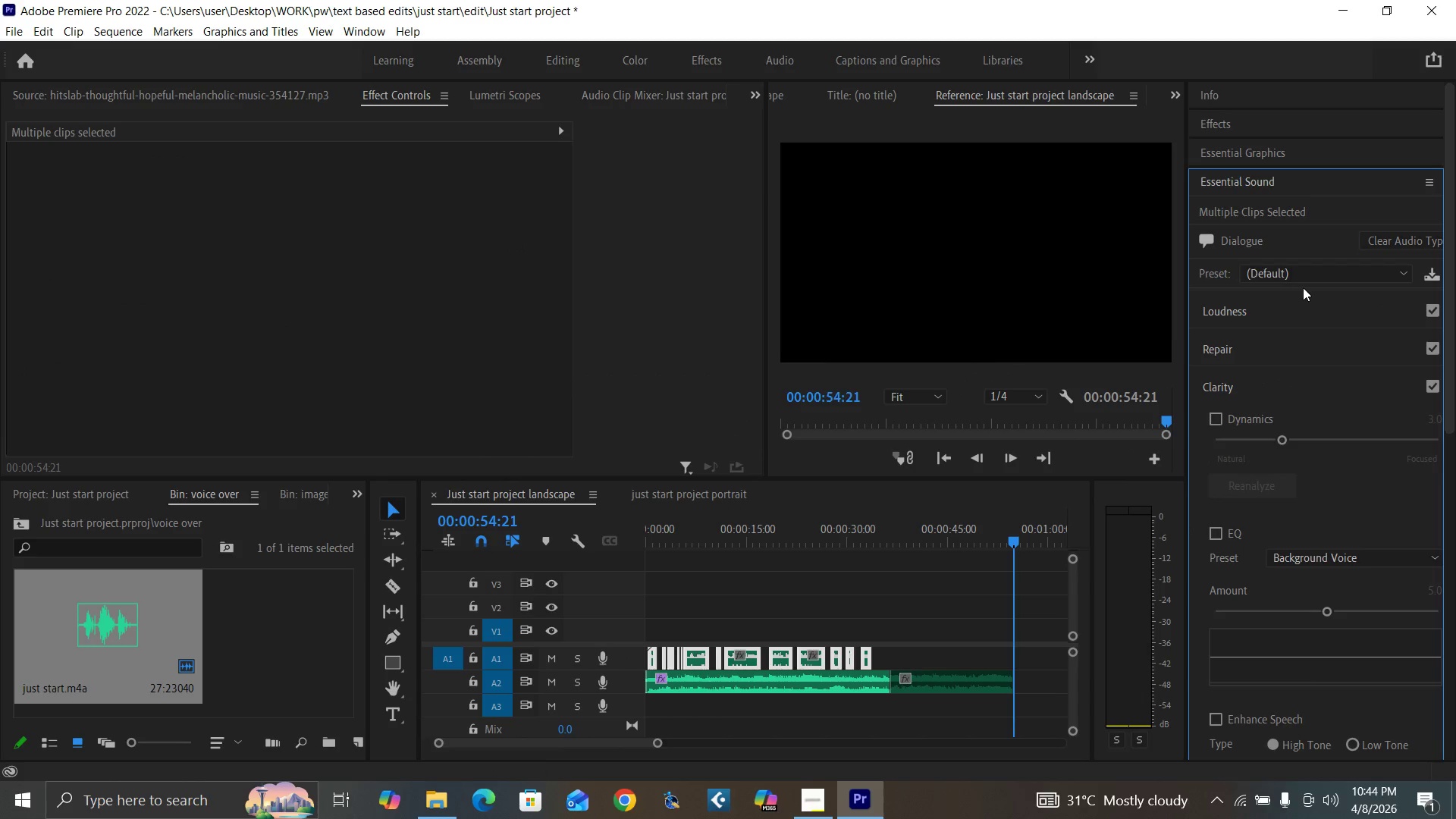 
left_click([1300, 275])
 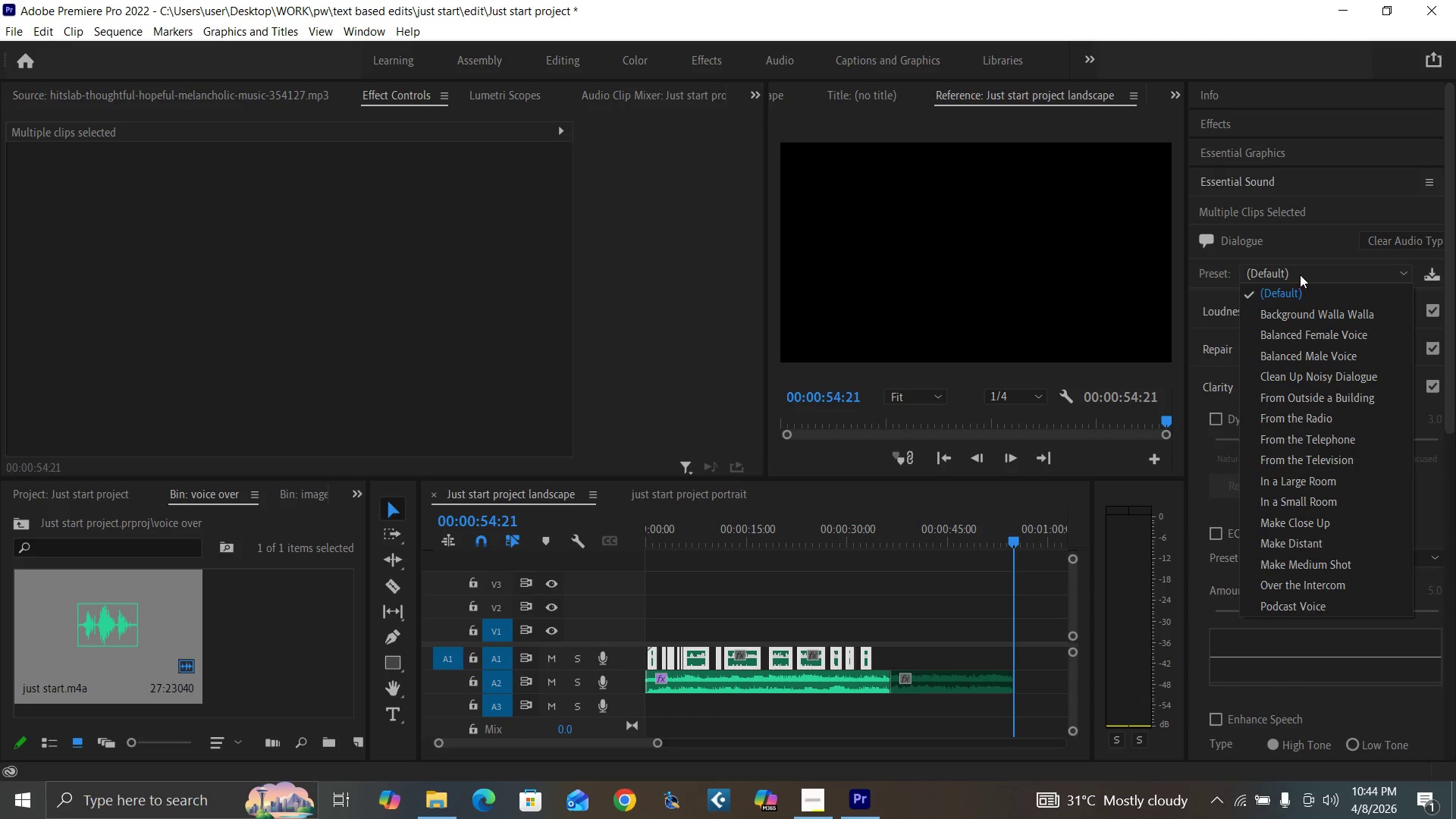 
left_click([1300, 275])
 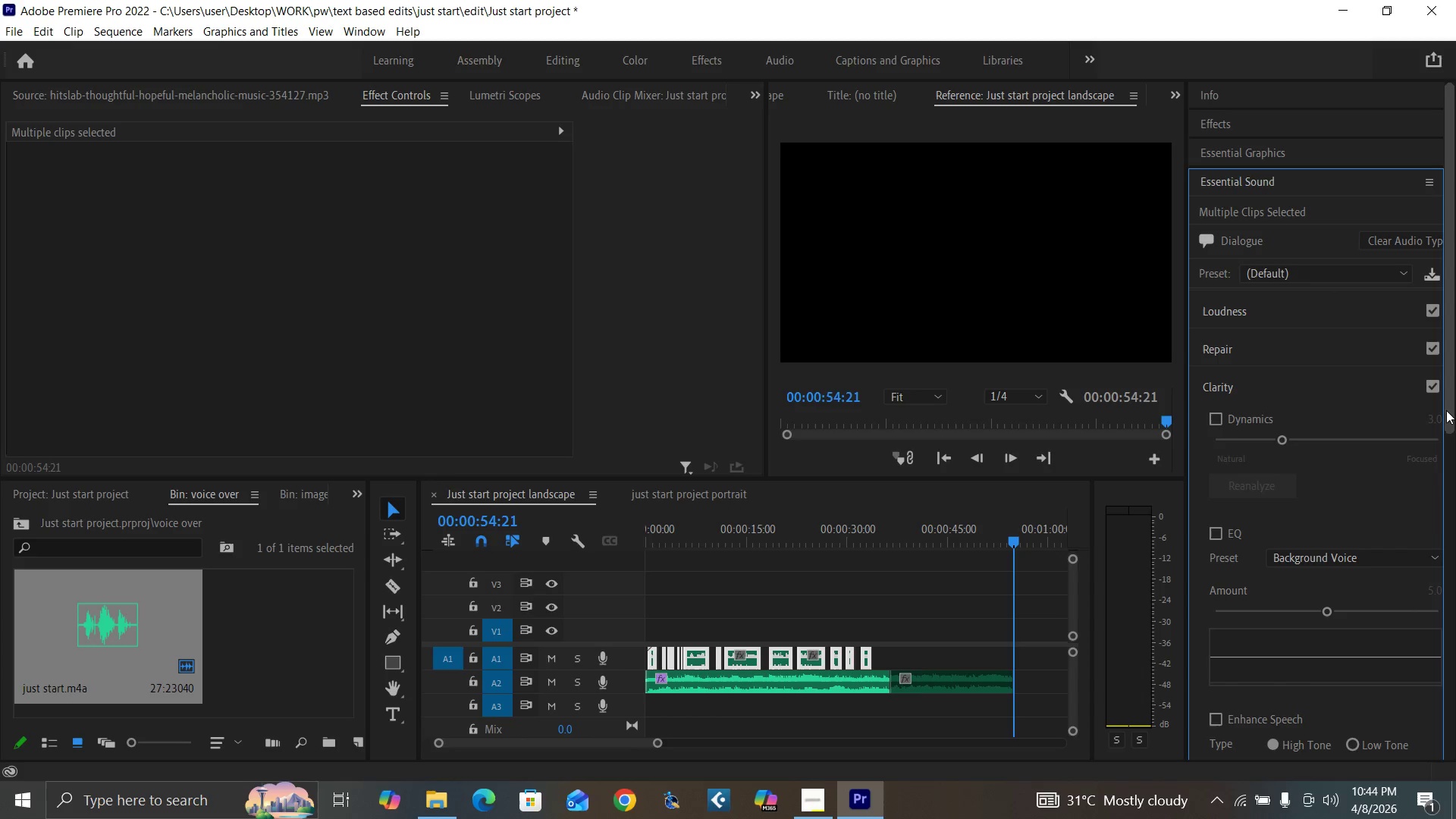 
left_click_drag(start_coordinate=[1451, 414], to_coordinate=[1437, 566])
 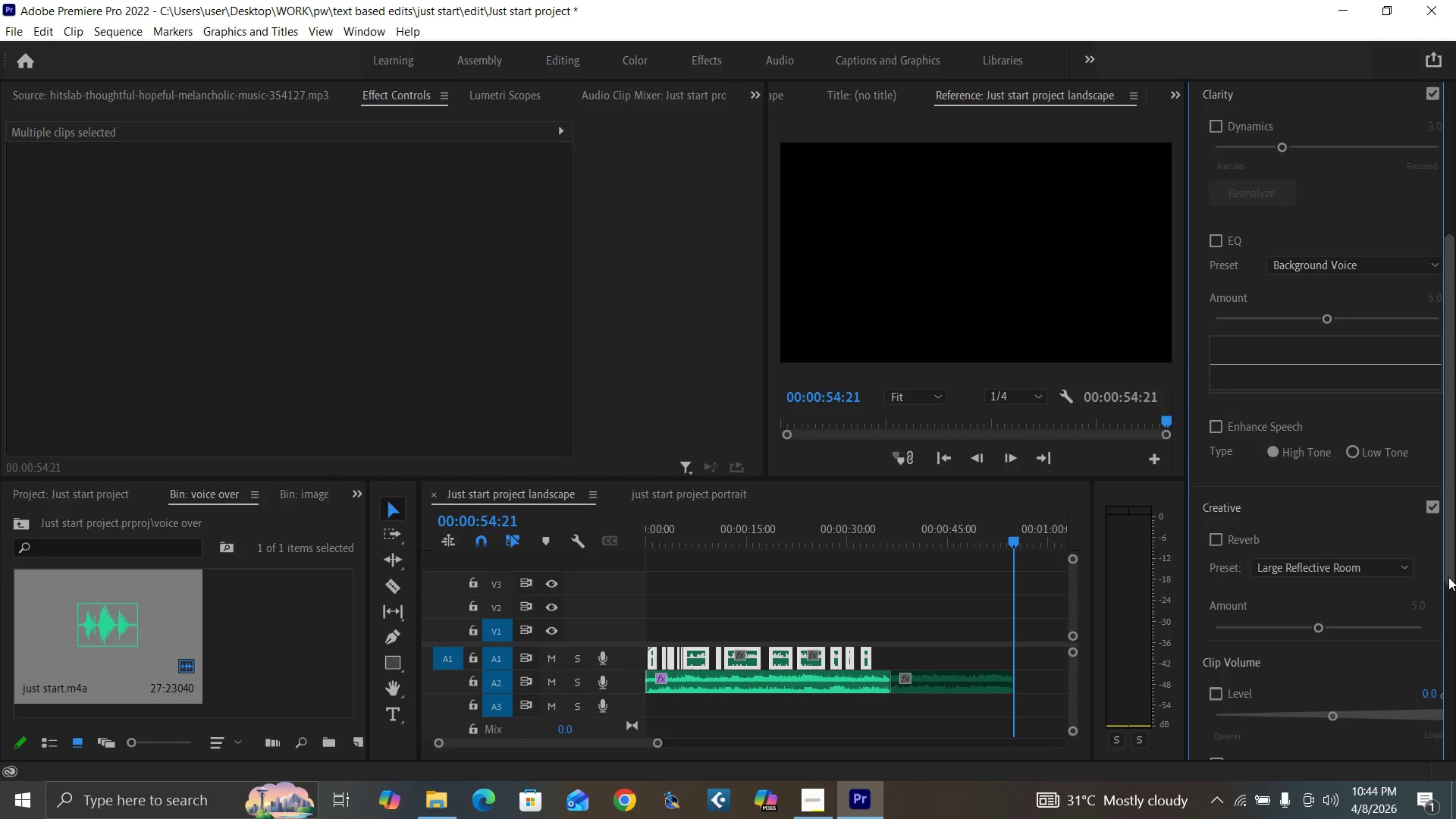 
left_click_drag(start_coordinate=[1448, 577], to_coordinate=[1448, 584])
 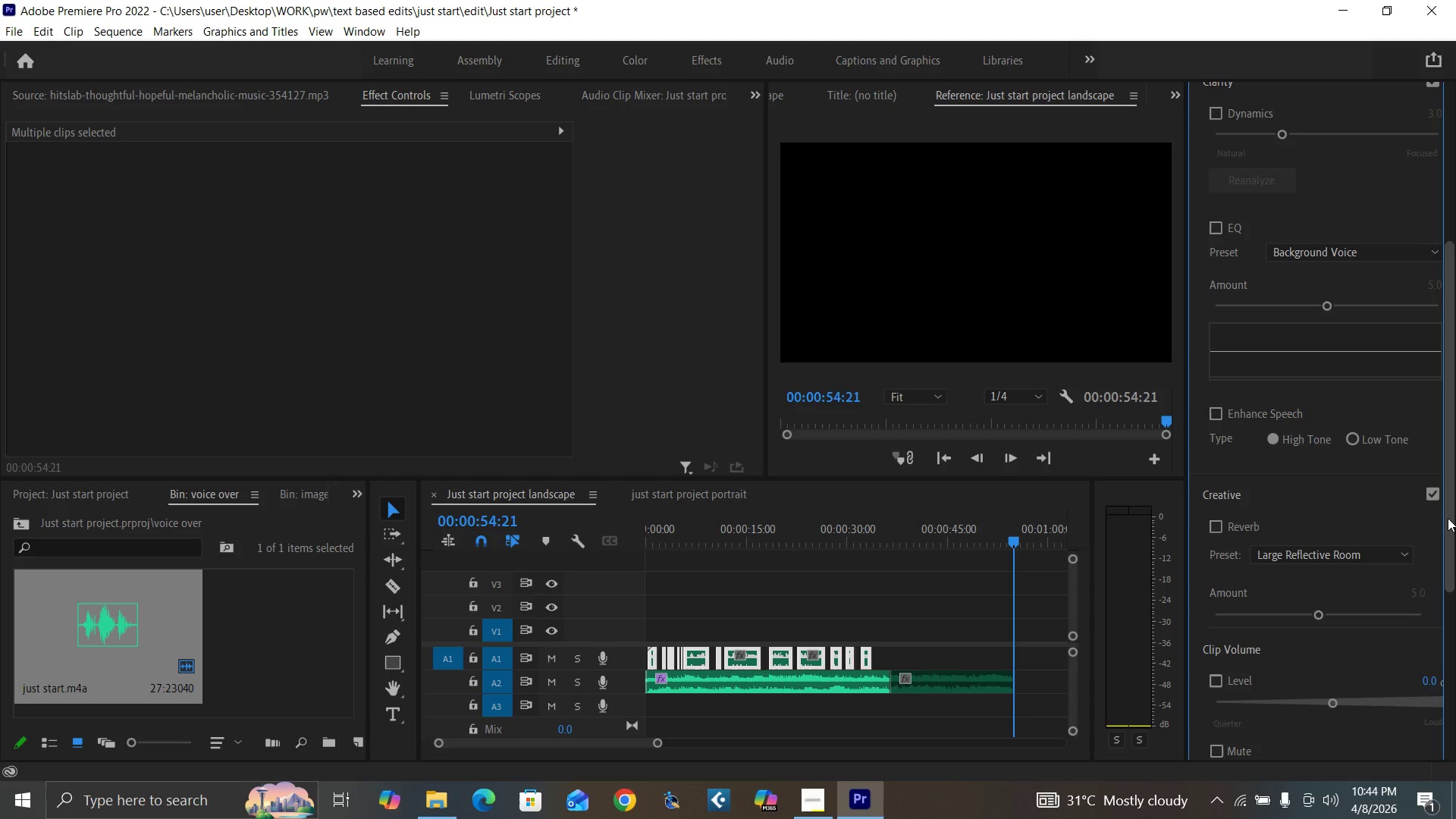 
left_click_drag(start_coordinate=[1452, 528], to_coordinate=[1438, 589])
 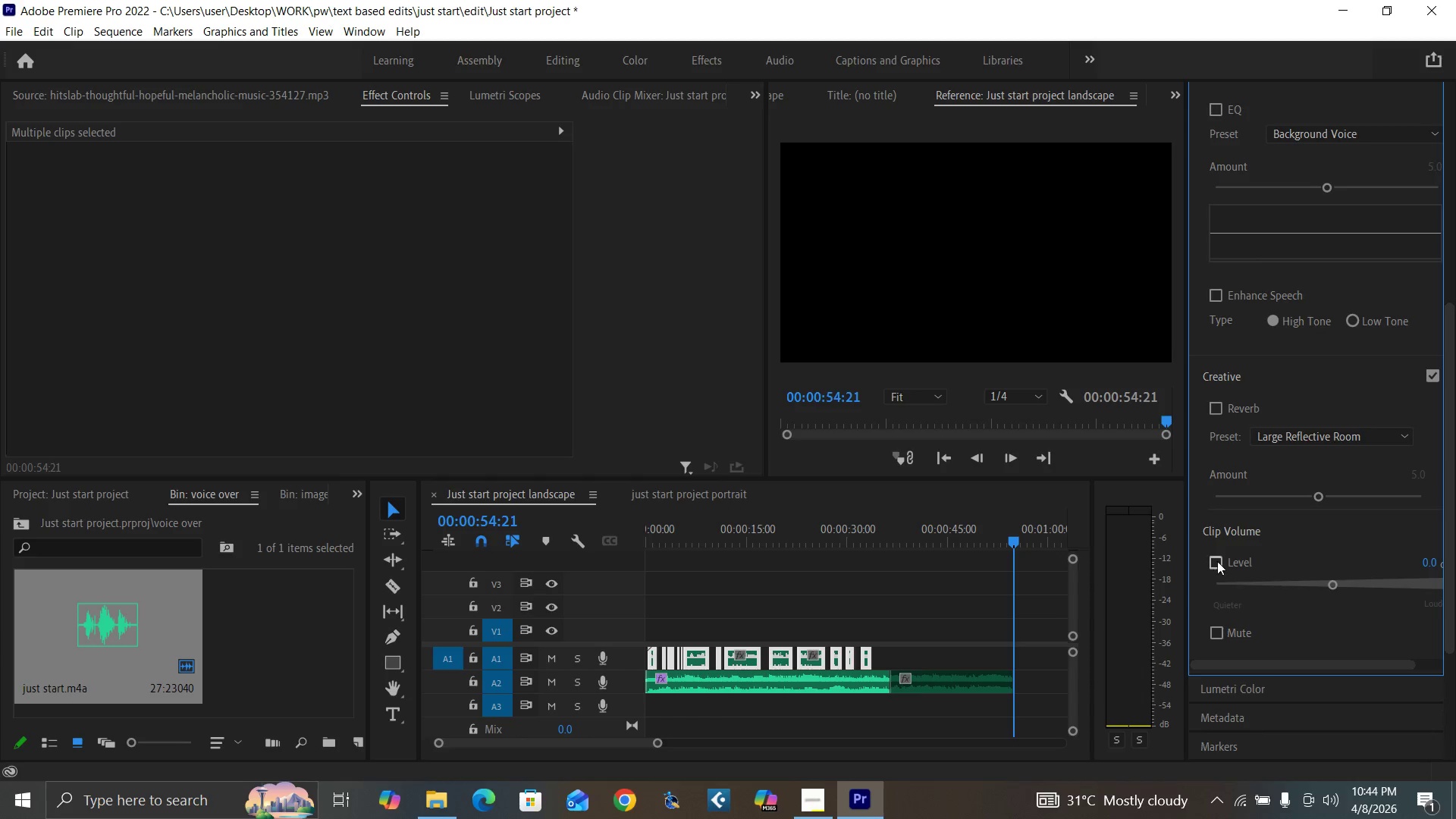 
left_click([1219, 561])
 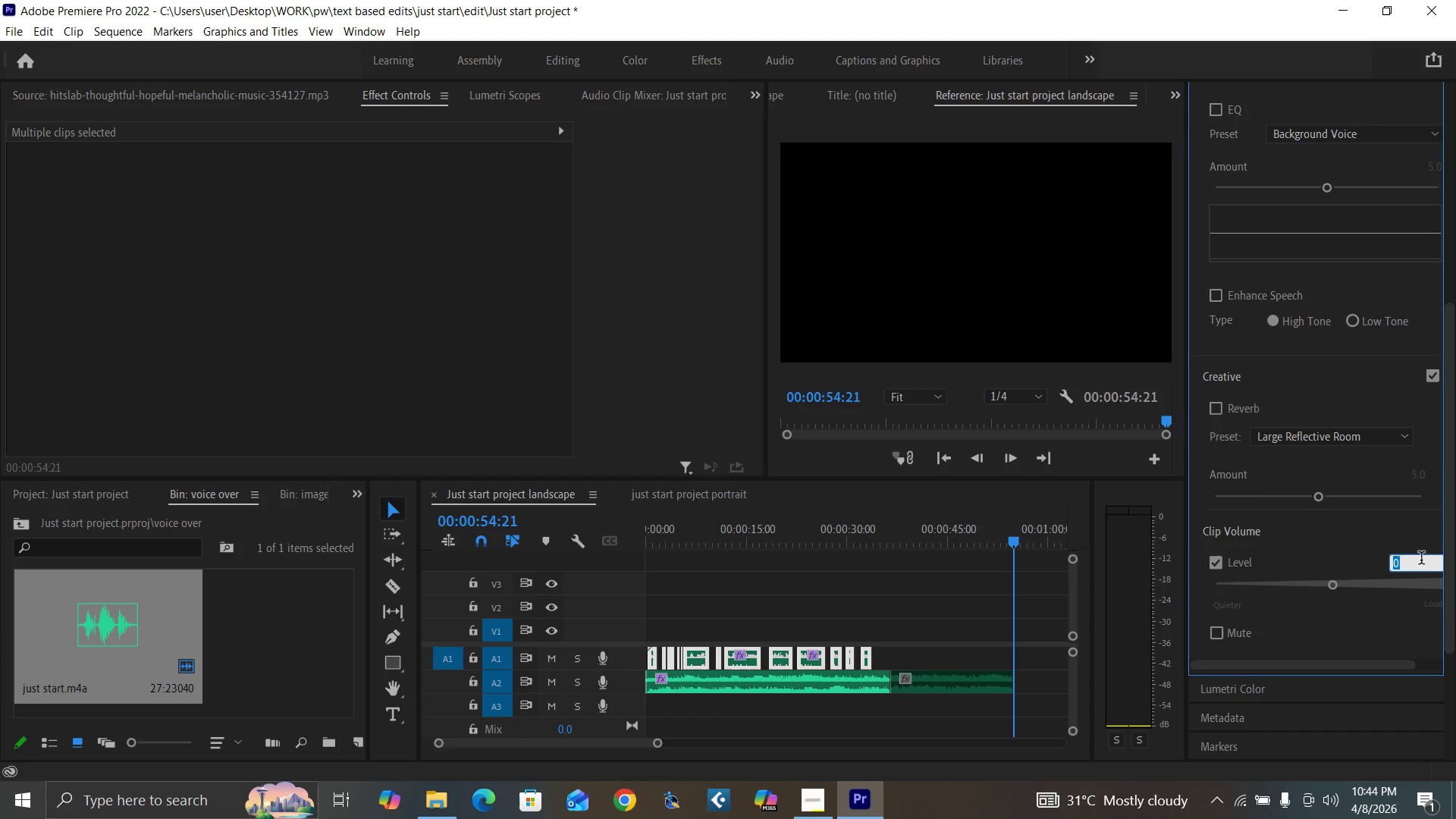 
key(3)
 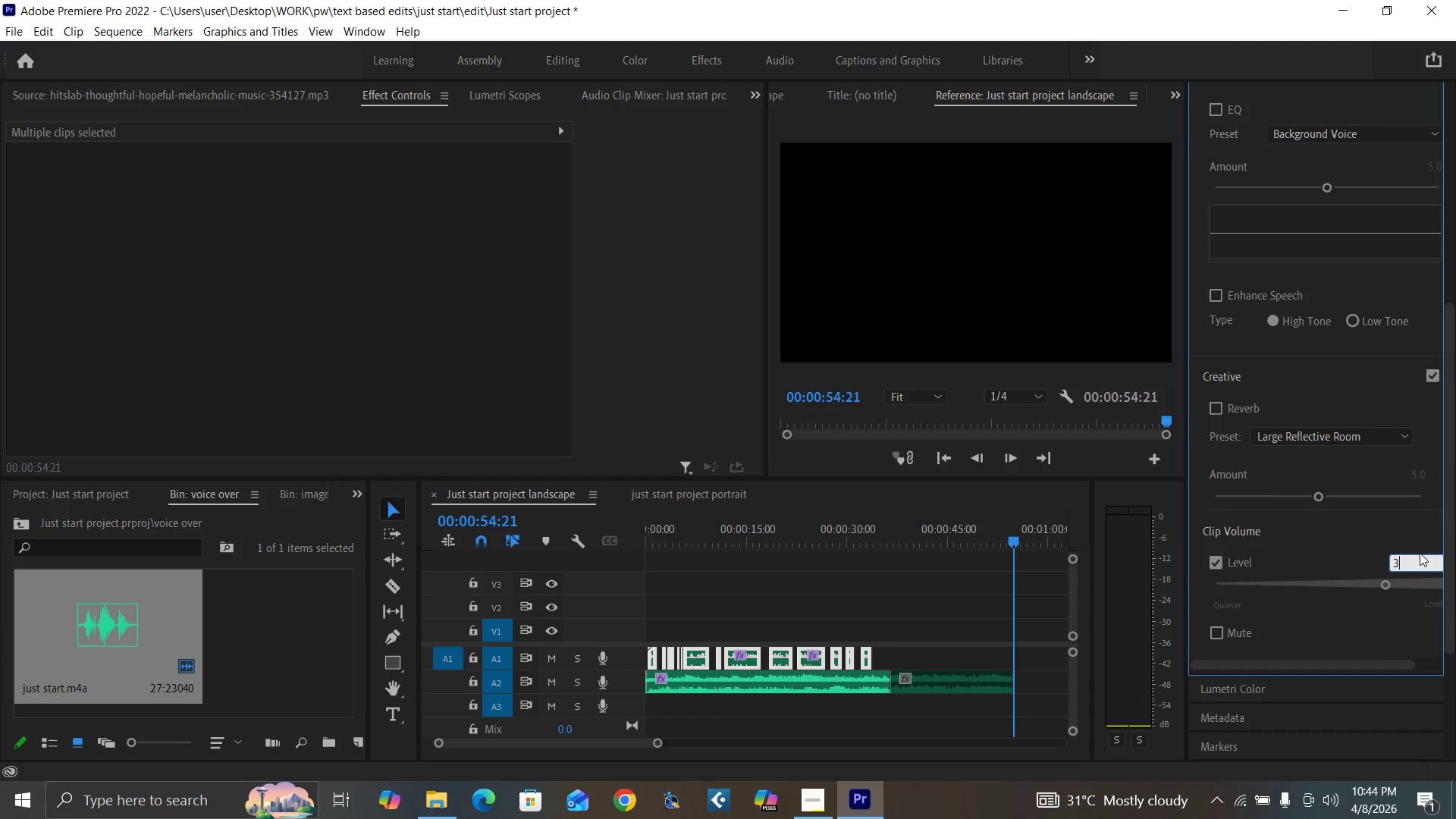 
key(Enter)
 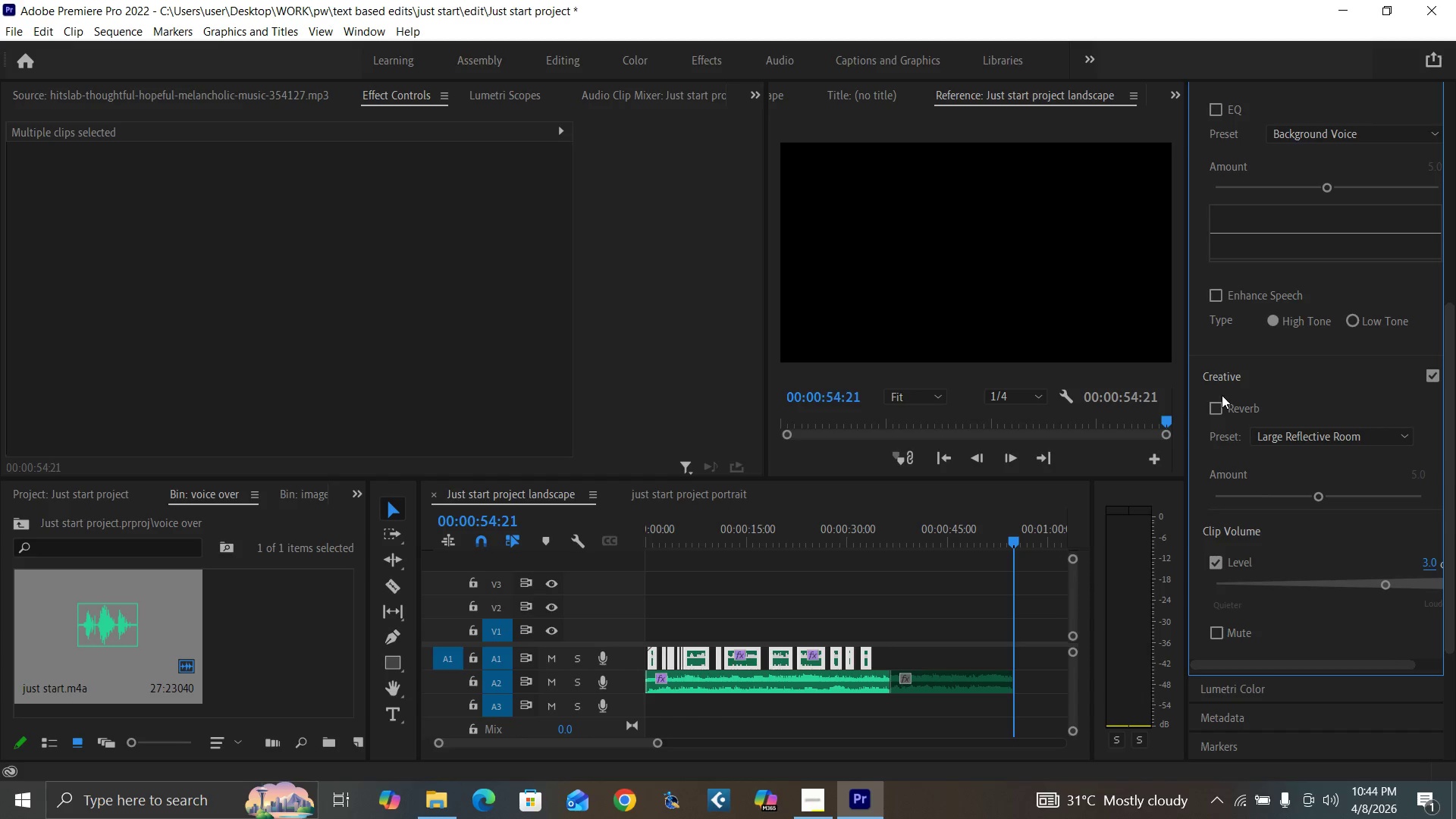 
left_click_drag(start_coordinate=[1213, 404], to_coordinate=[1213, 408])
 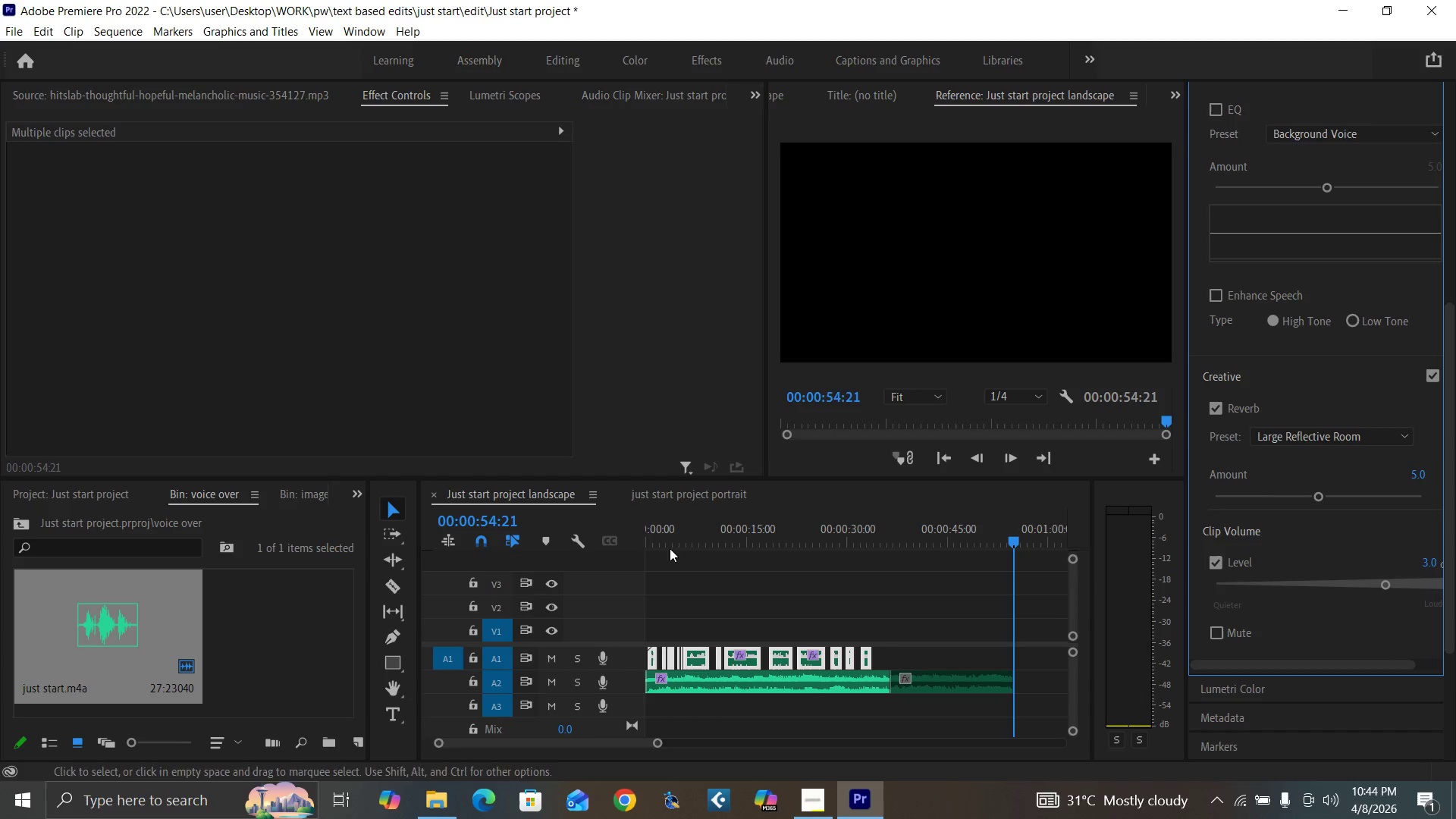 
left_click_drag(start_coordinate=[657, 535], to_coordinate=[619, 555])
 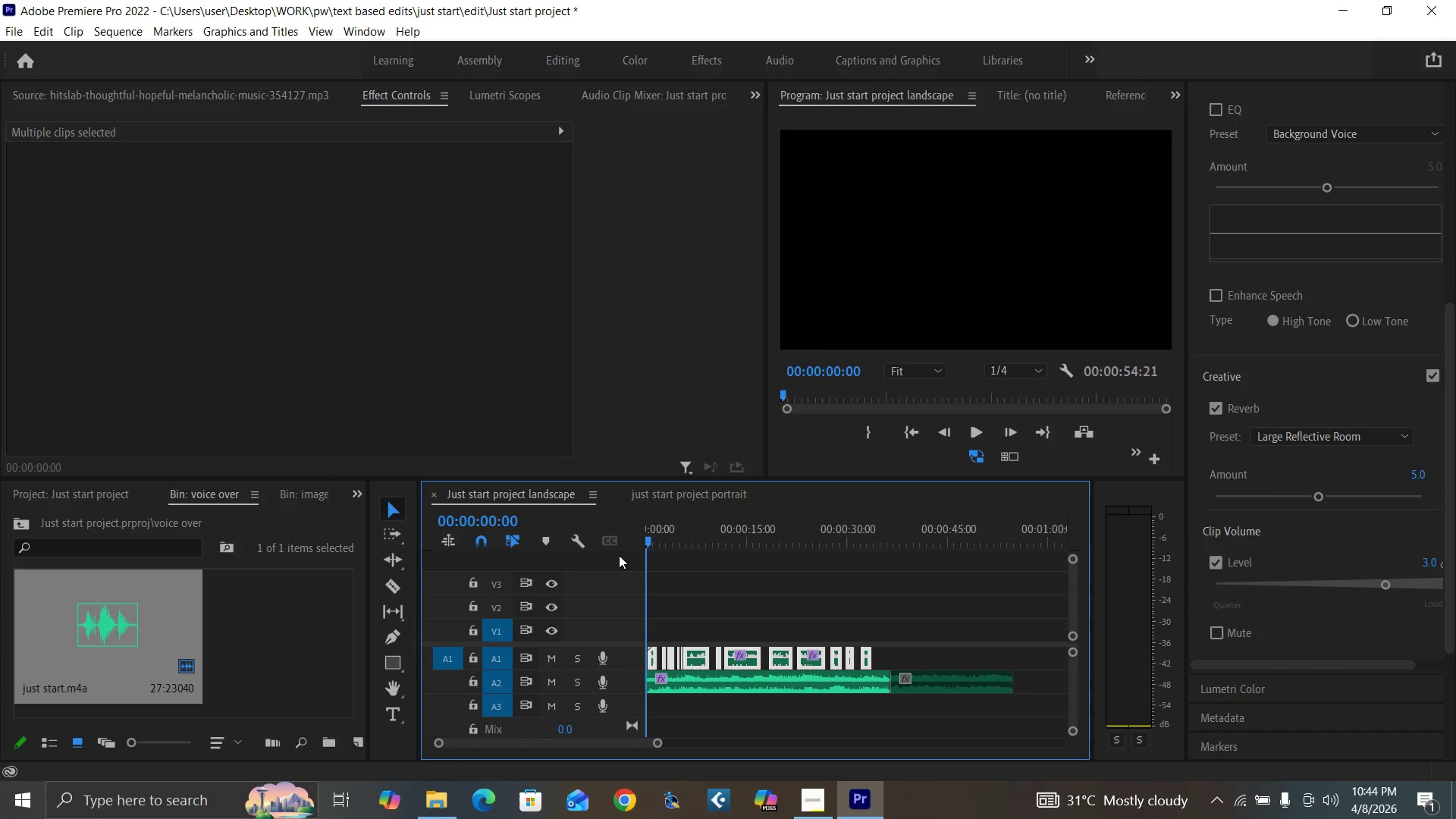 
key(Space)
 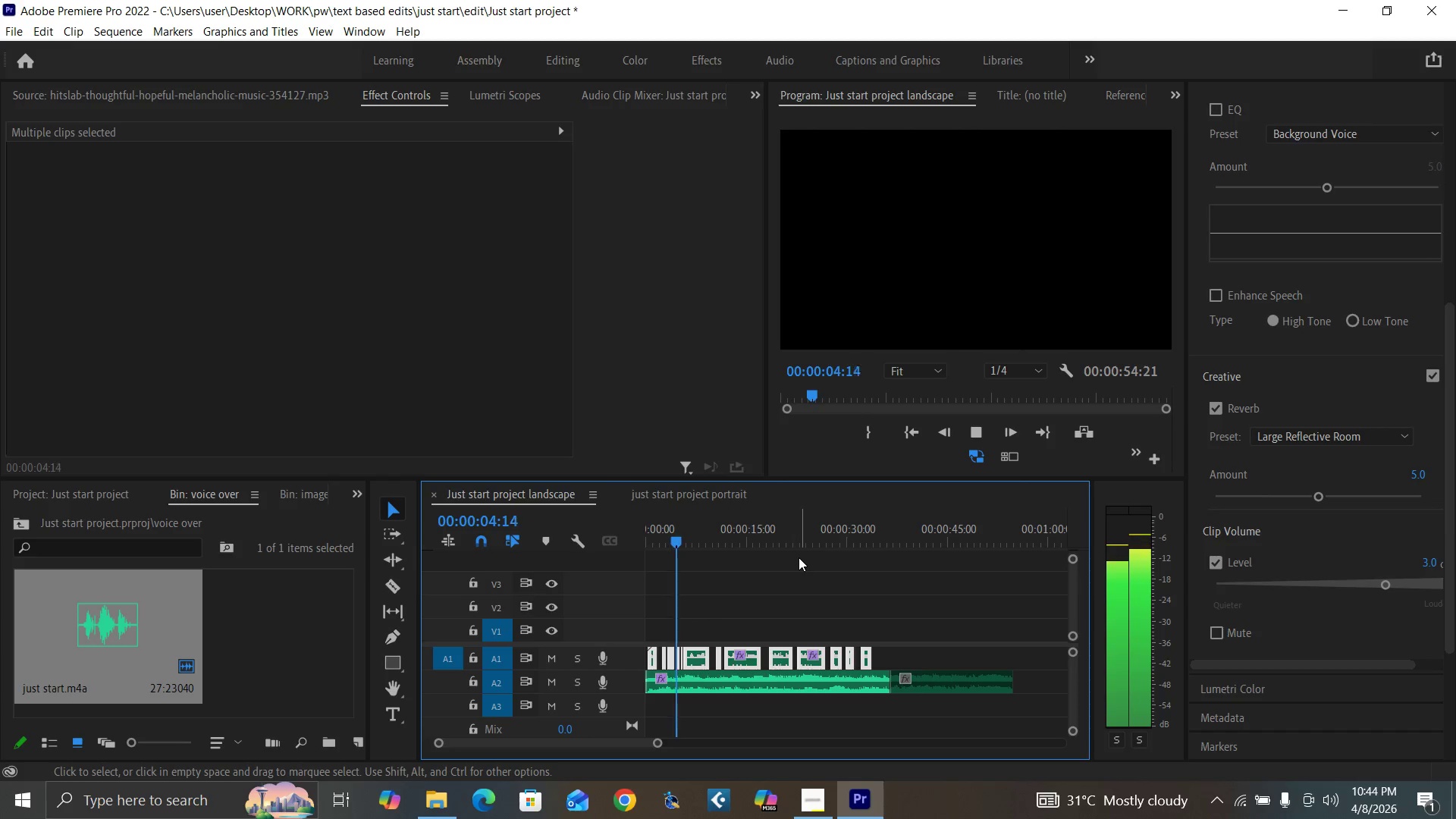 
wait(6.28)
 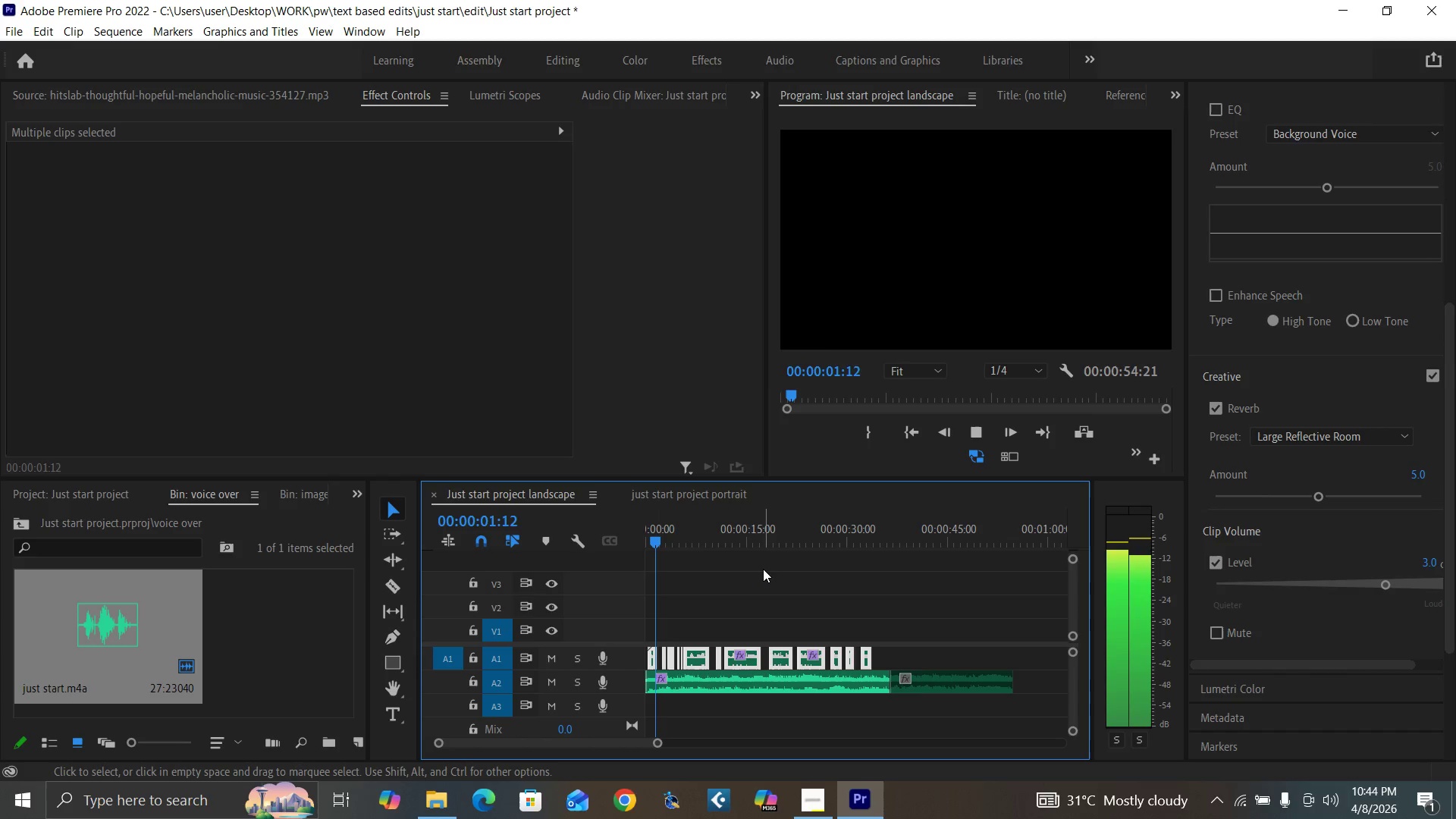 
left_click([576, 657])
 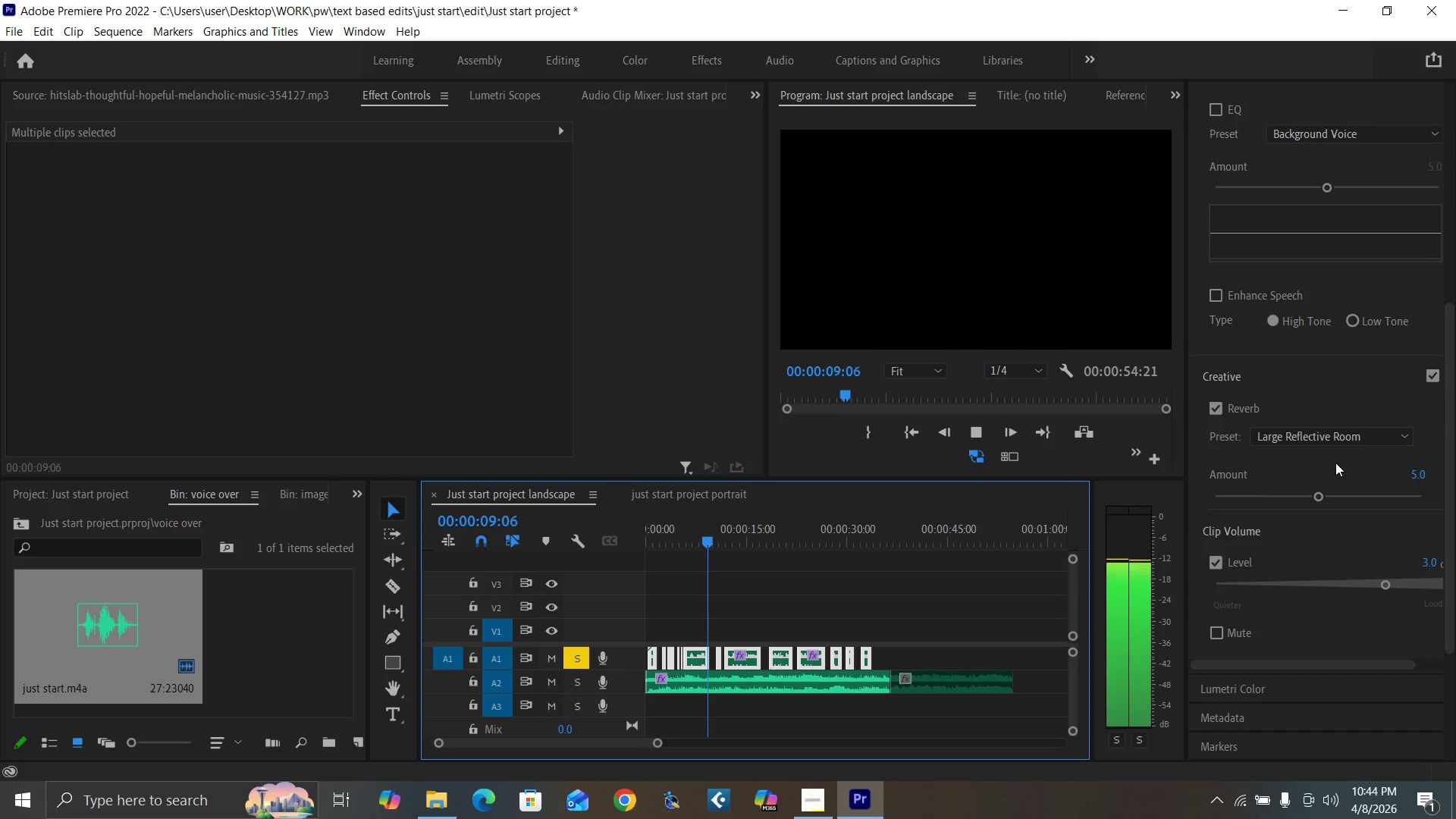 
left_click([1417, 470])
 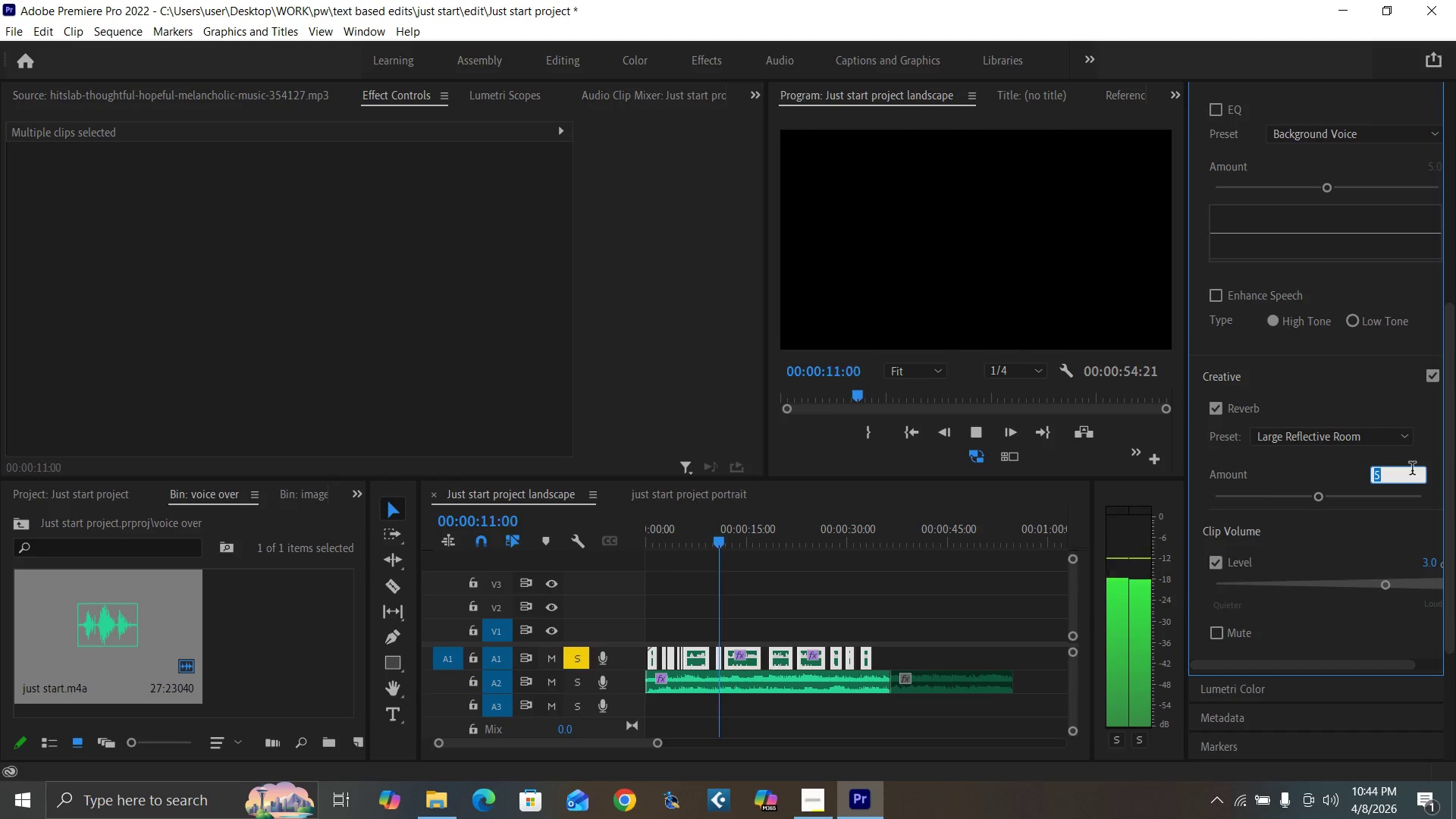 
key(3)
 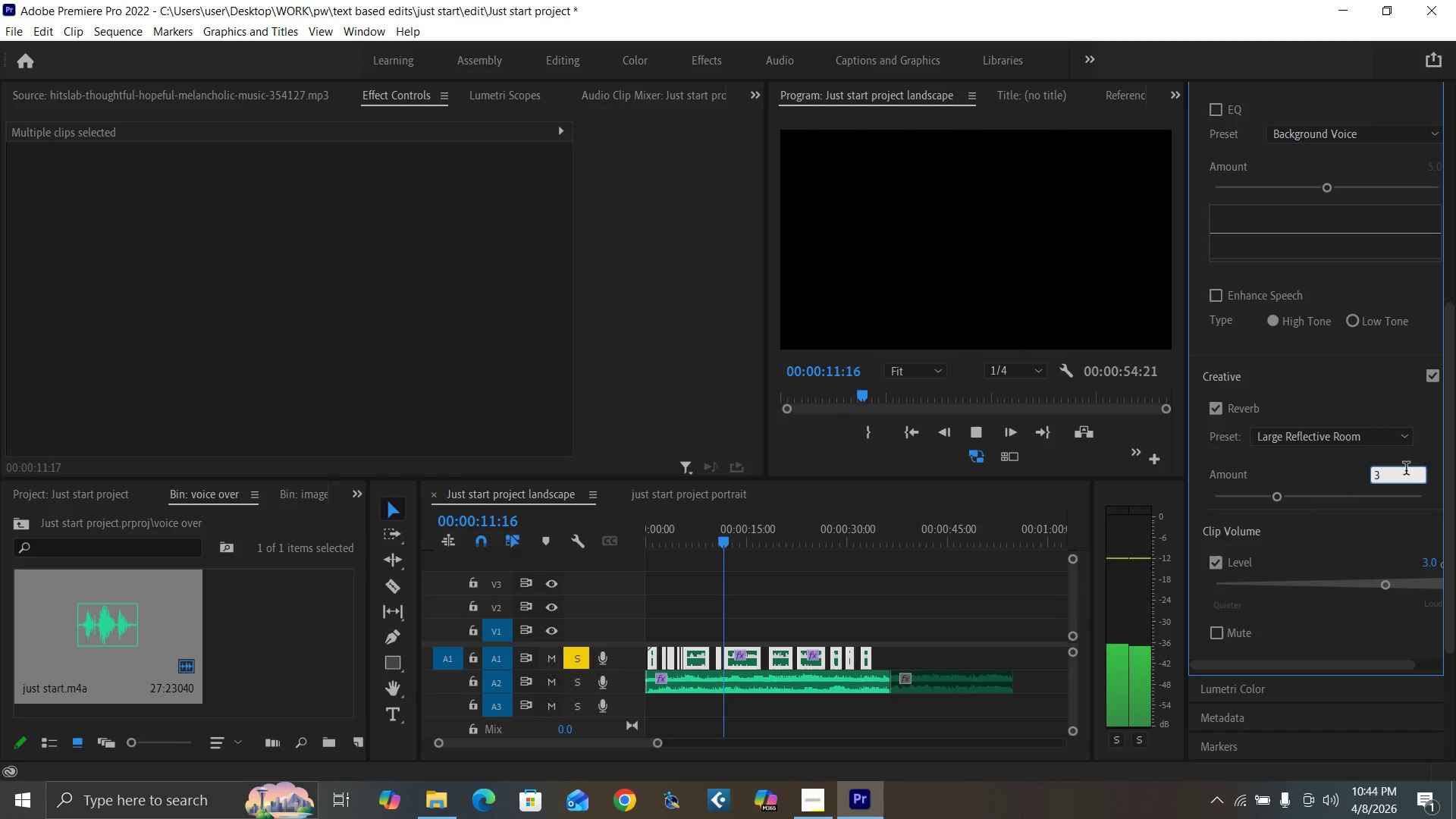 
key(Enter)
 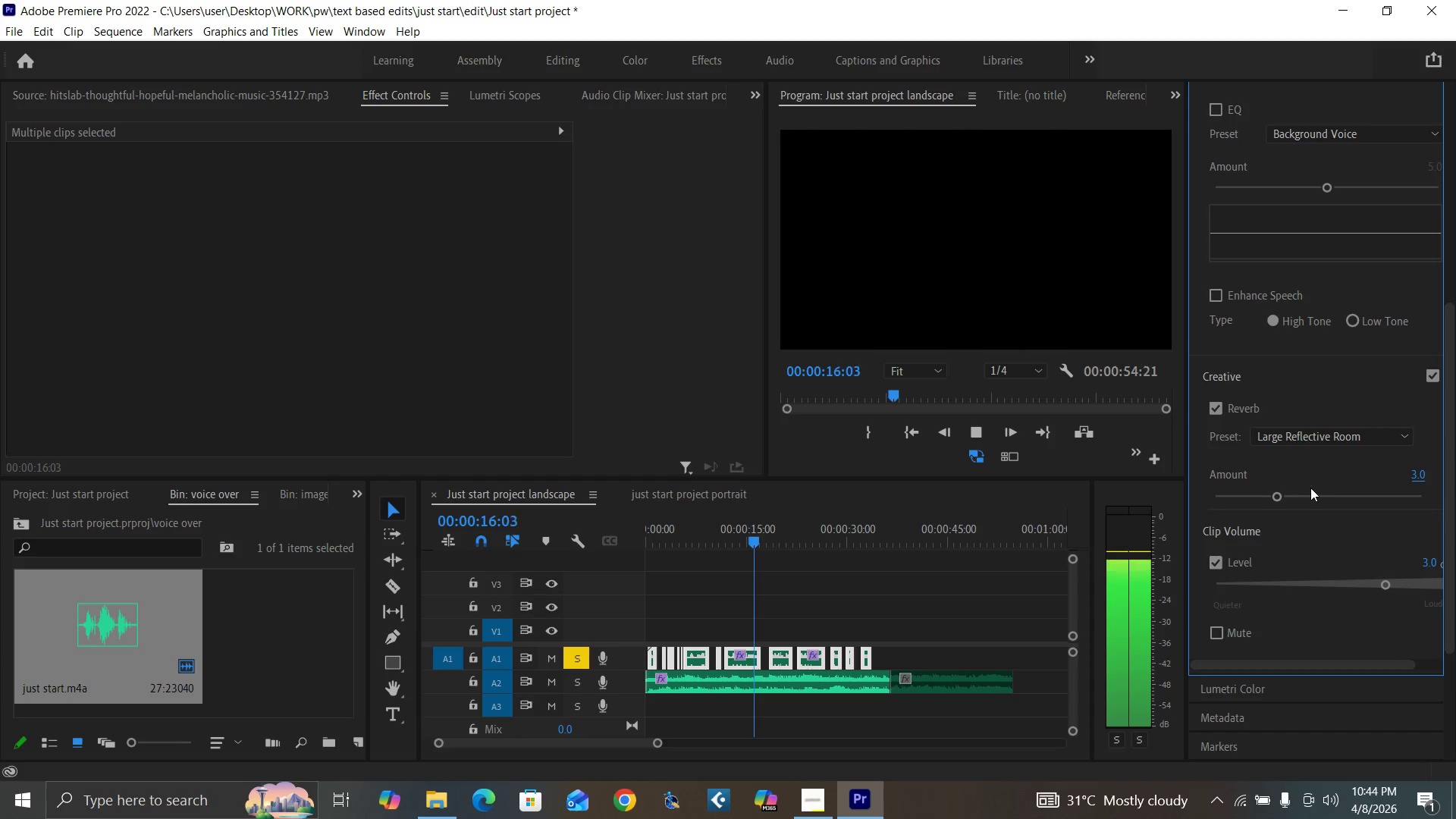 
wait(5.84)
 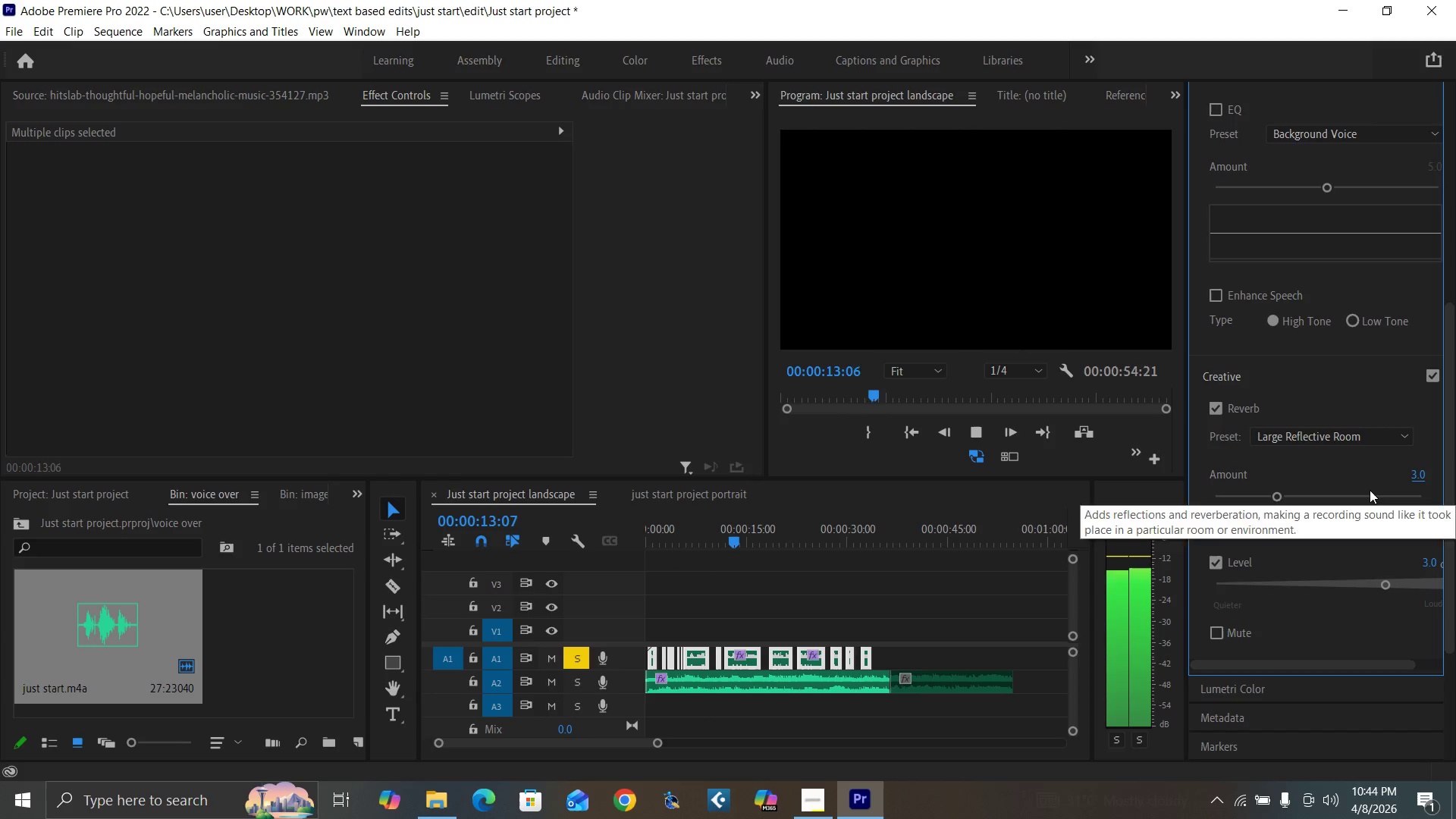 
left_click([1414, 474])
 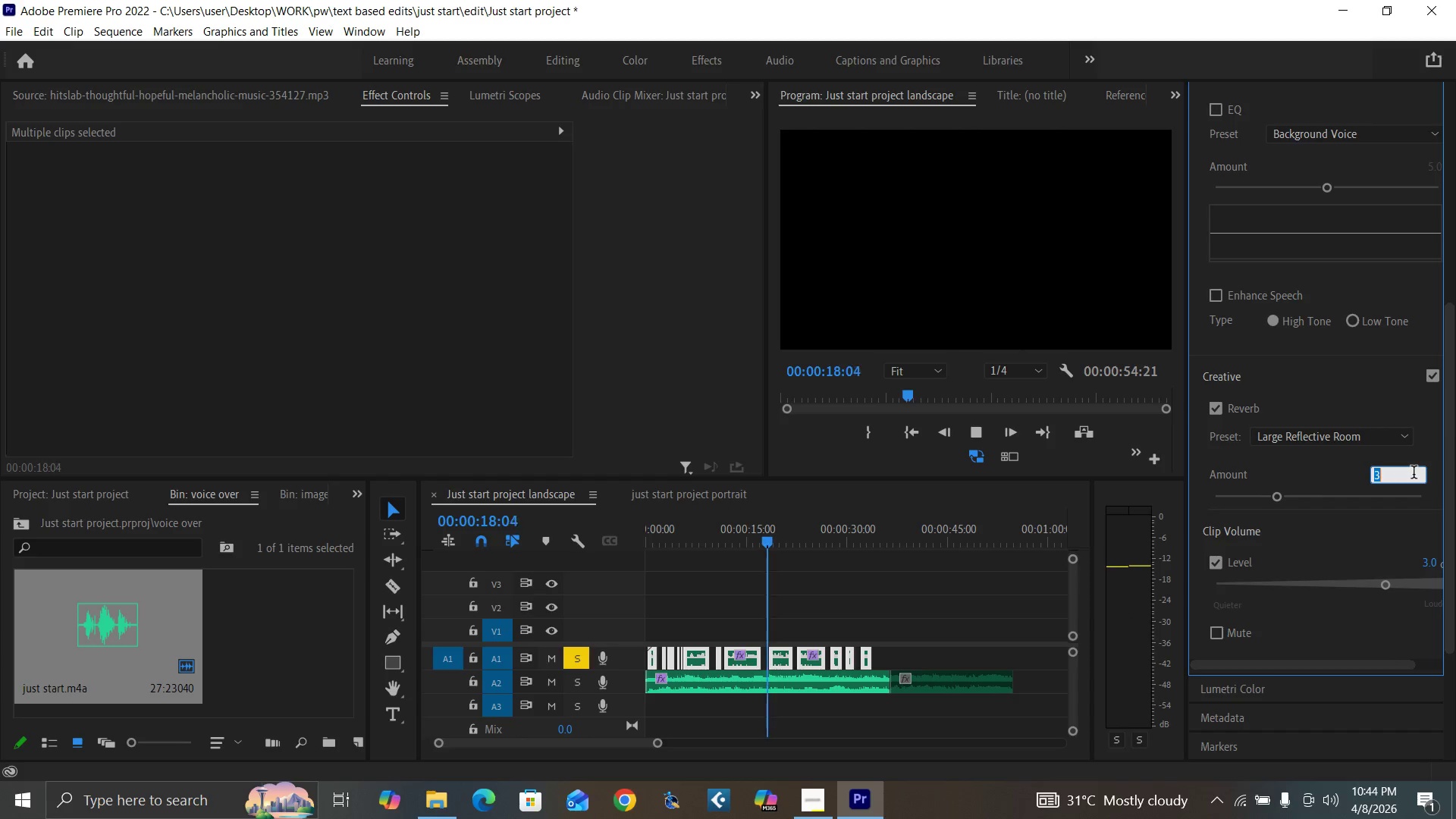 
key(2)
 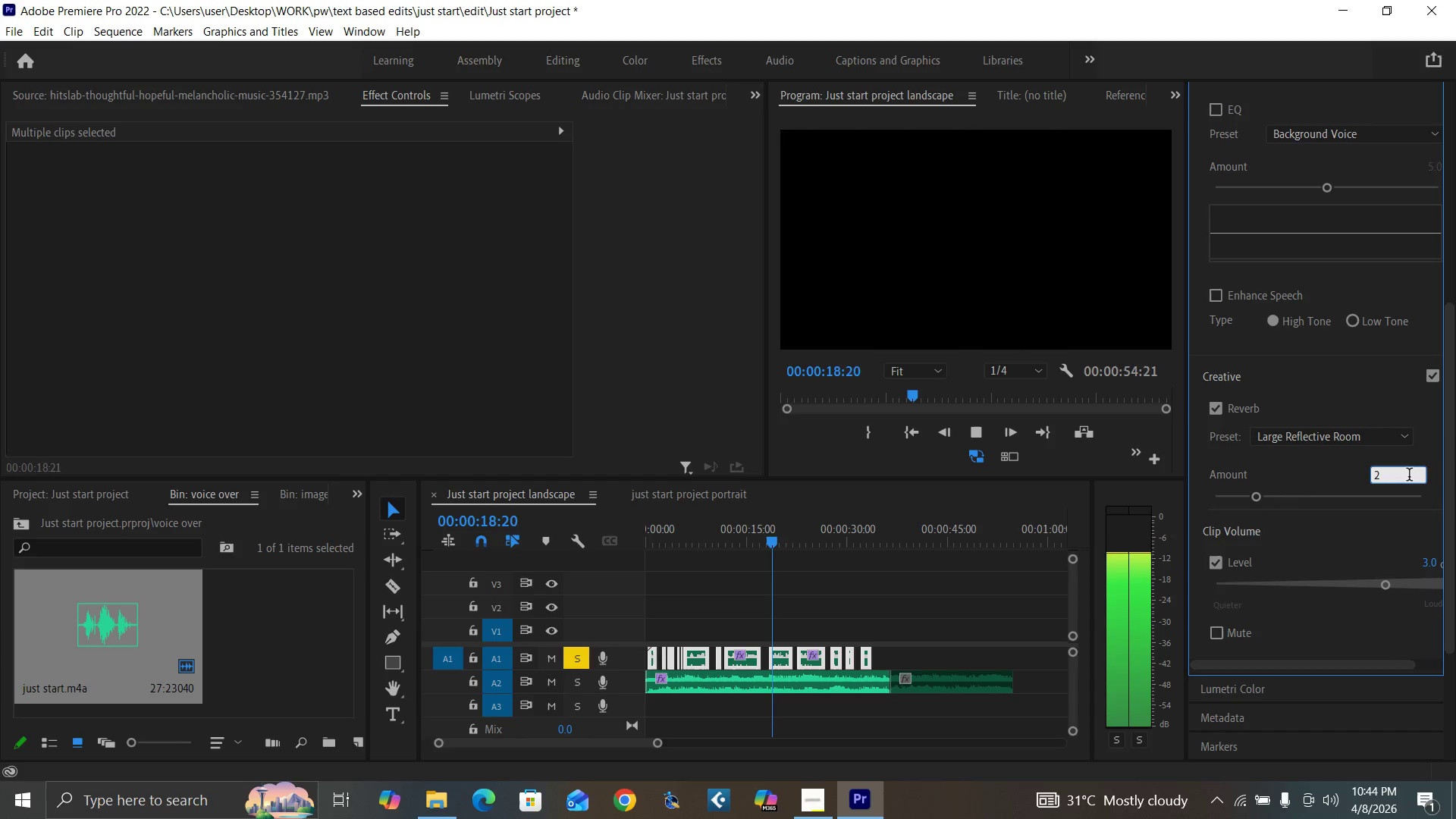 
key(Enter)
 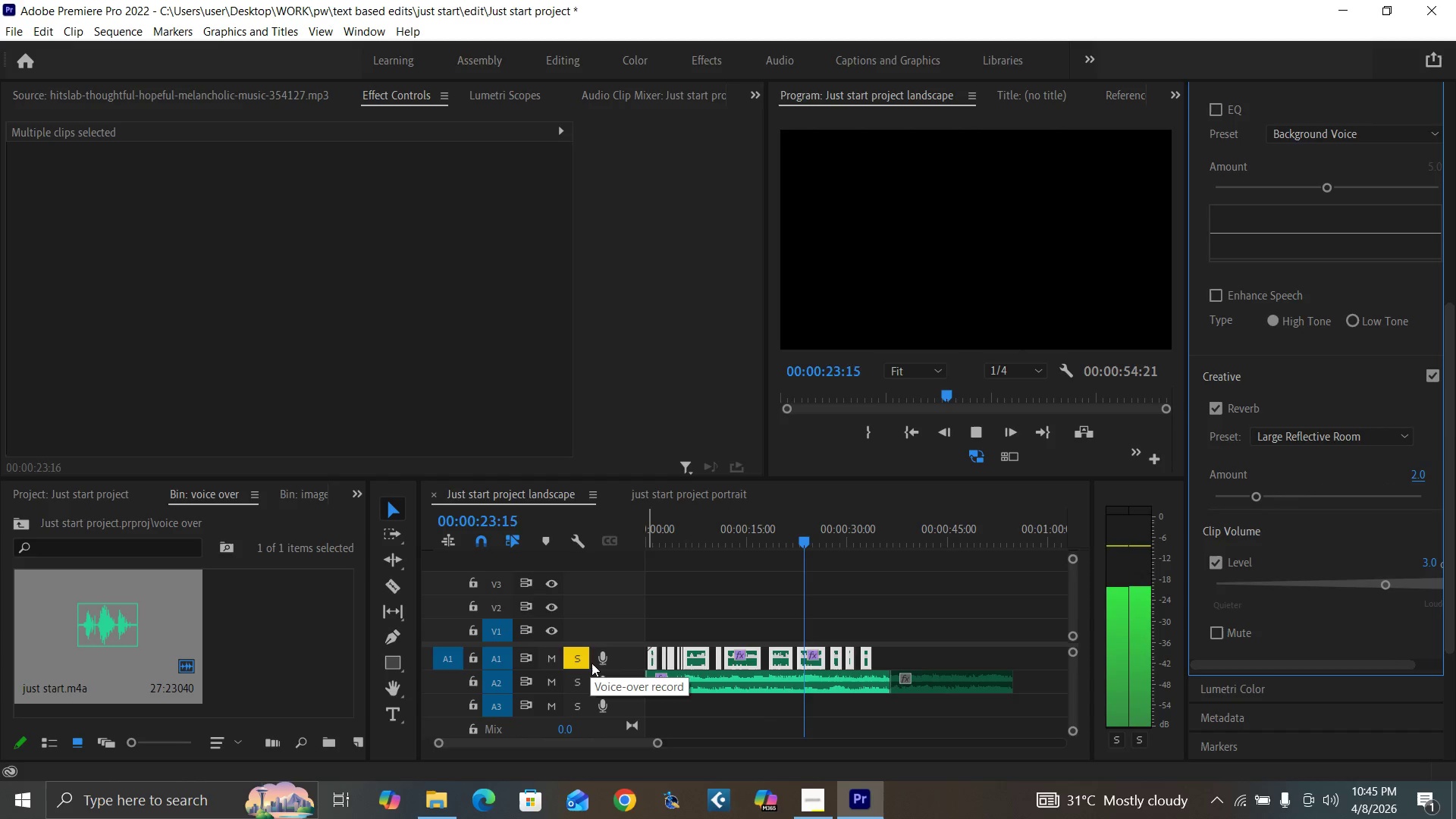 
wait(6.23)
 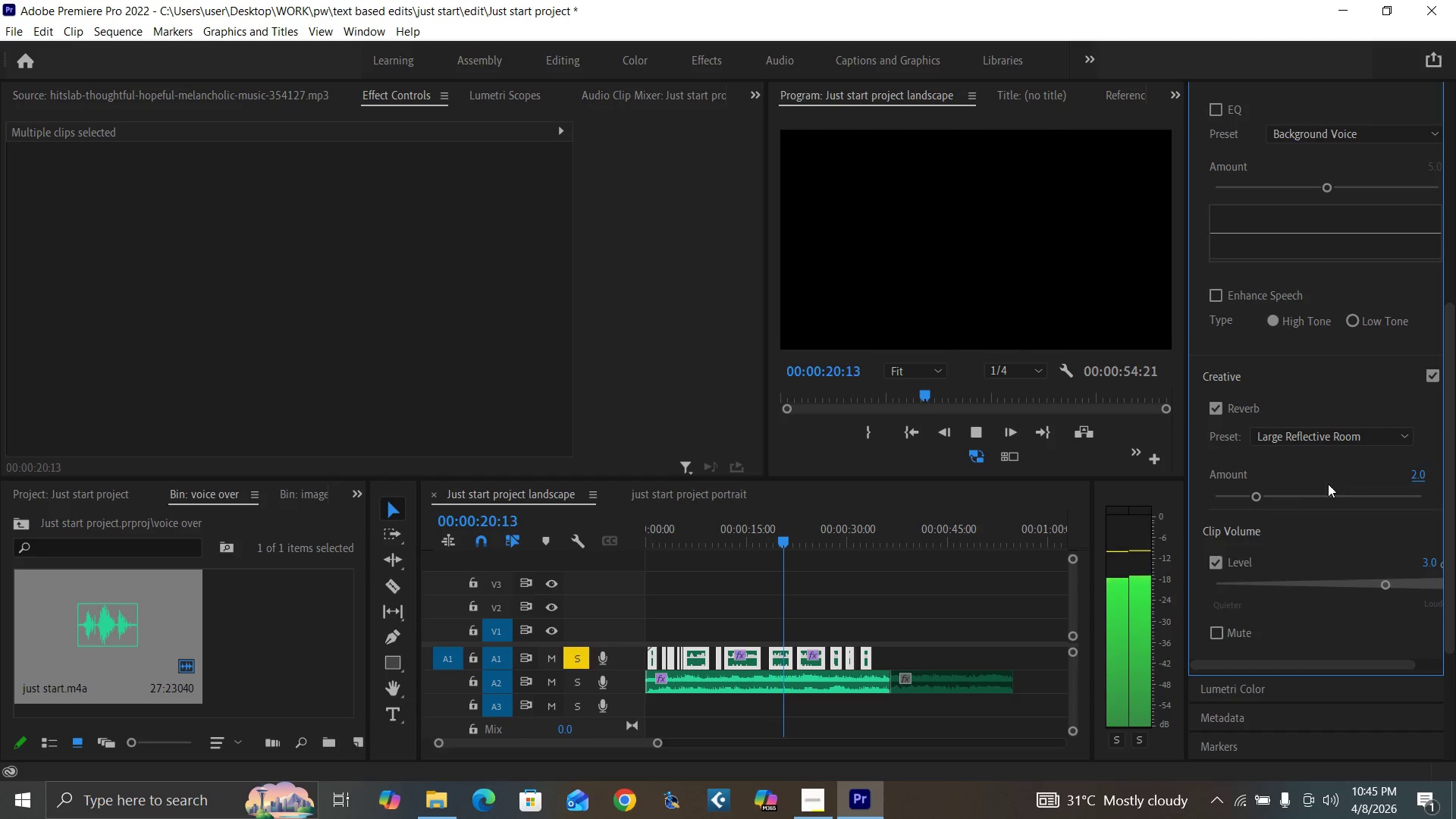 
left_click([576, 659])
 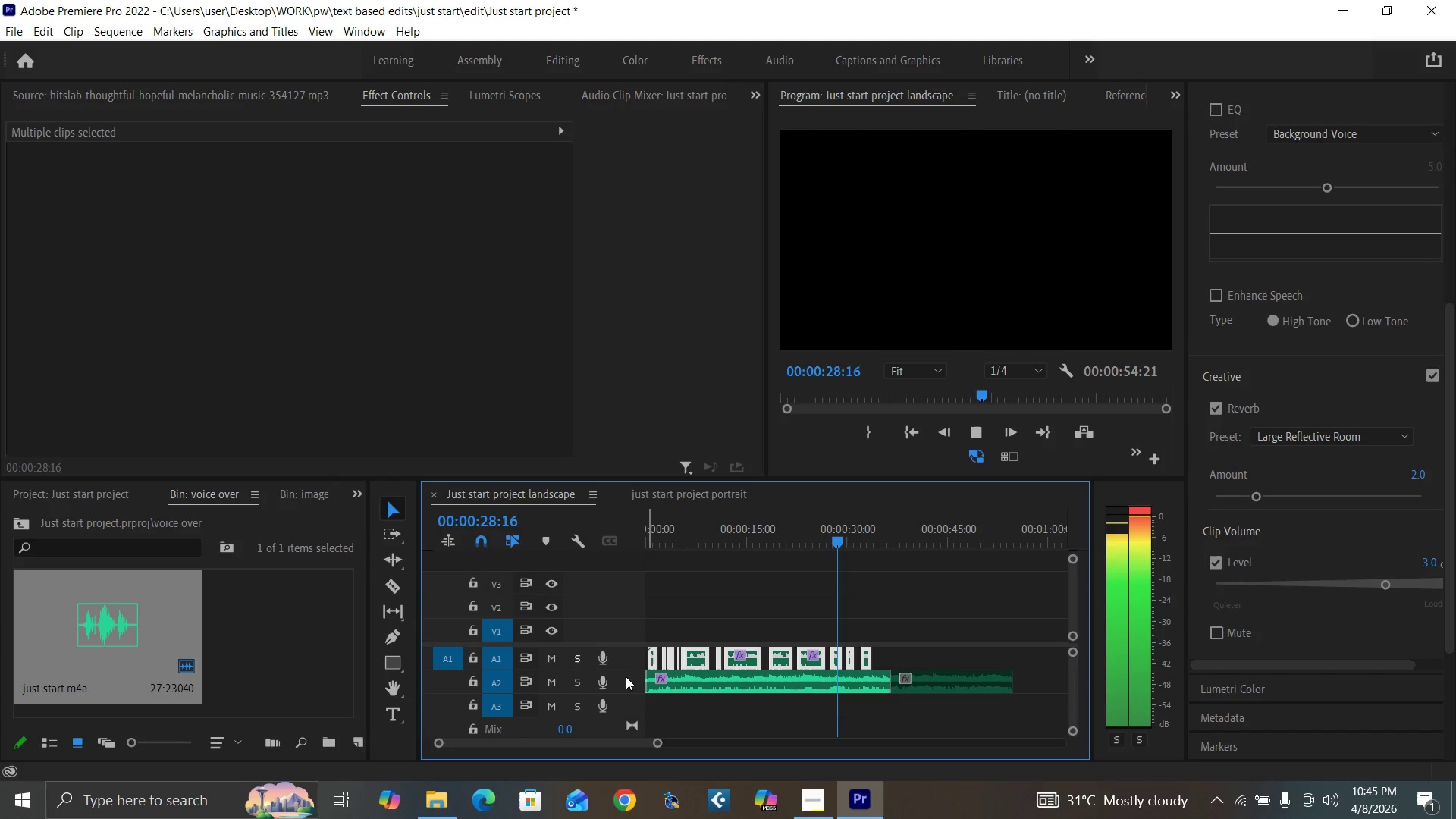 
wait(8.44)
 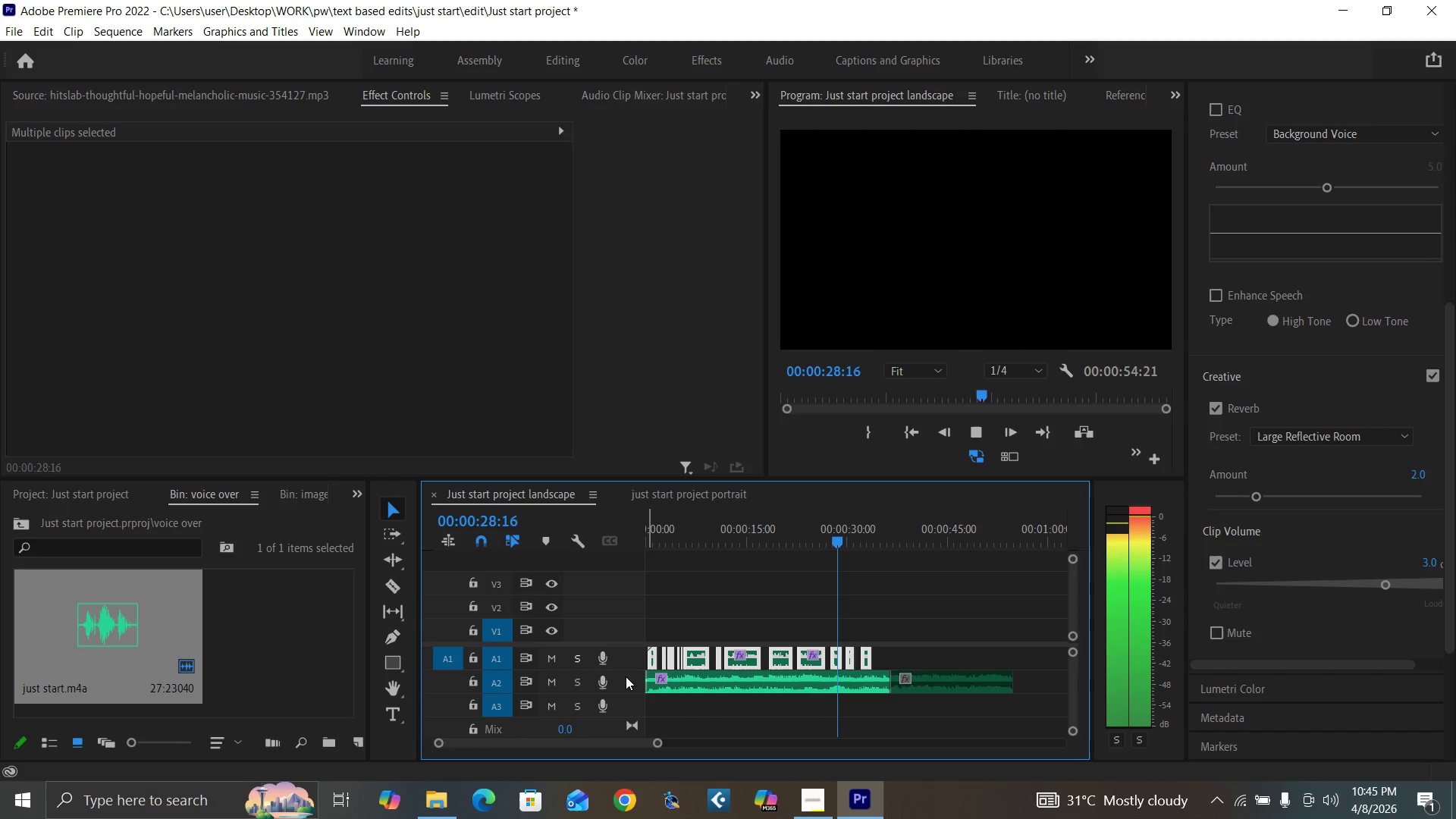 
key(Space)
 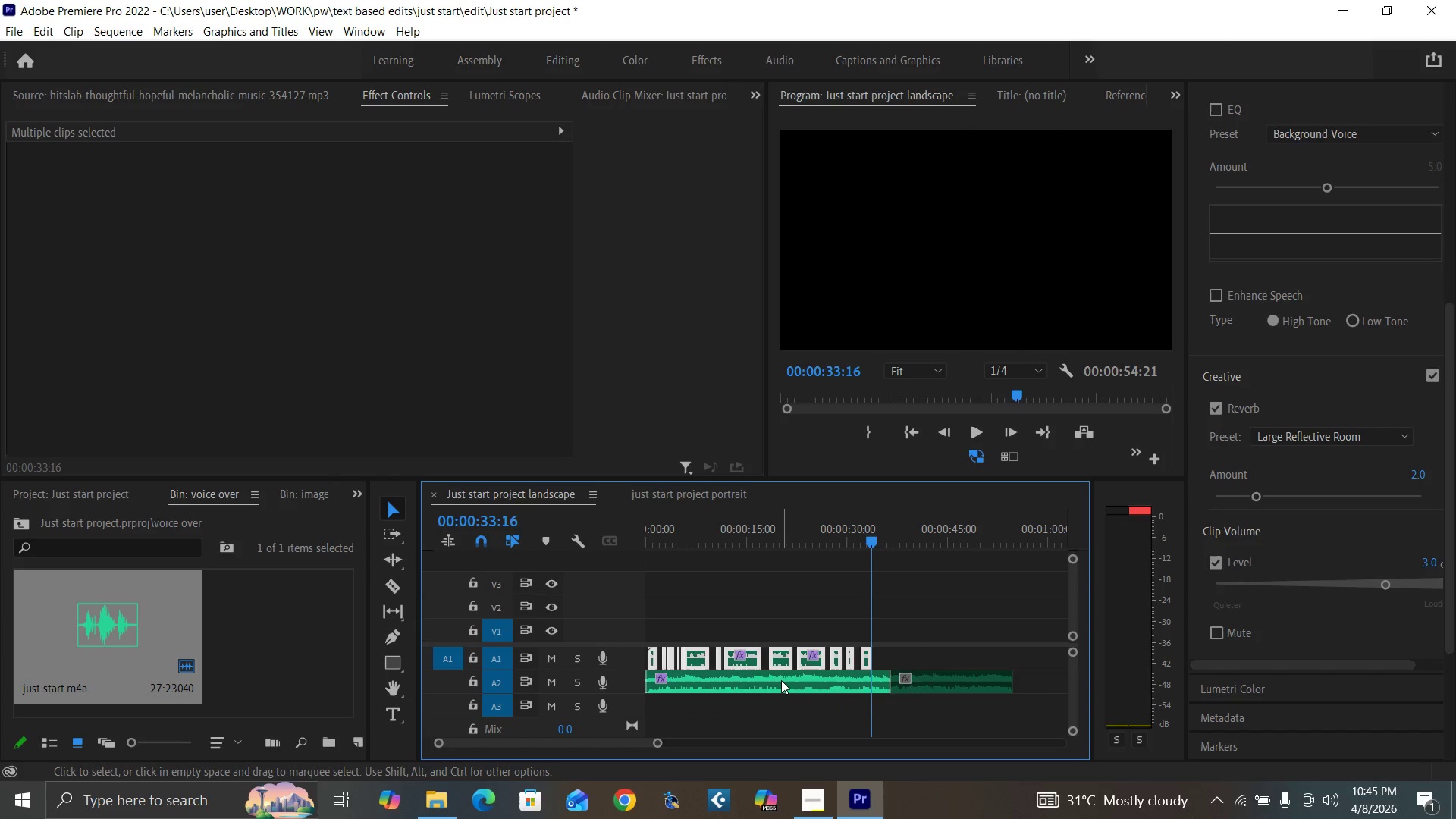 
left_click([781, 680])
 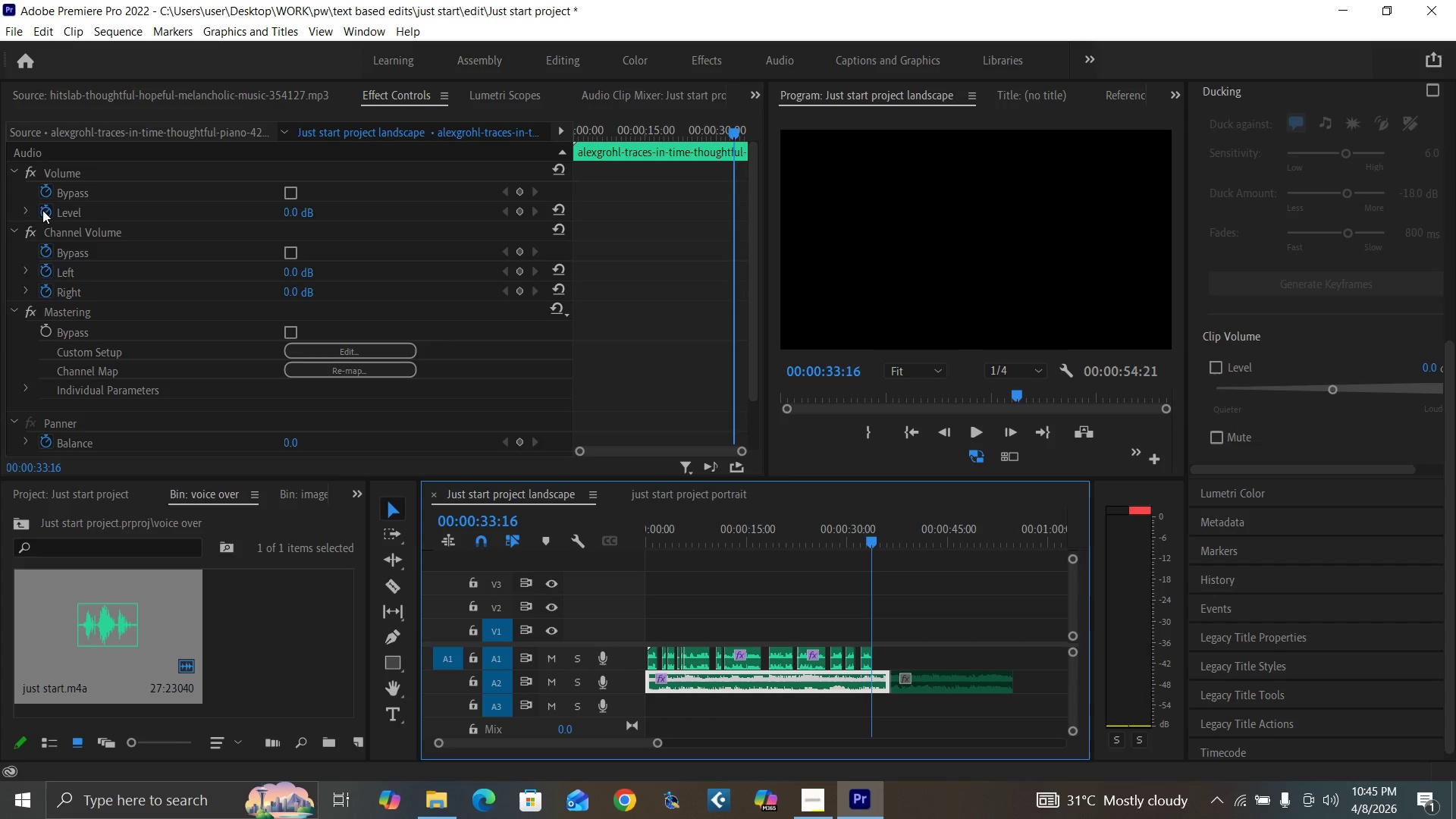 
left_click([45, 212])
 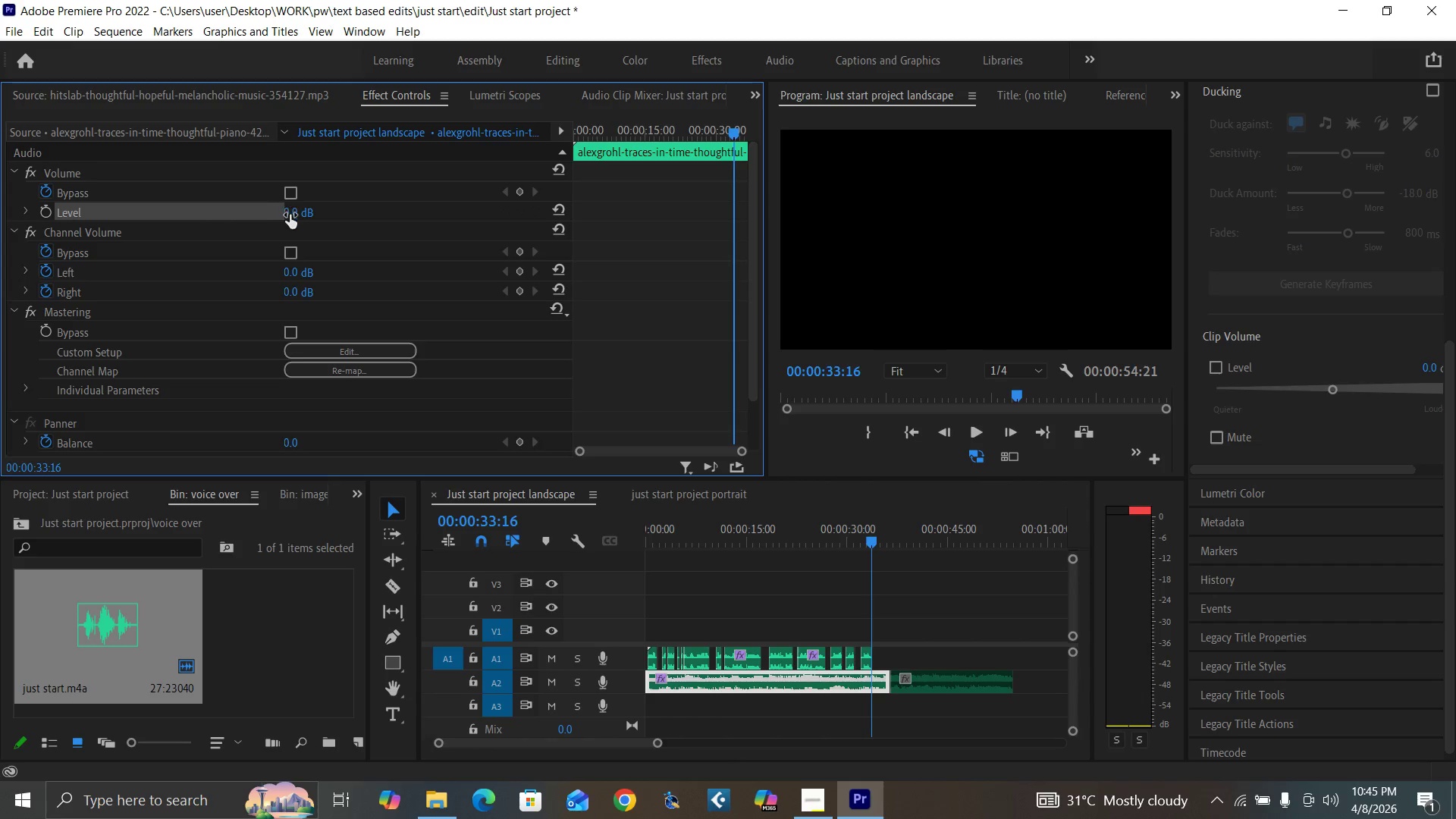 
left_click([290, 215])
 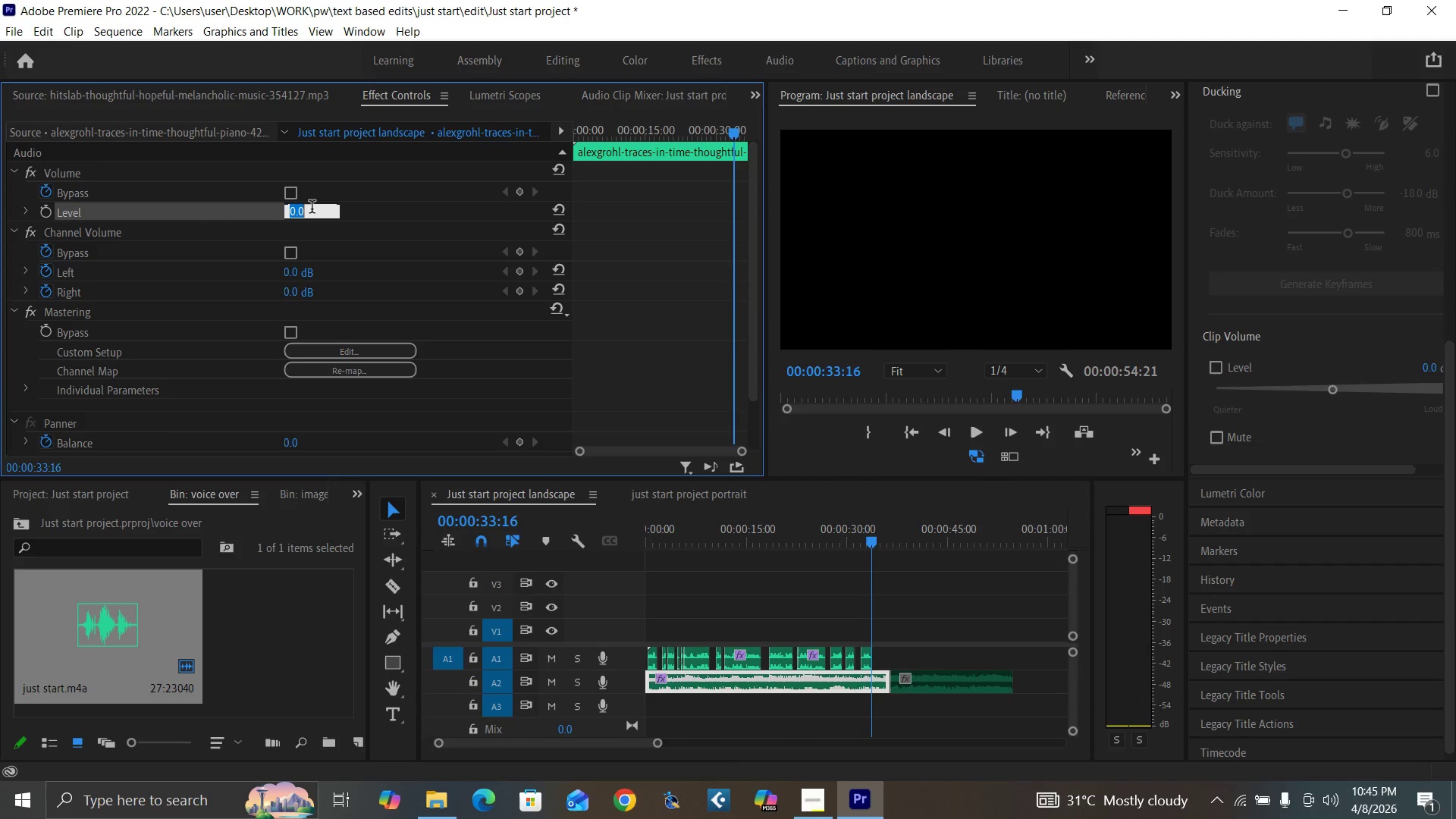 
type(-16)
 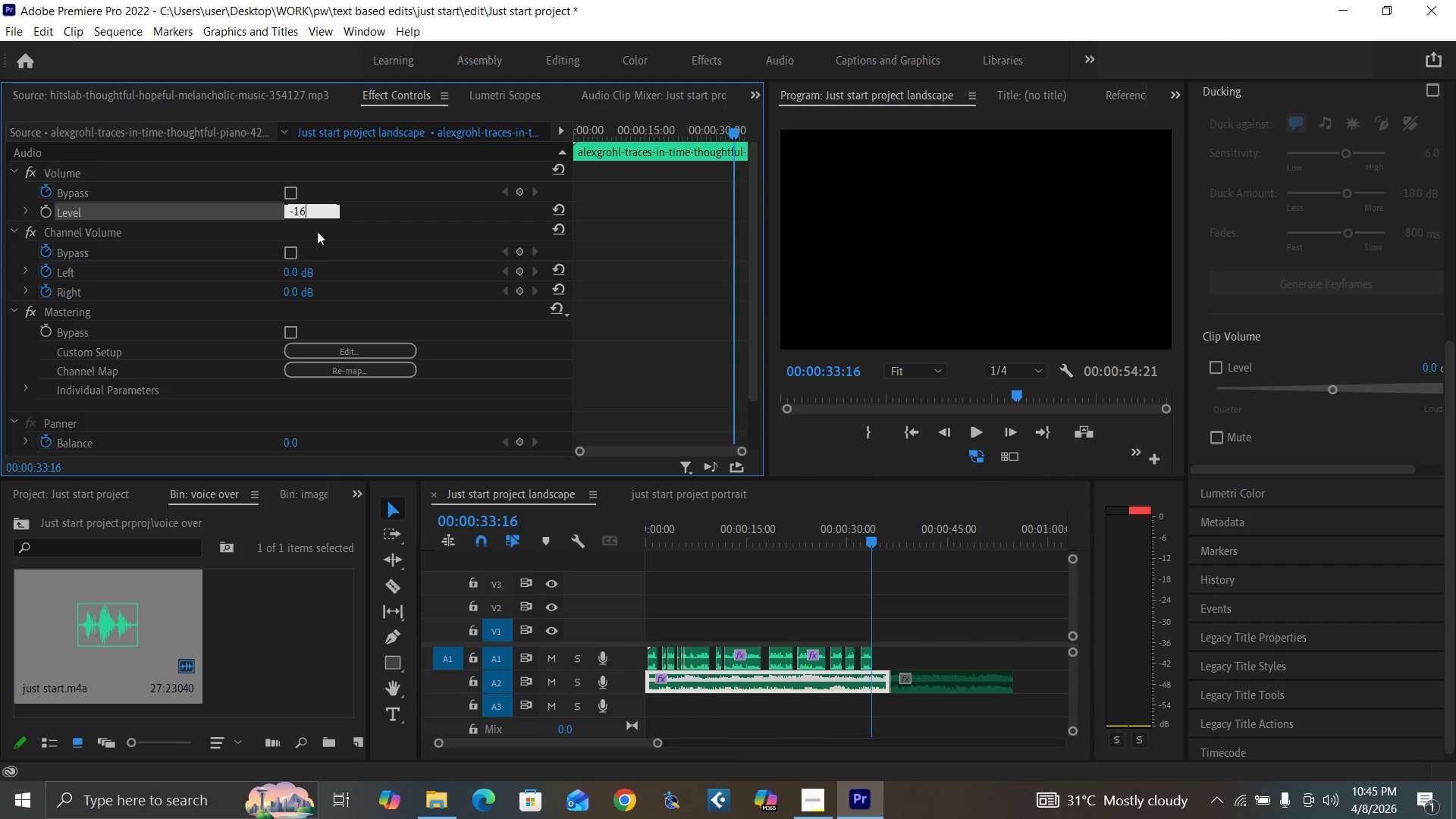 
key(Enter)
 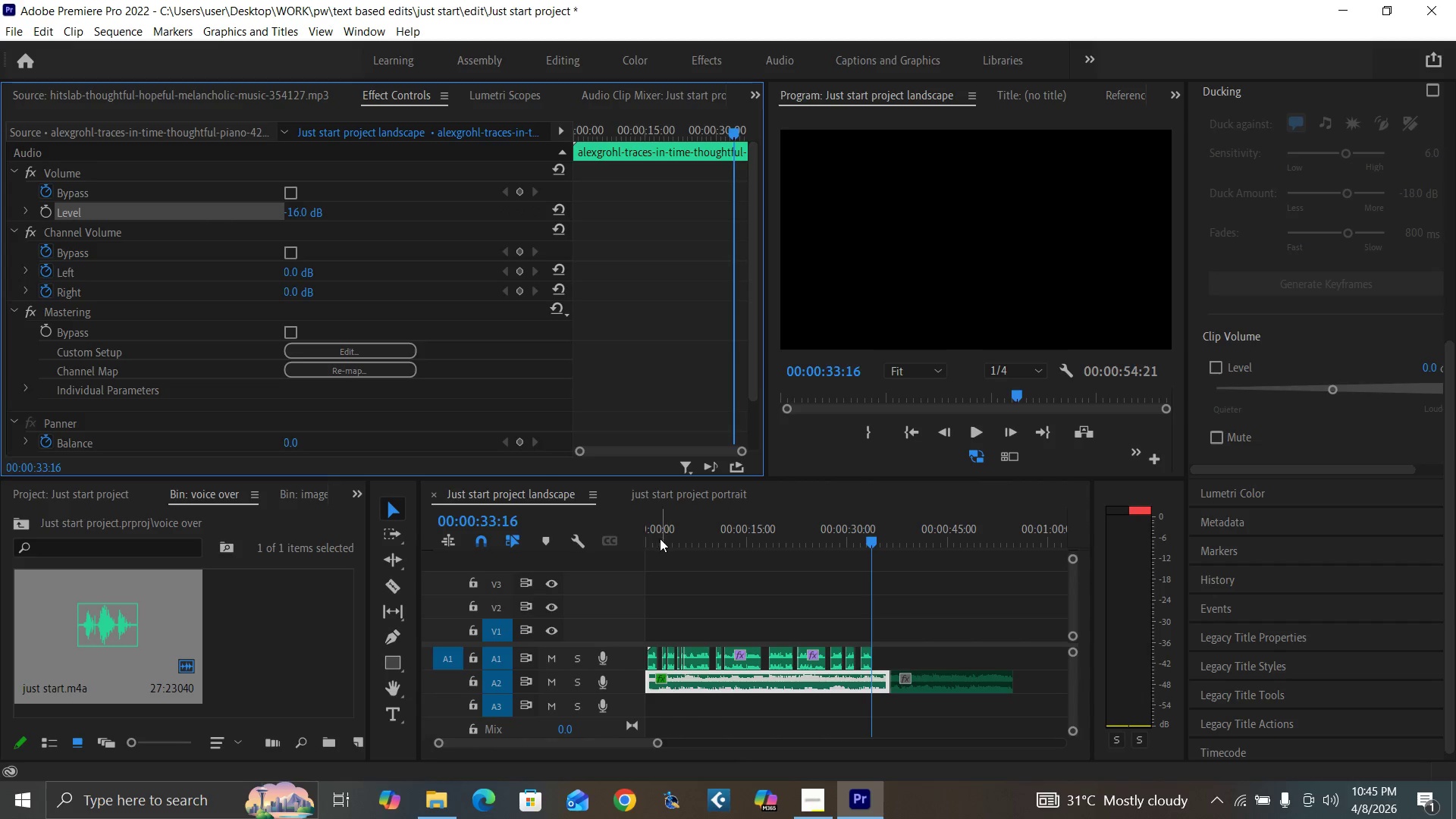 
left_click_drag(start_coordinate=[654, 536], to_coordinate=[614, 554])
 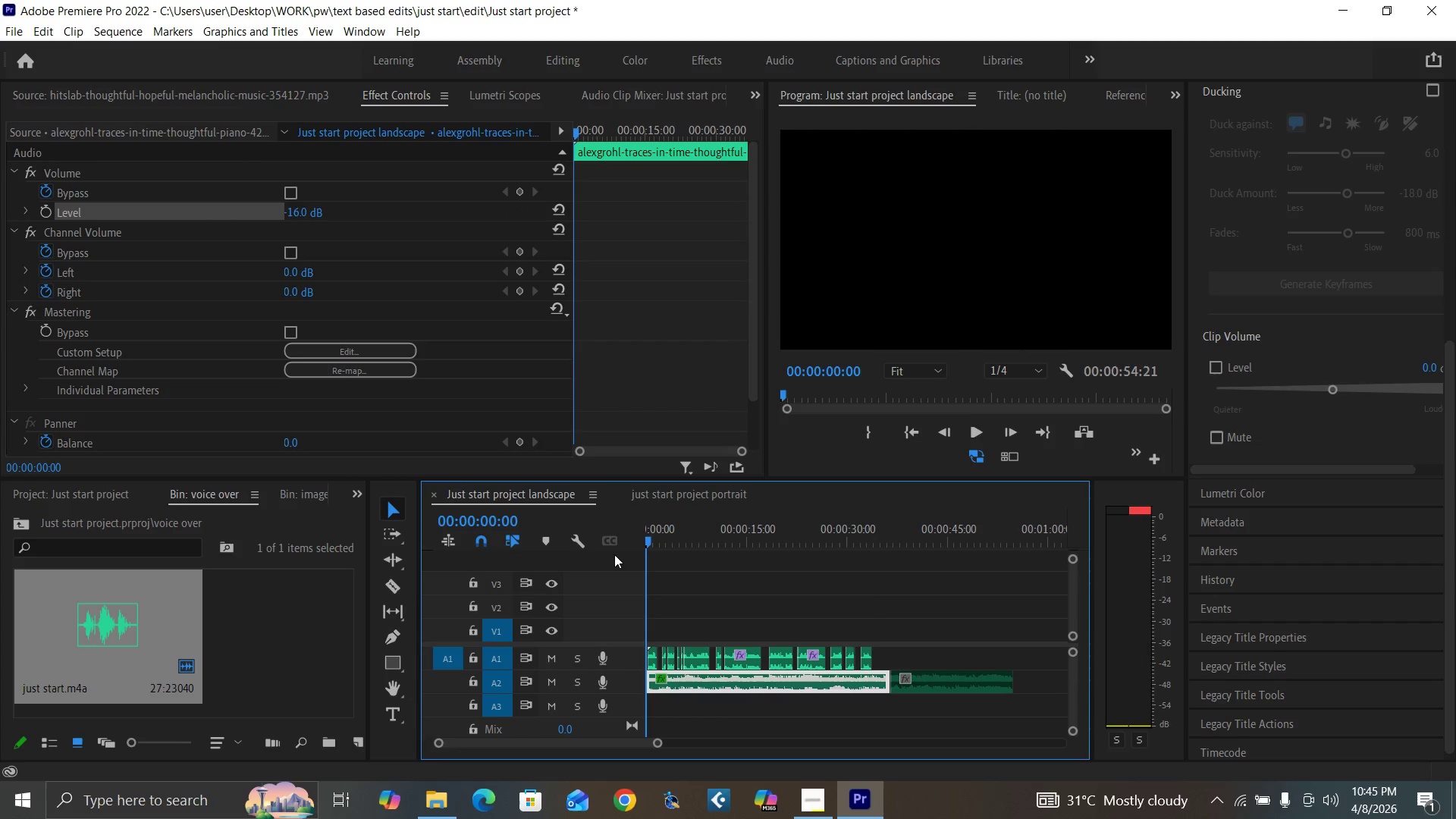 
key(Space)
 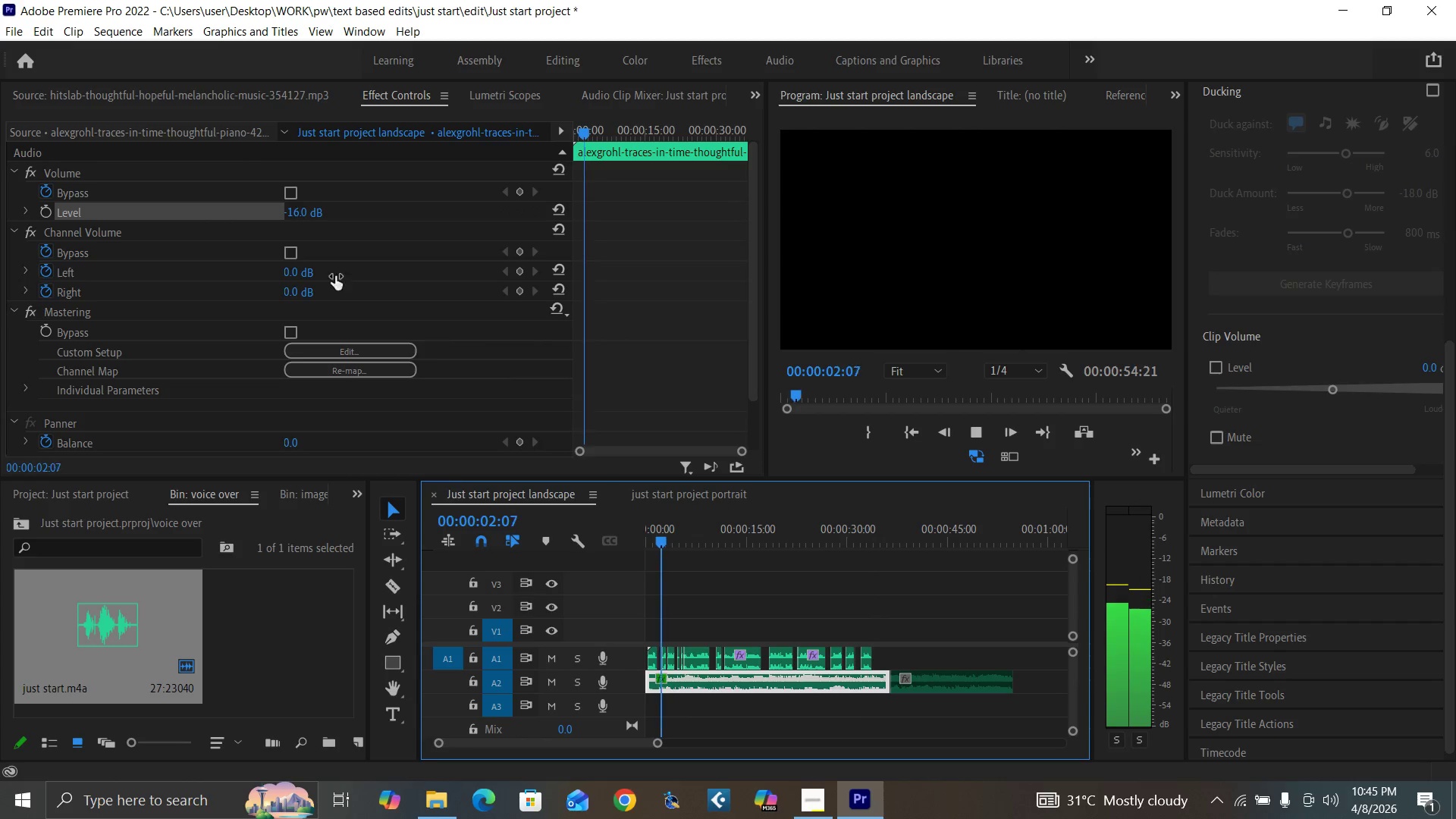 
left_click([298, 212])
 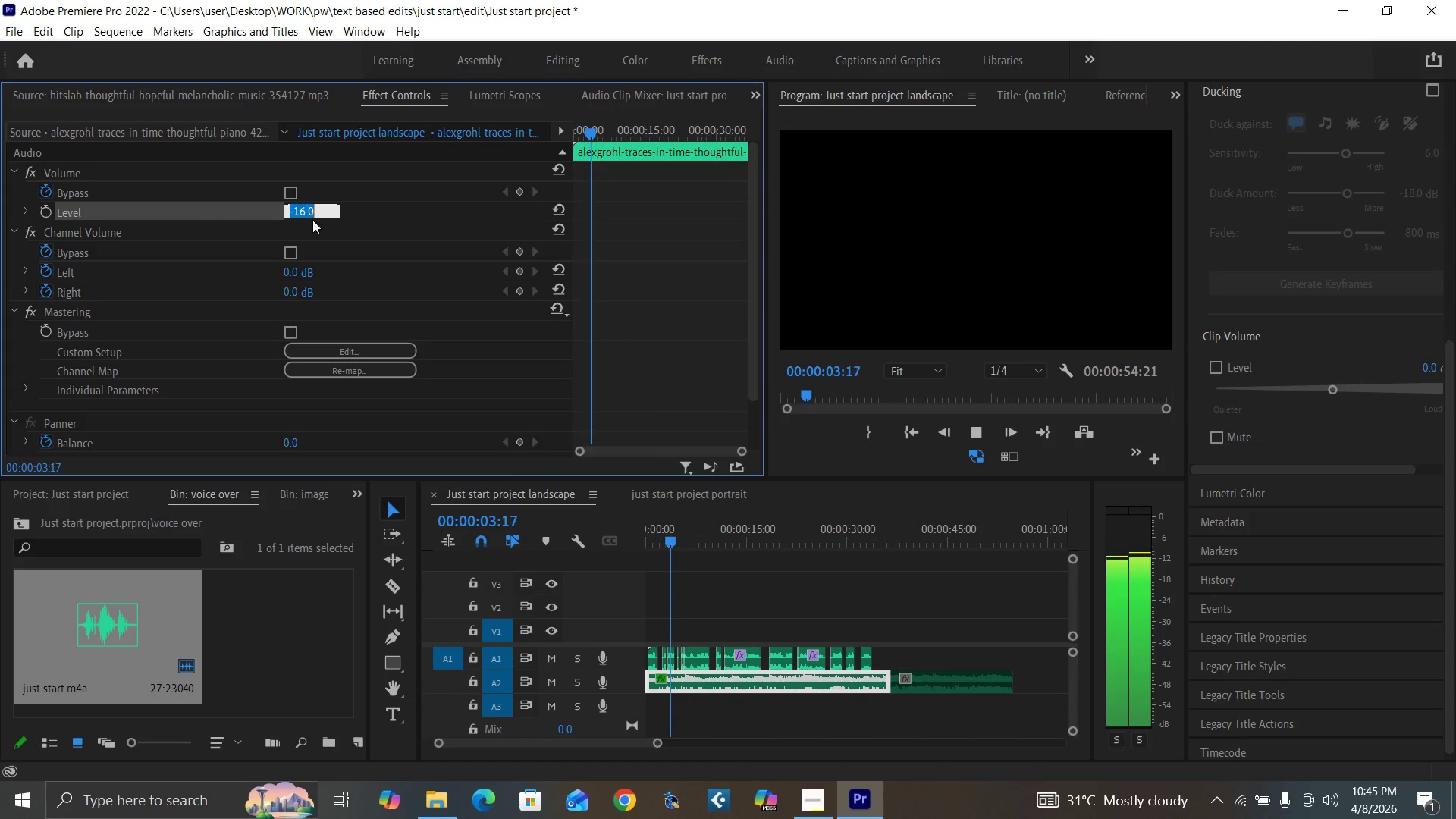 
type(-14)
 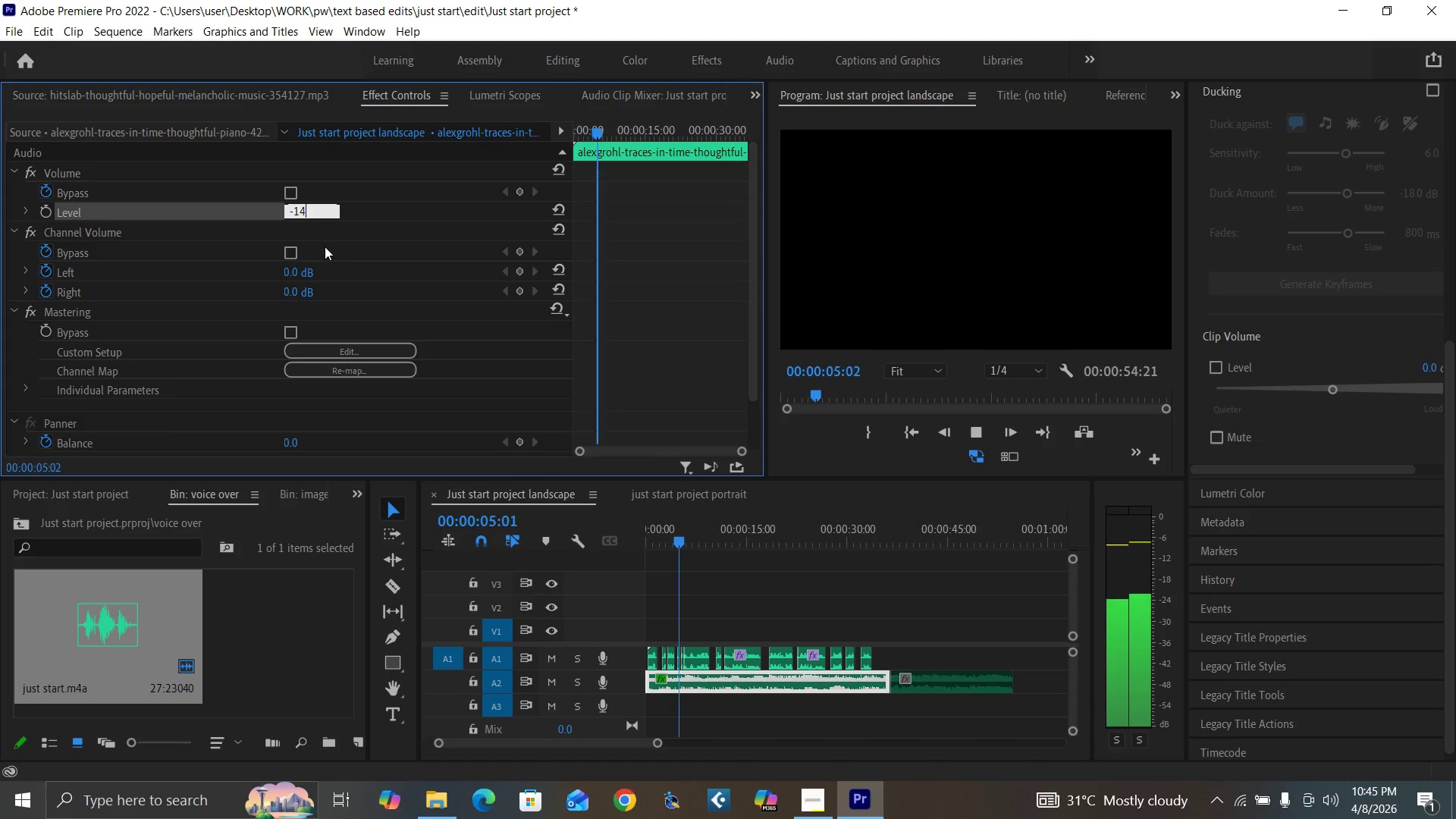 
key(Enter)
 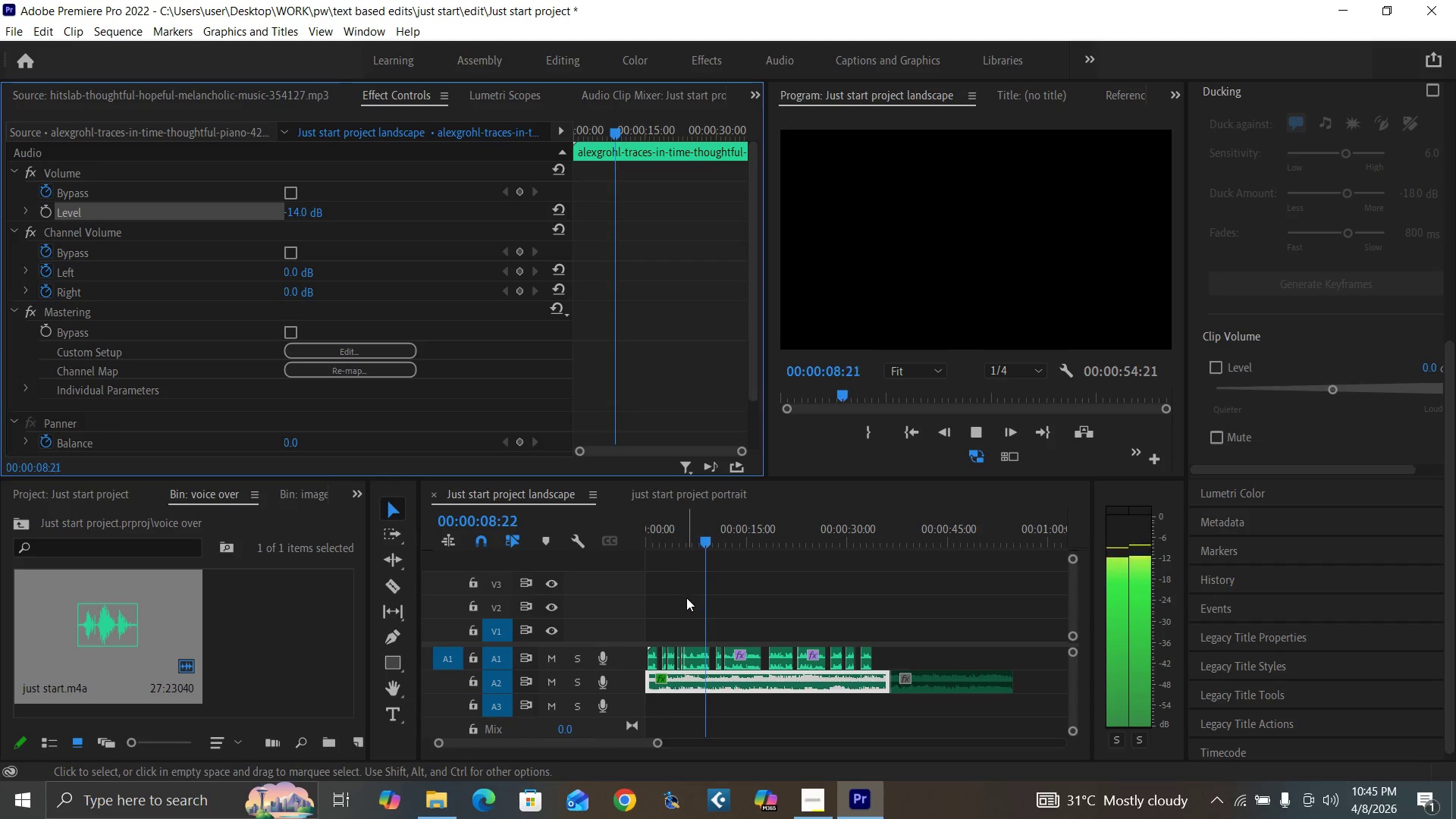 
wait(5.24)
 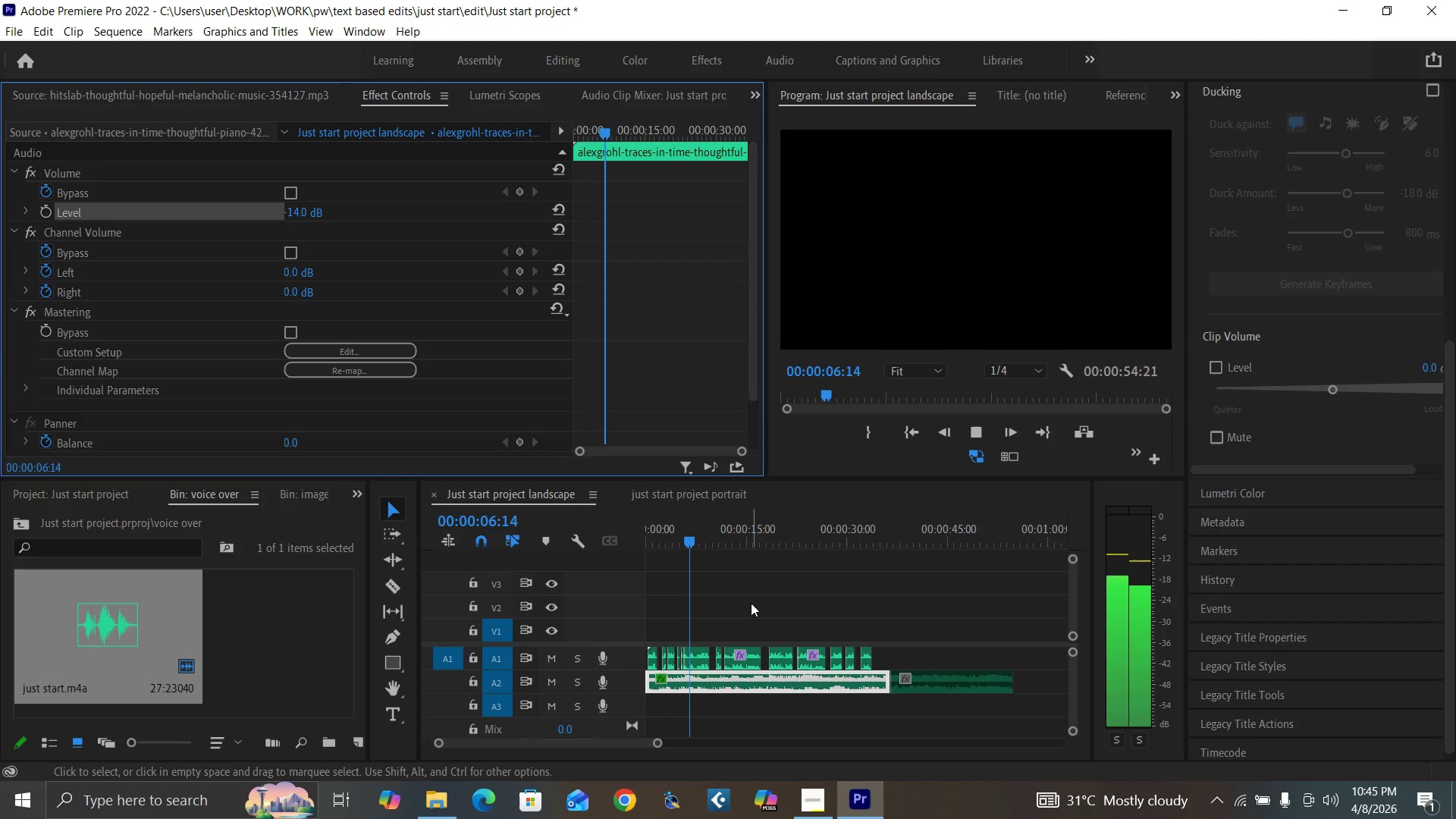 
key(Control+S)
 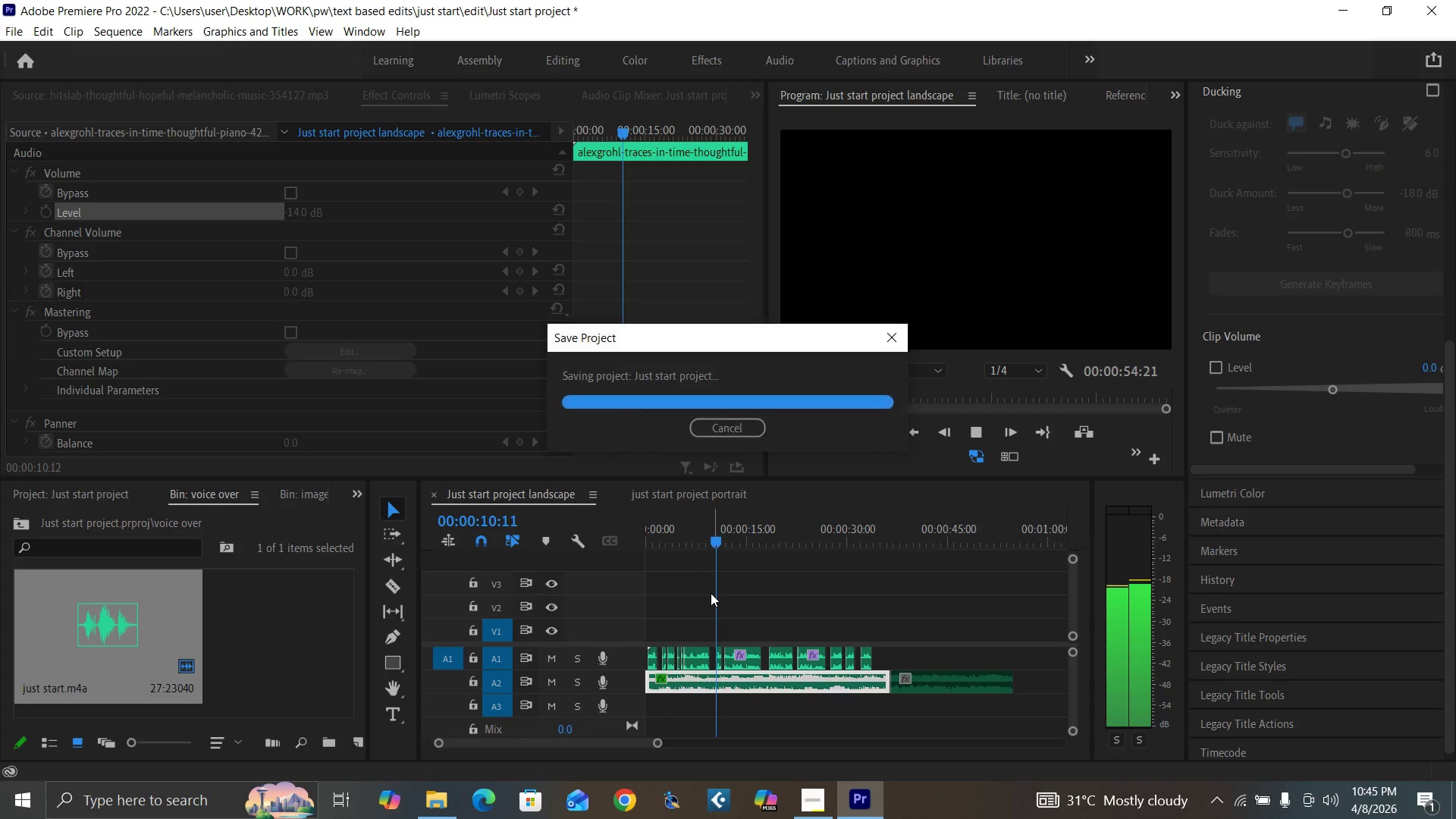 
key(Space)
 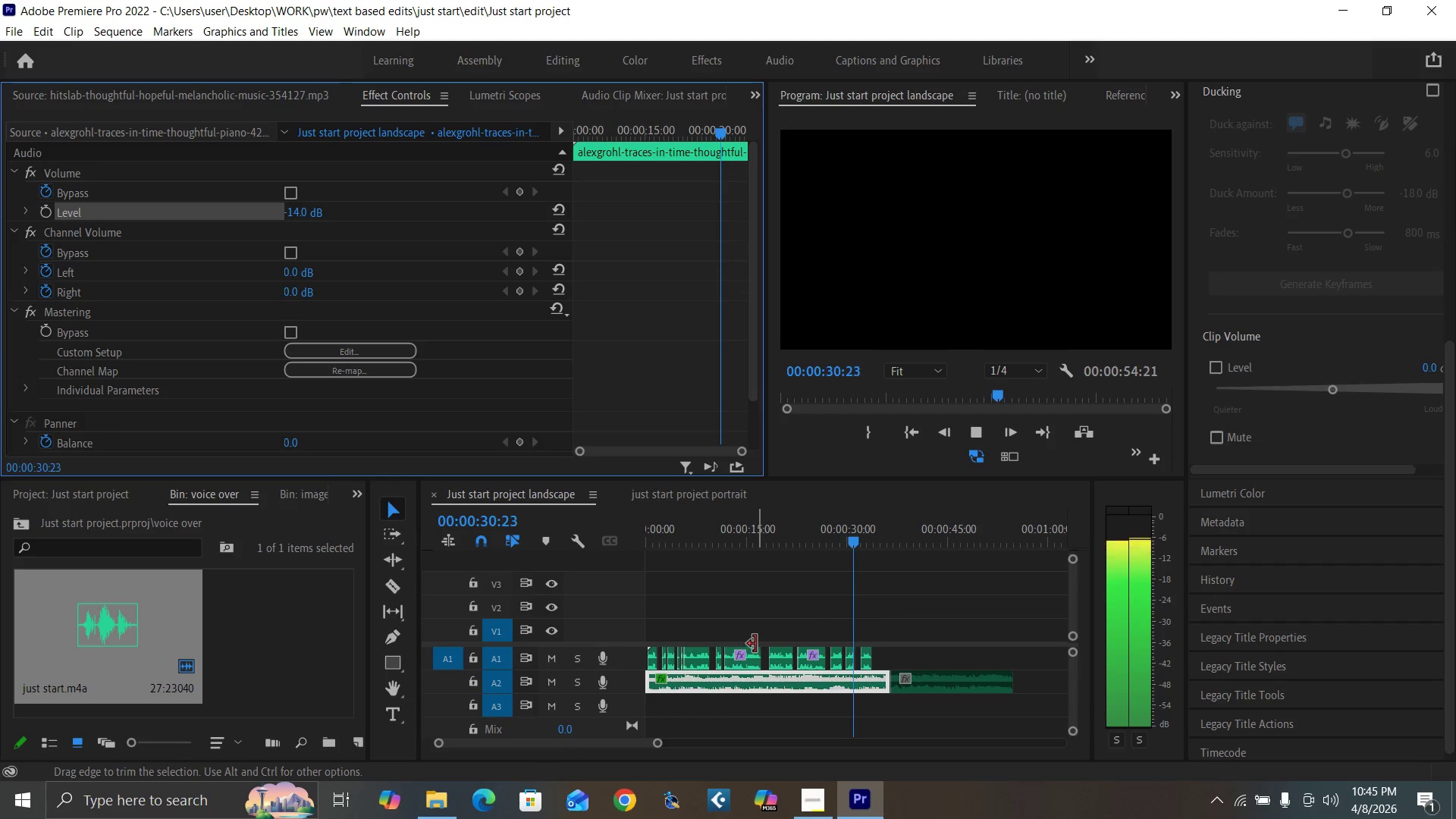 
wait(25.94)
 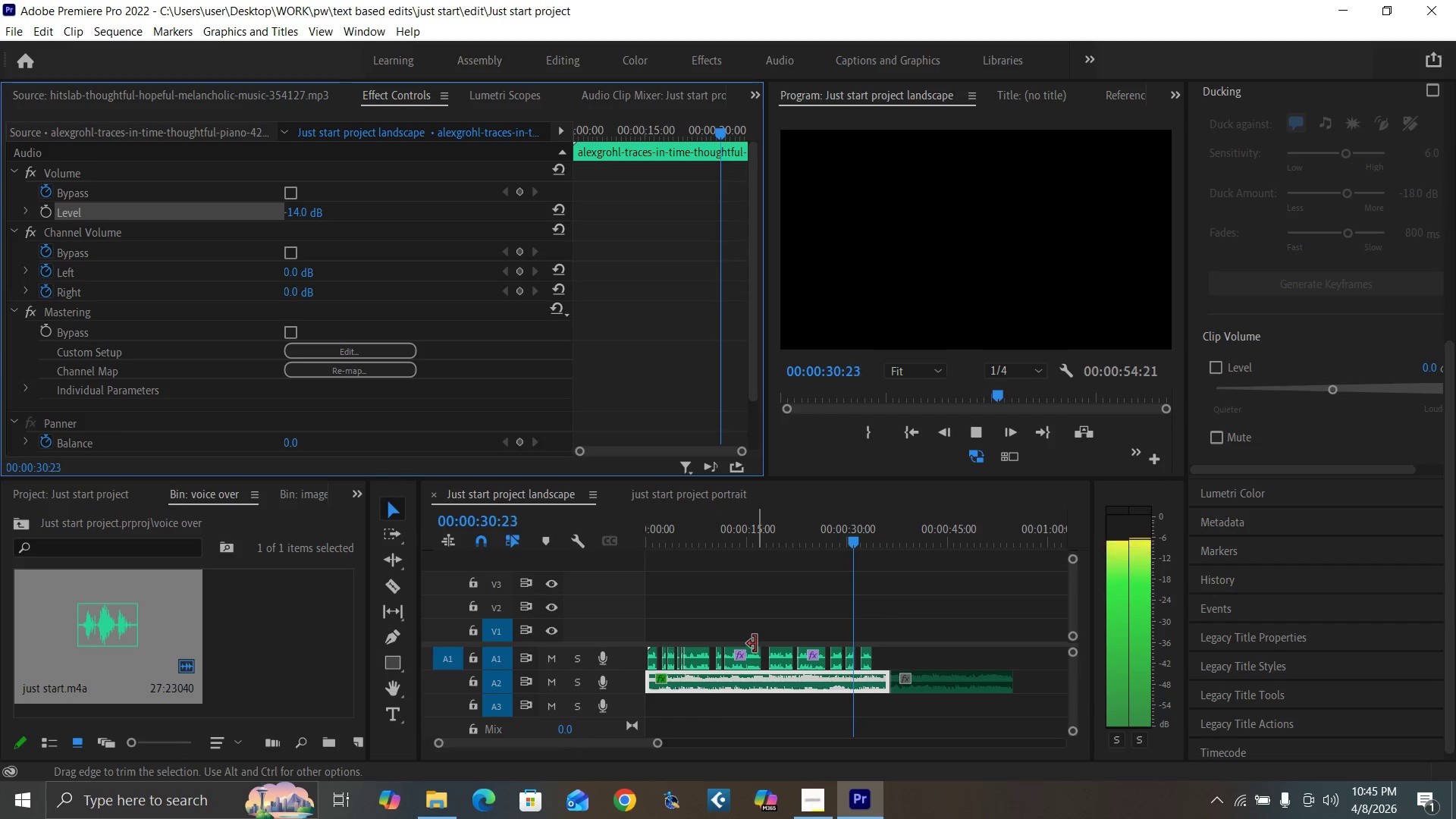 
key(Space)
 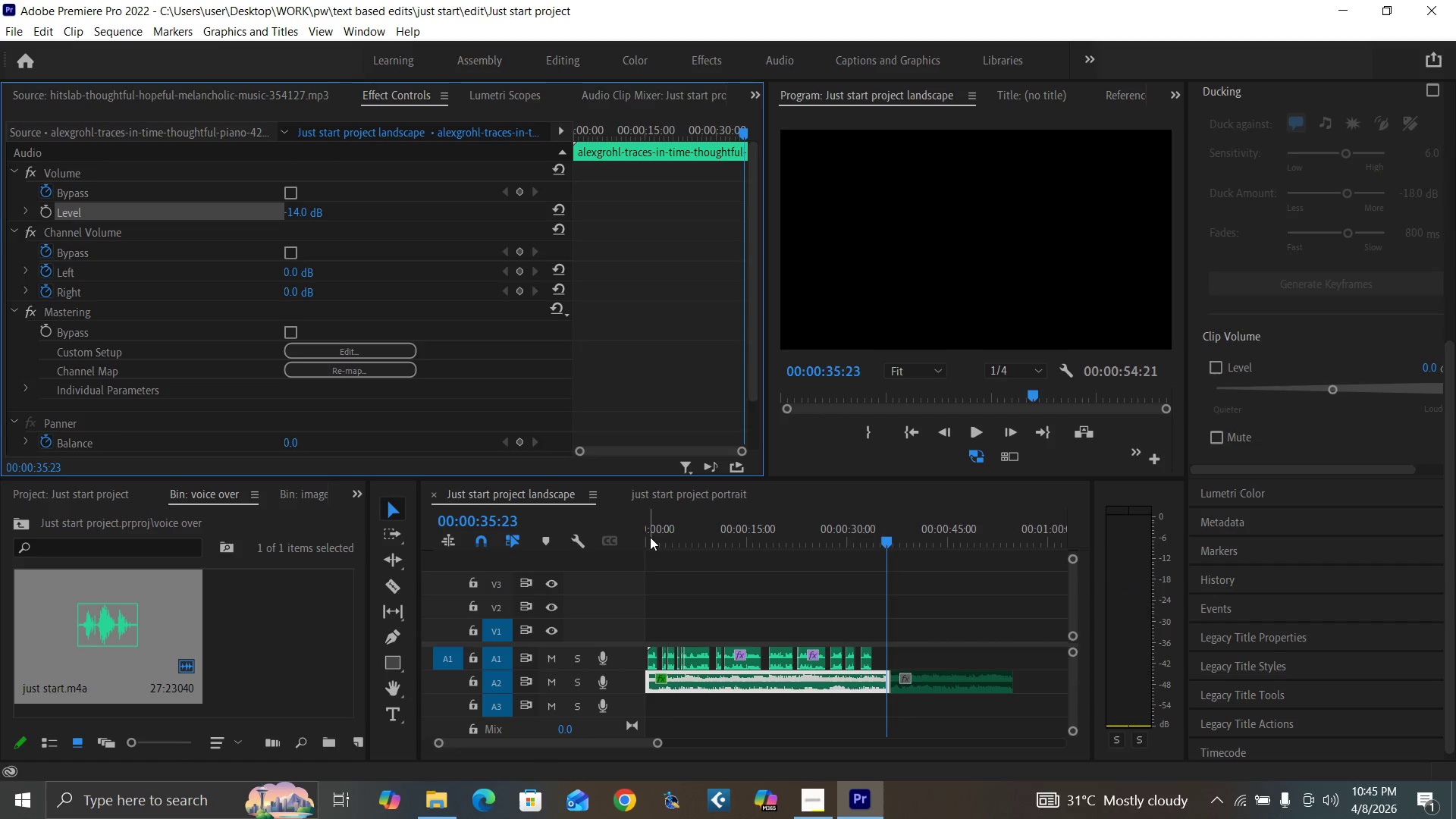 
left_click_drag(start_coordinate=[650, 537], to_coordinate=[621, 558])
 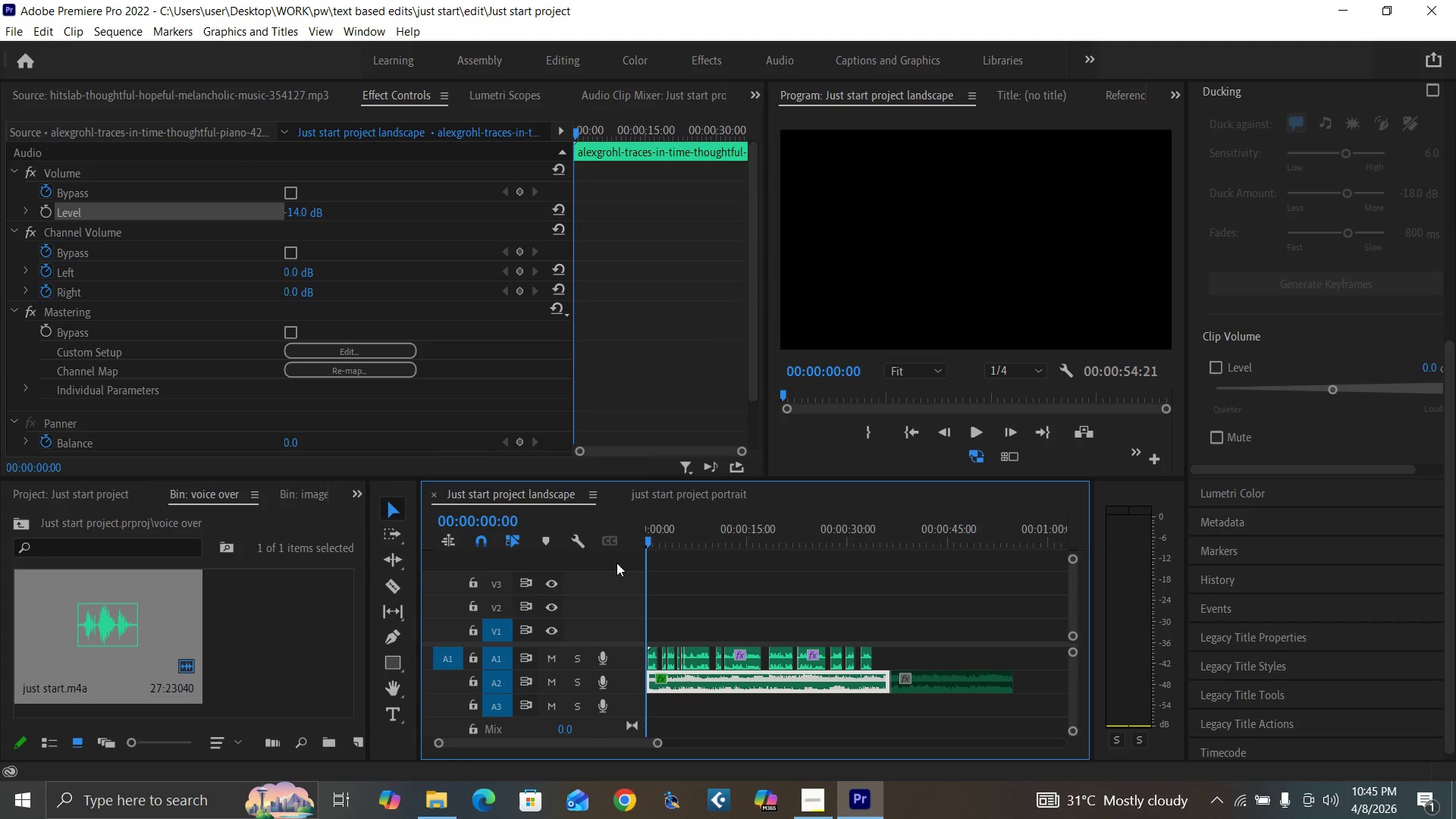 
key(Control+S)
 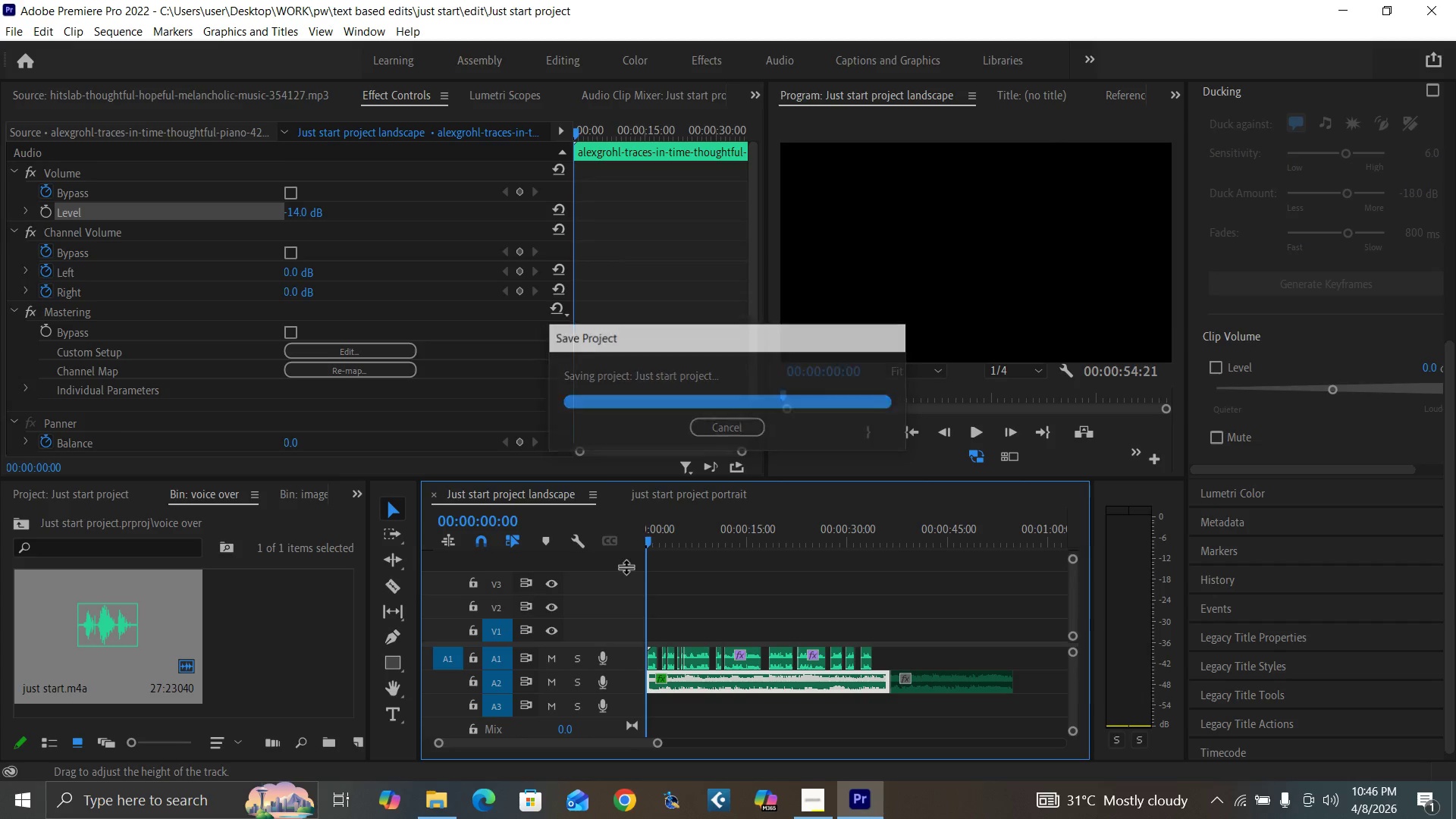 
key(Equal)
 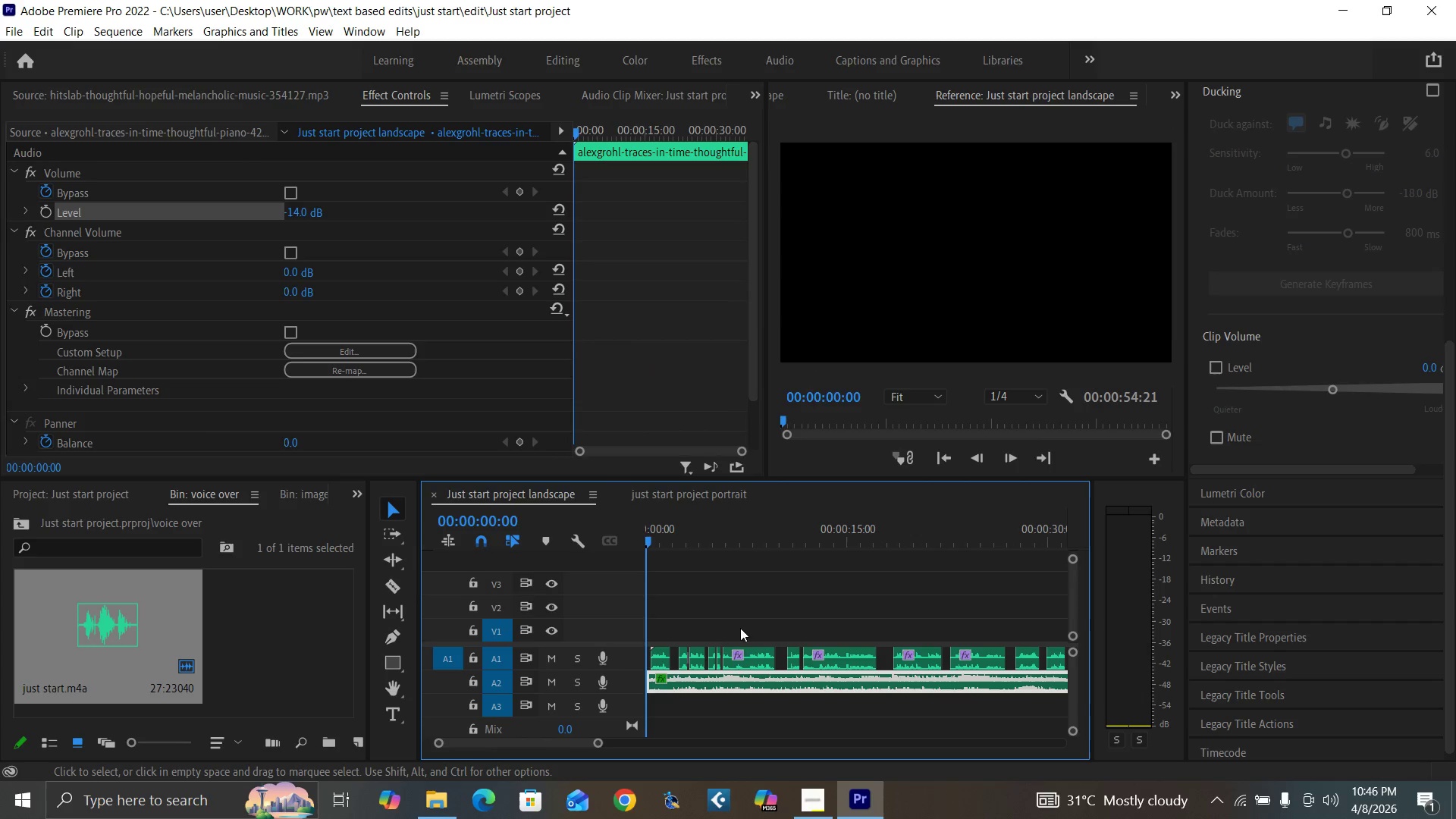 
key(Minus)
 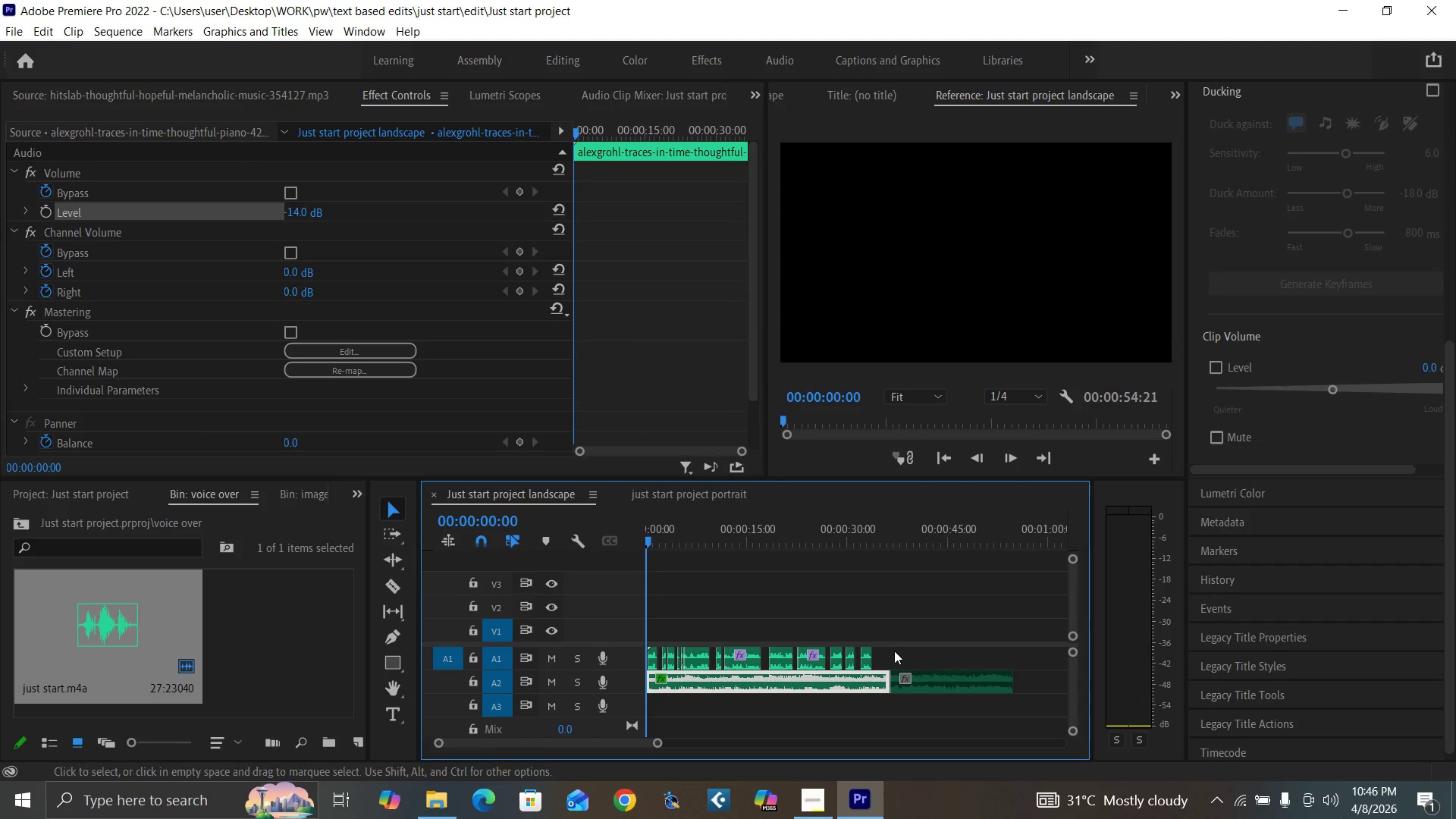 
left_click_drag(start_coordinate=[897, 653], to_coordinate=[629, 657])
 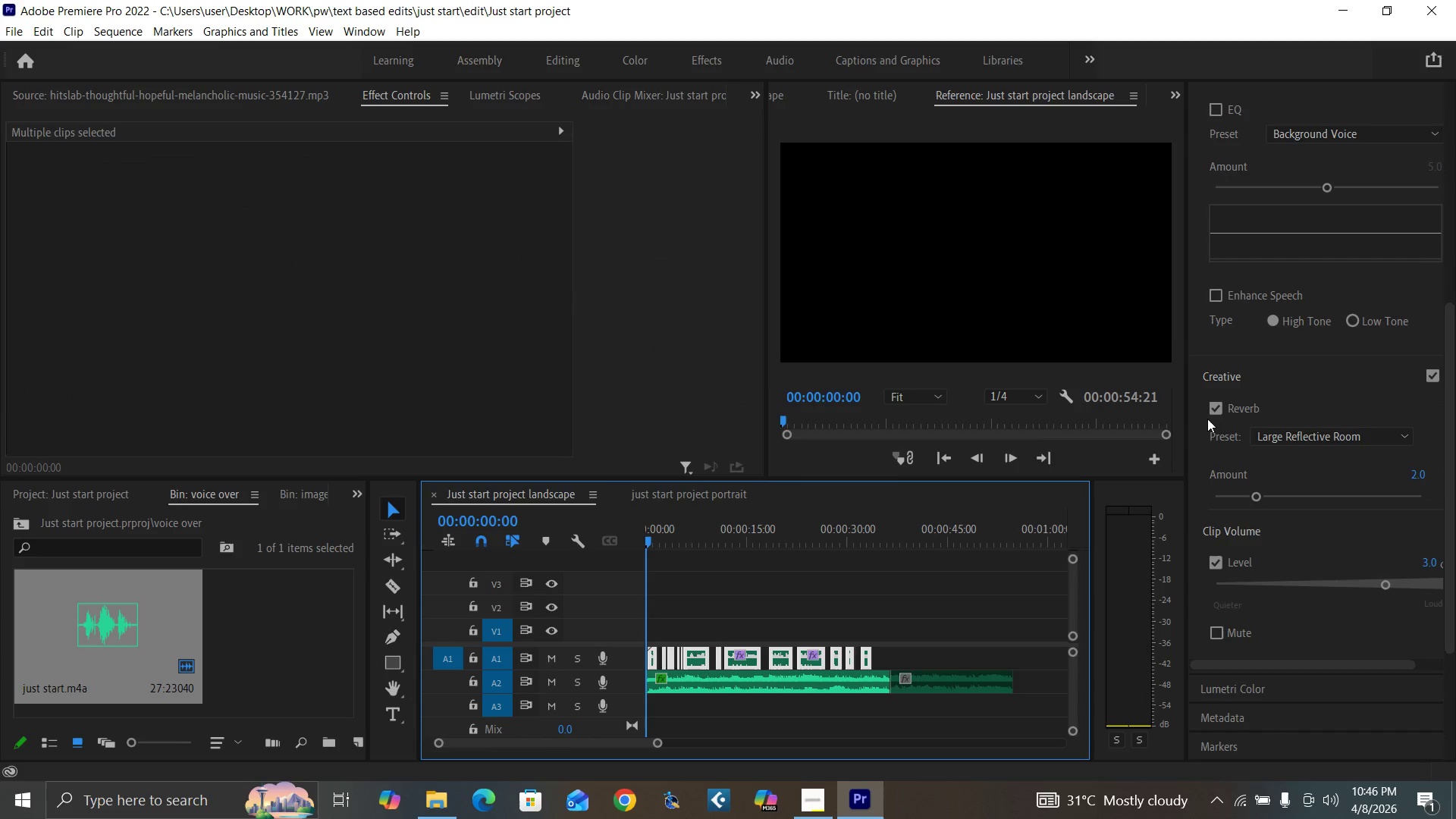 
left_click([1213, 404])
 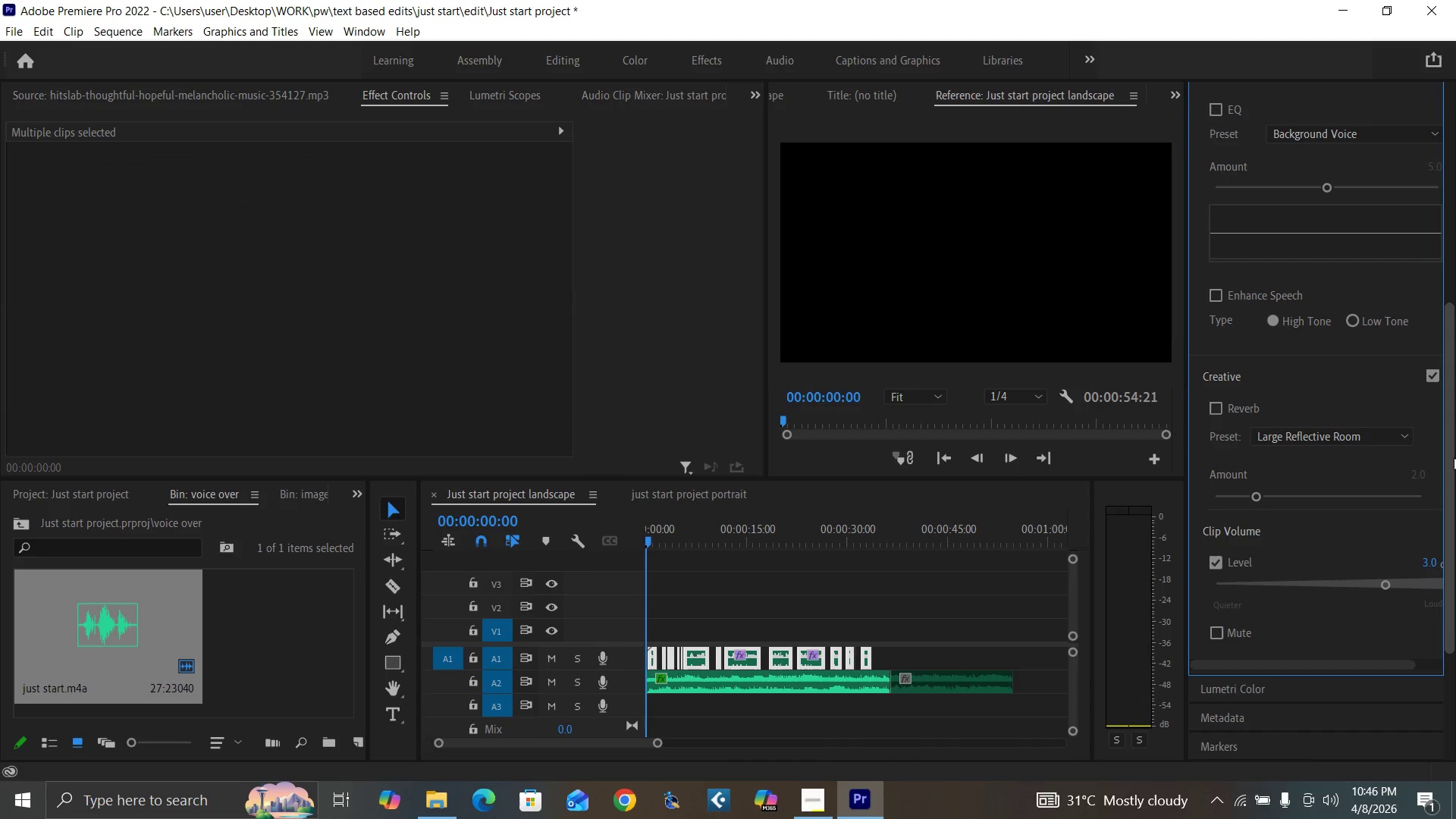 
left_click_drag(start_coordinate=[1447, 453], to_coordinate=[1455, 167])
 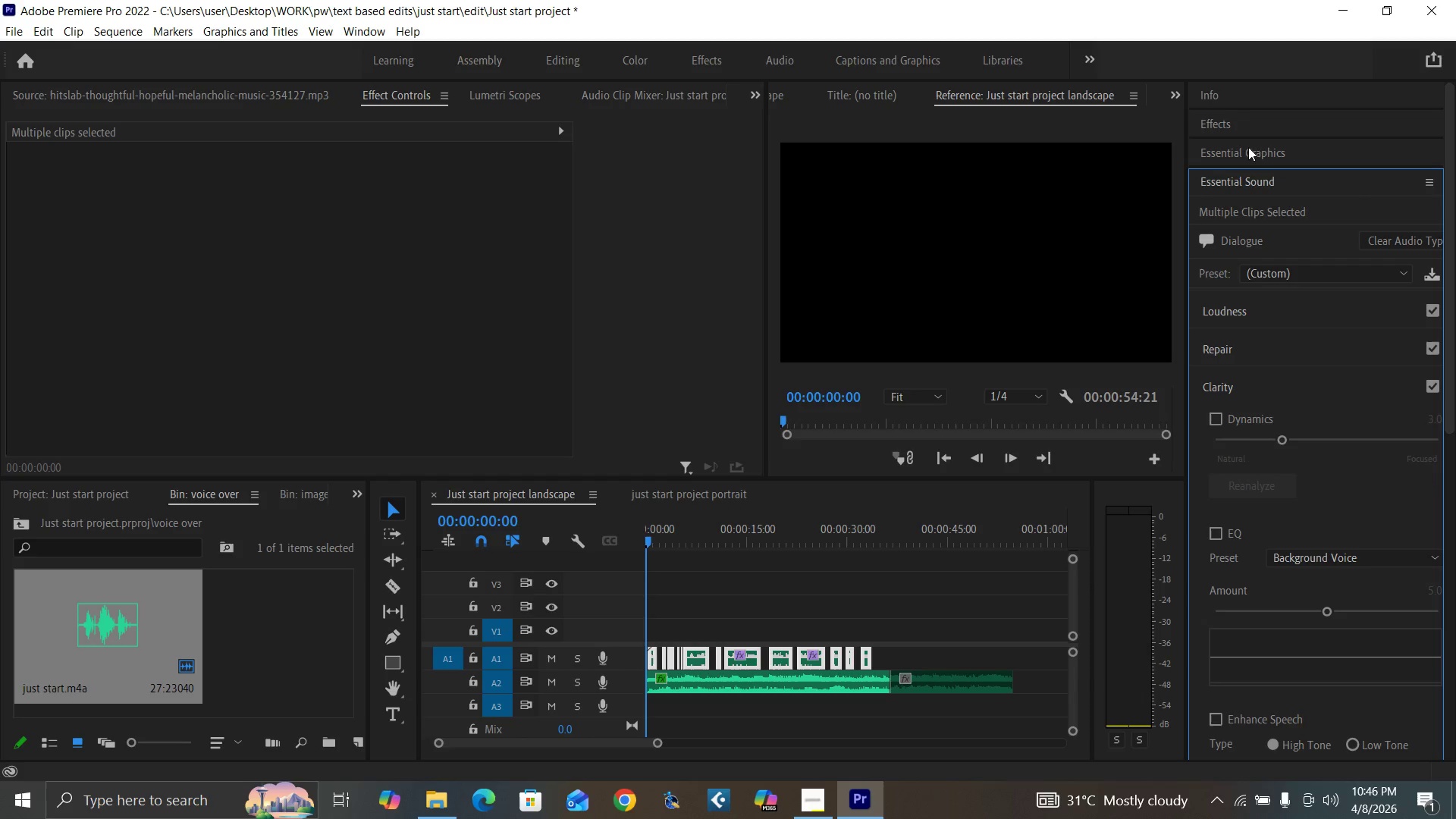 
left_click([1244, 120])
 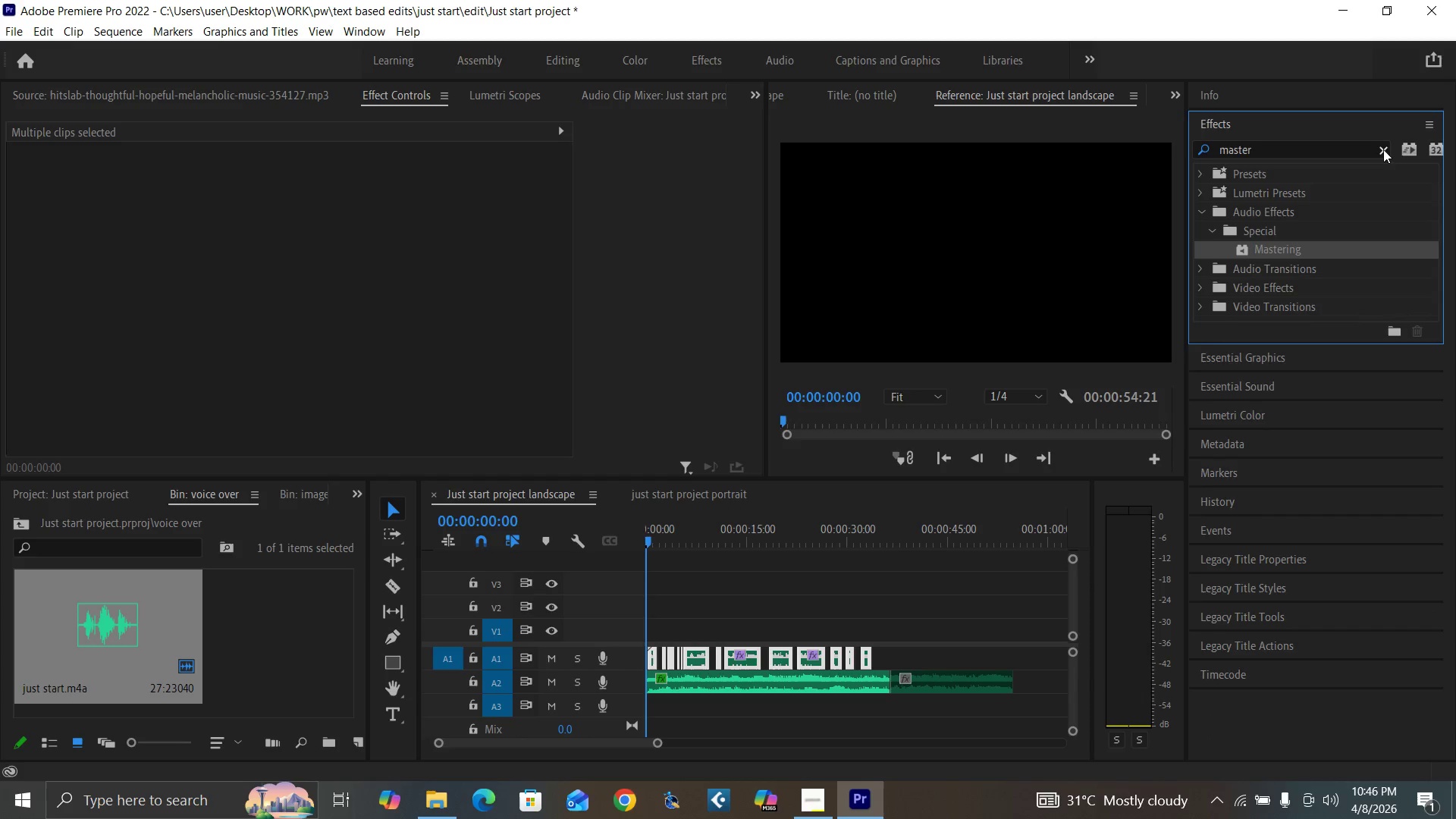 
double_click([1274, 155])
 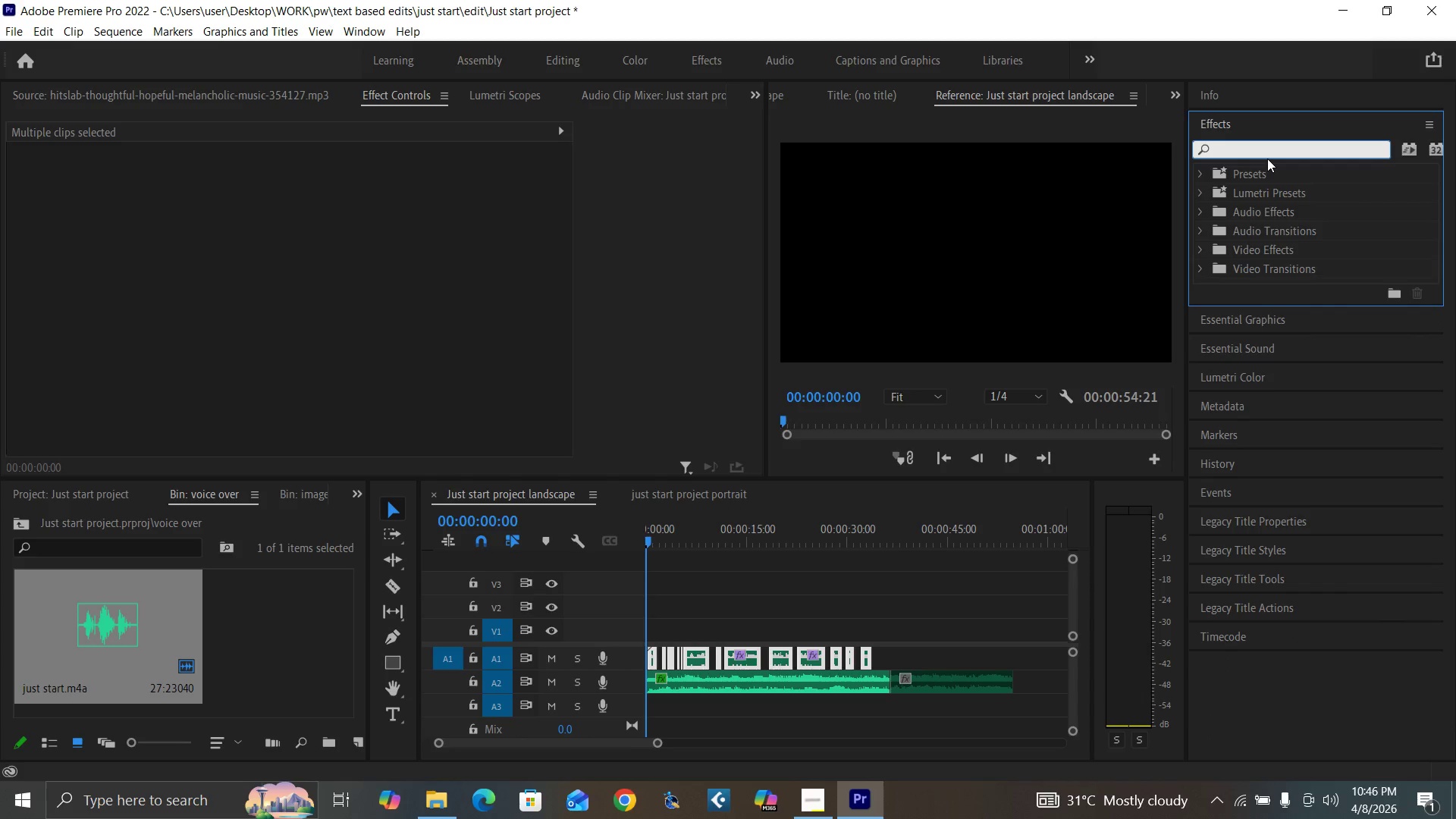 
type(reverb)
 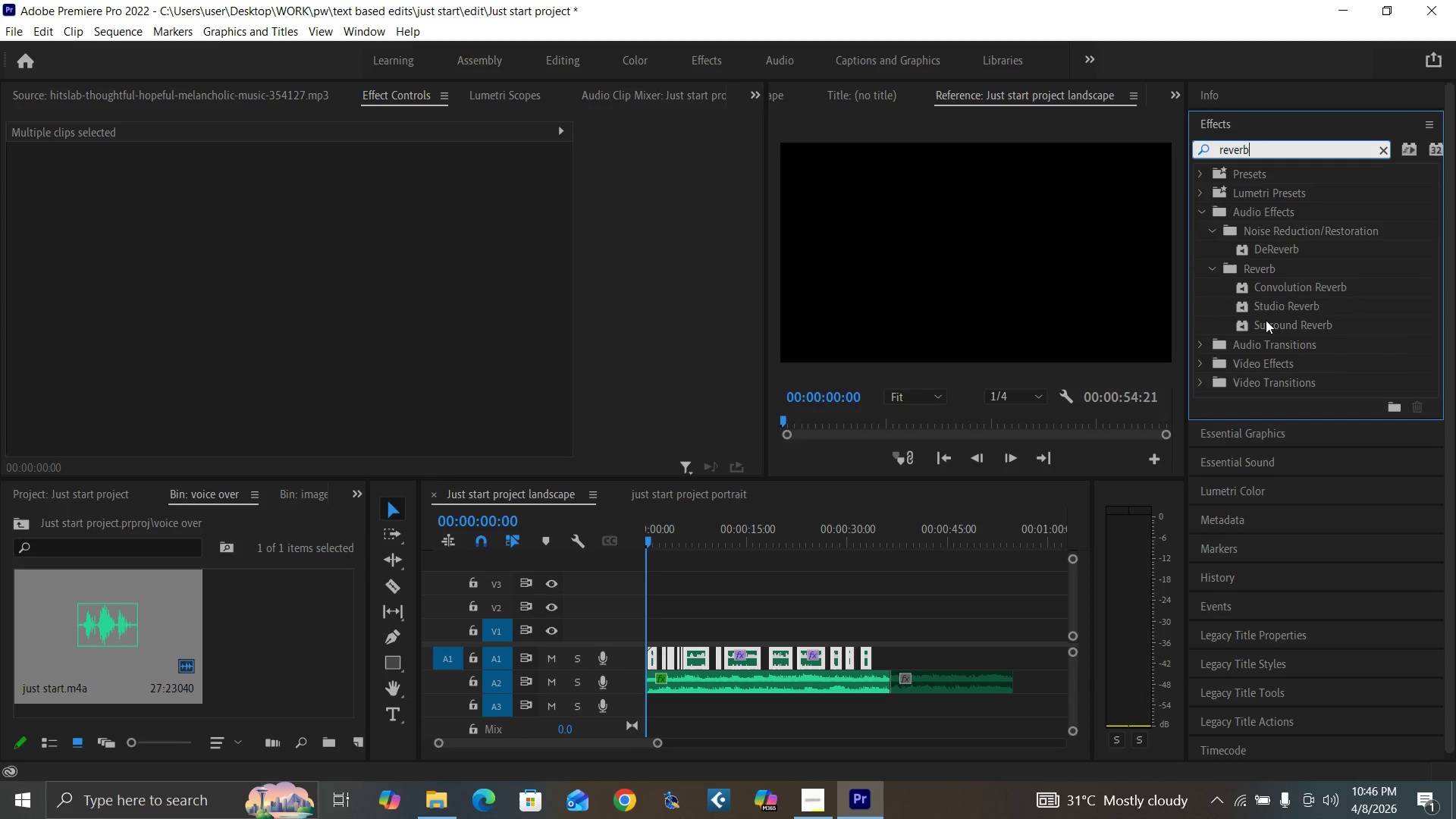 
left_click_drag(start_coordinate=[1281, 303], to_coordinate=[1257, 312])
 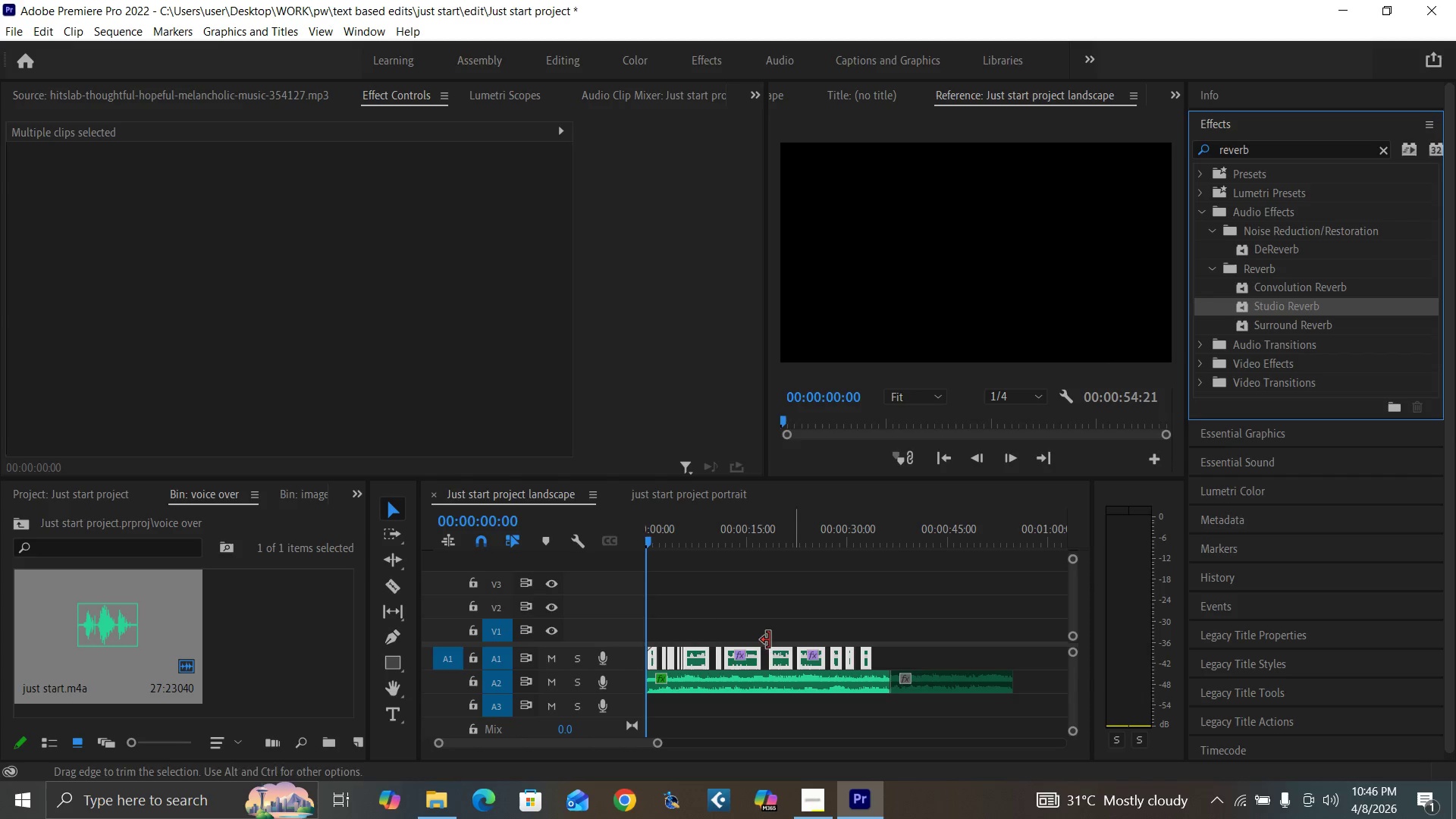 
left_click([734, 620])
 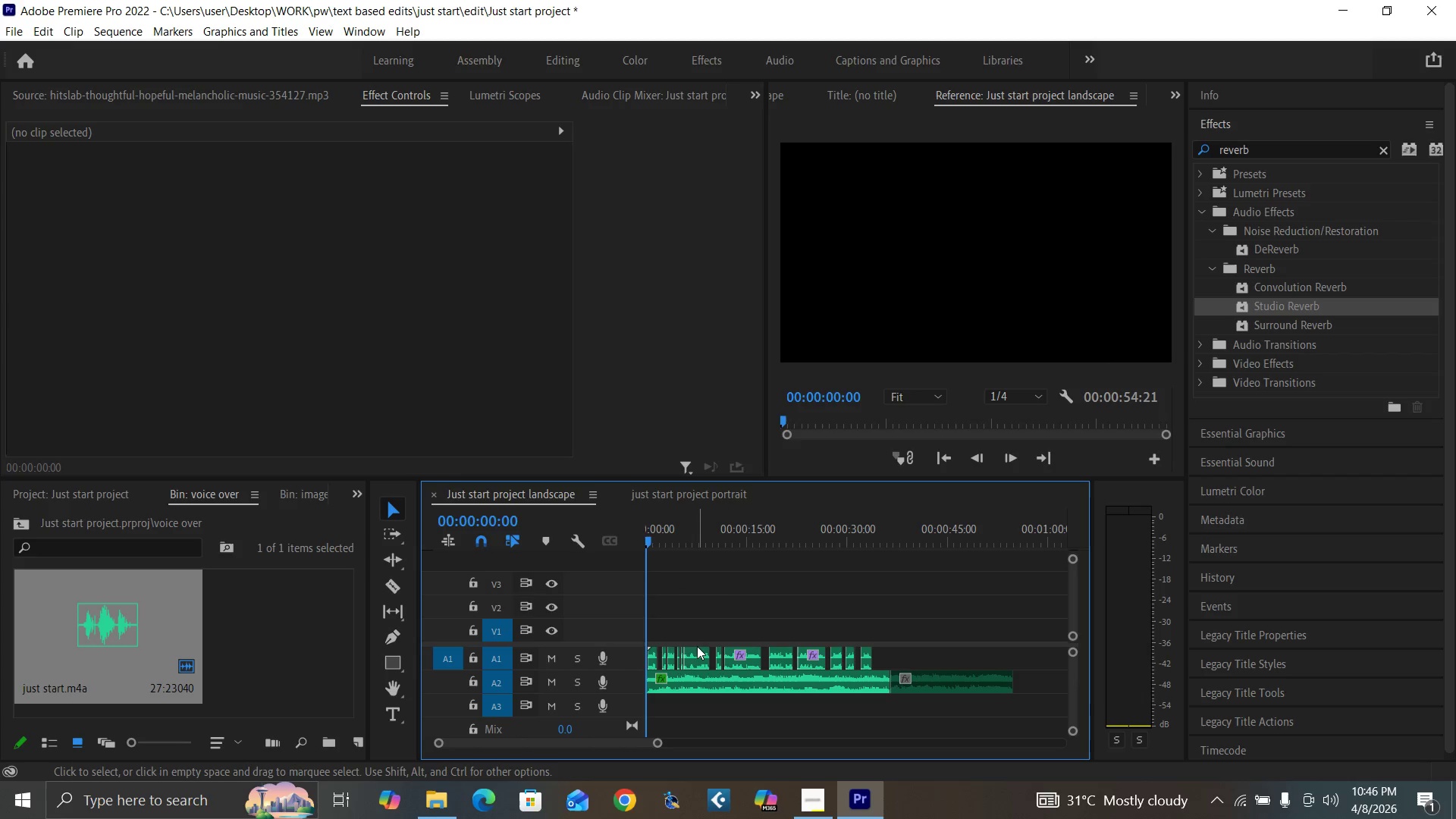 
key(Equal)
 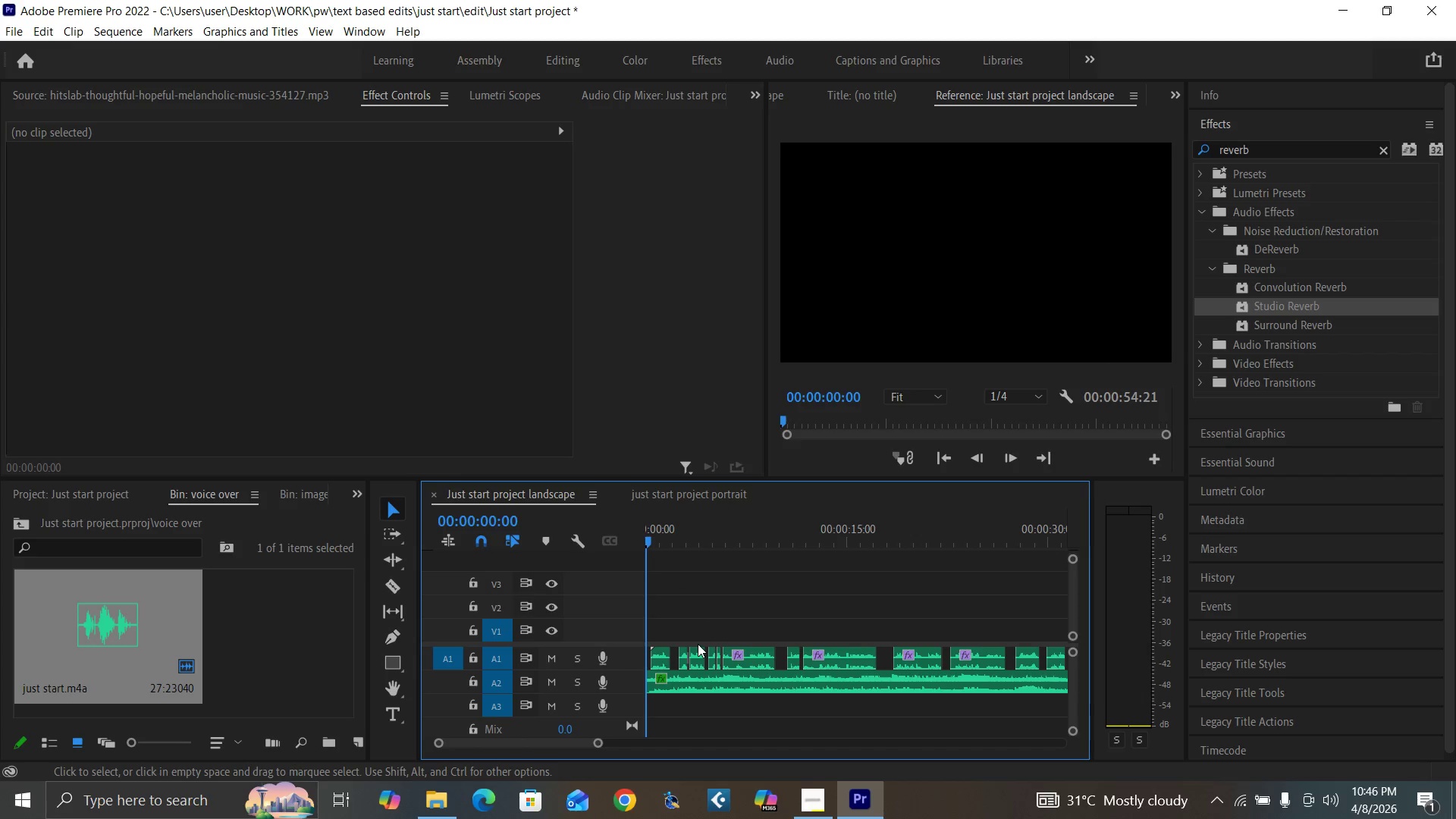 
key(Equal)
 